 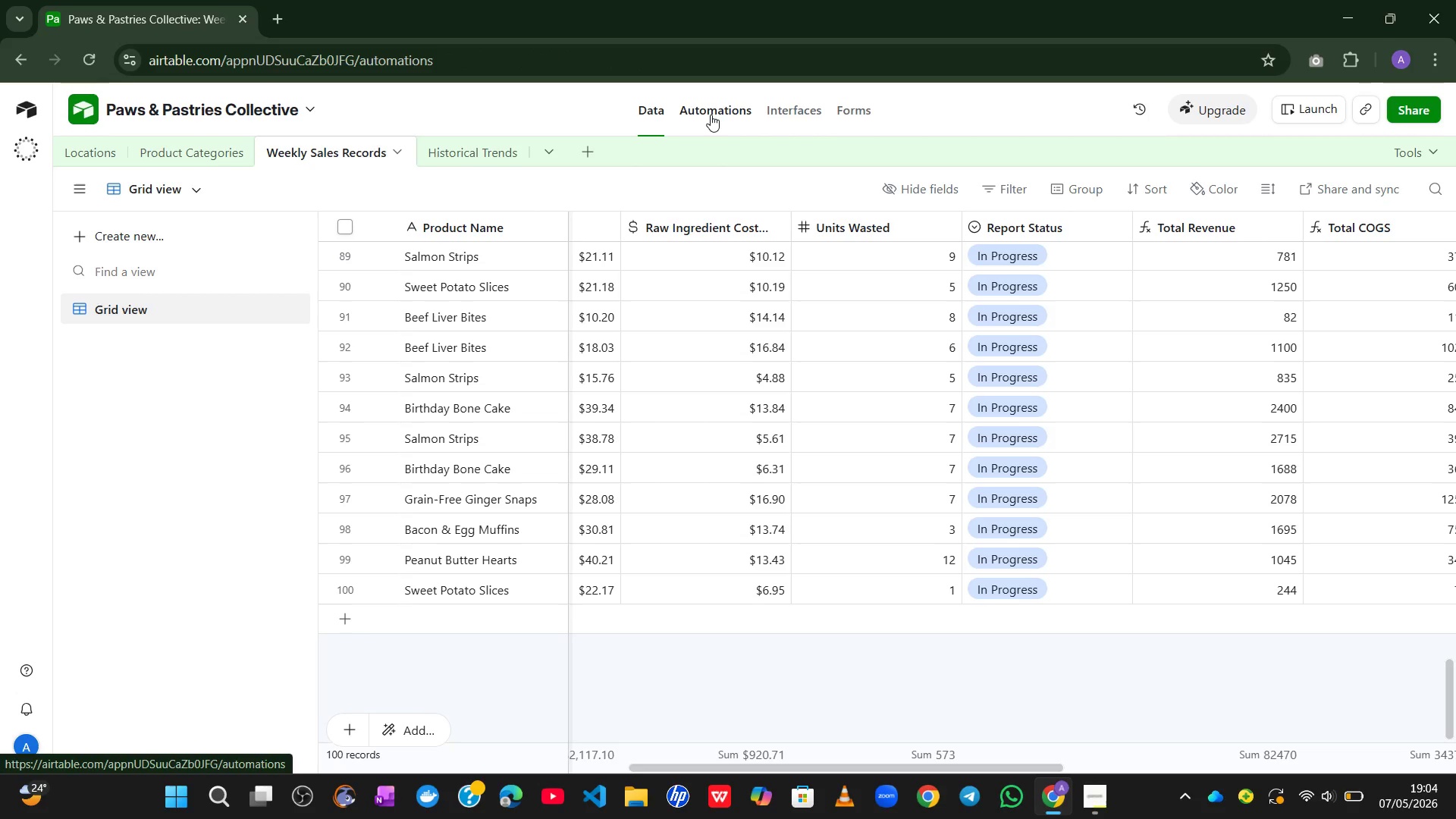 
mouse_move([694, 191])
 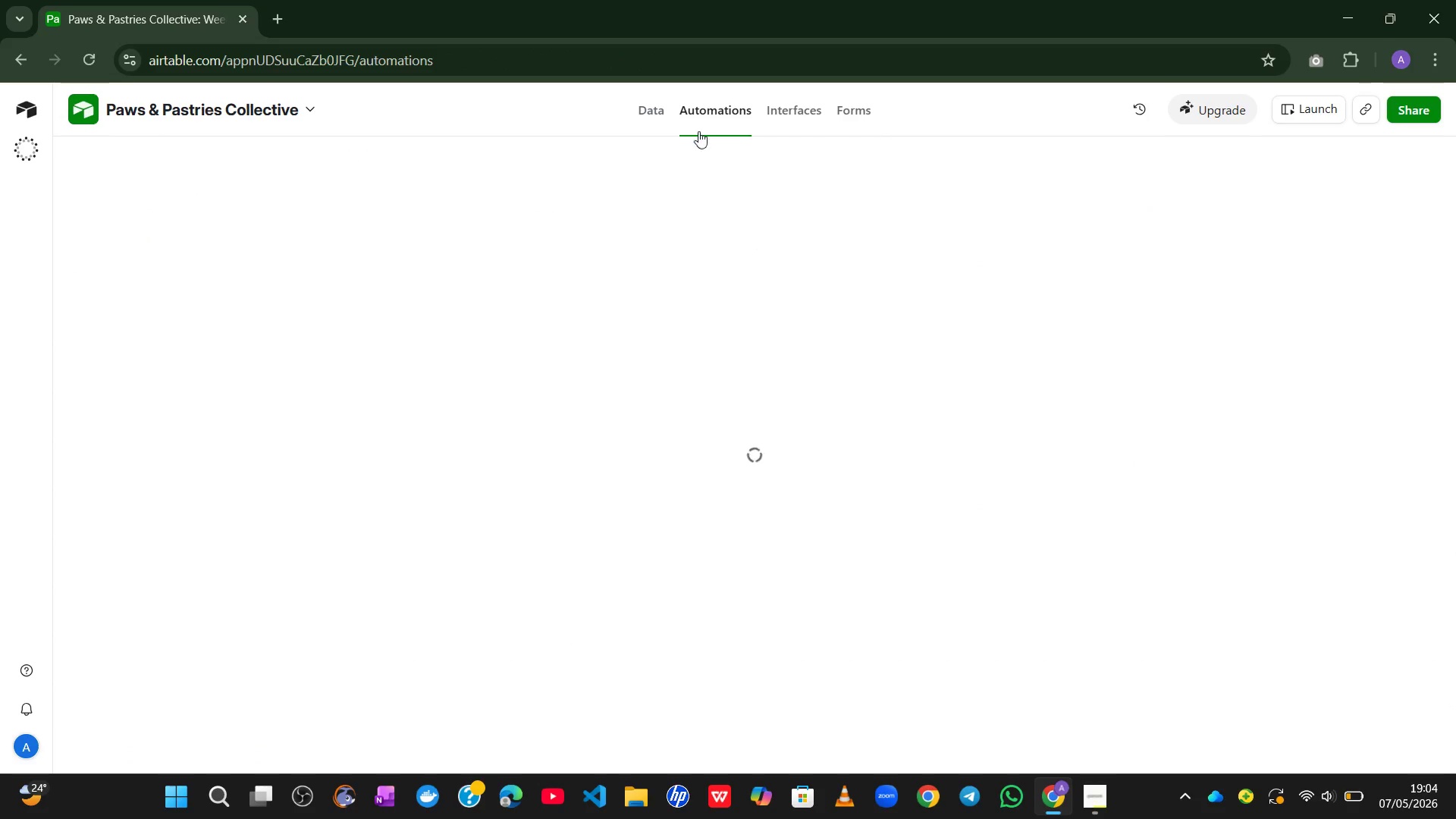 
mouse_move([668, 146])
 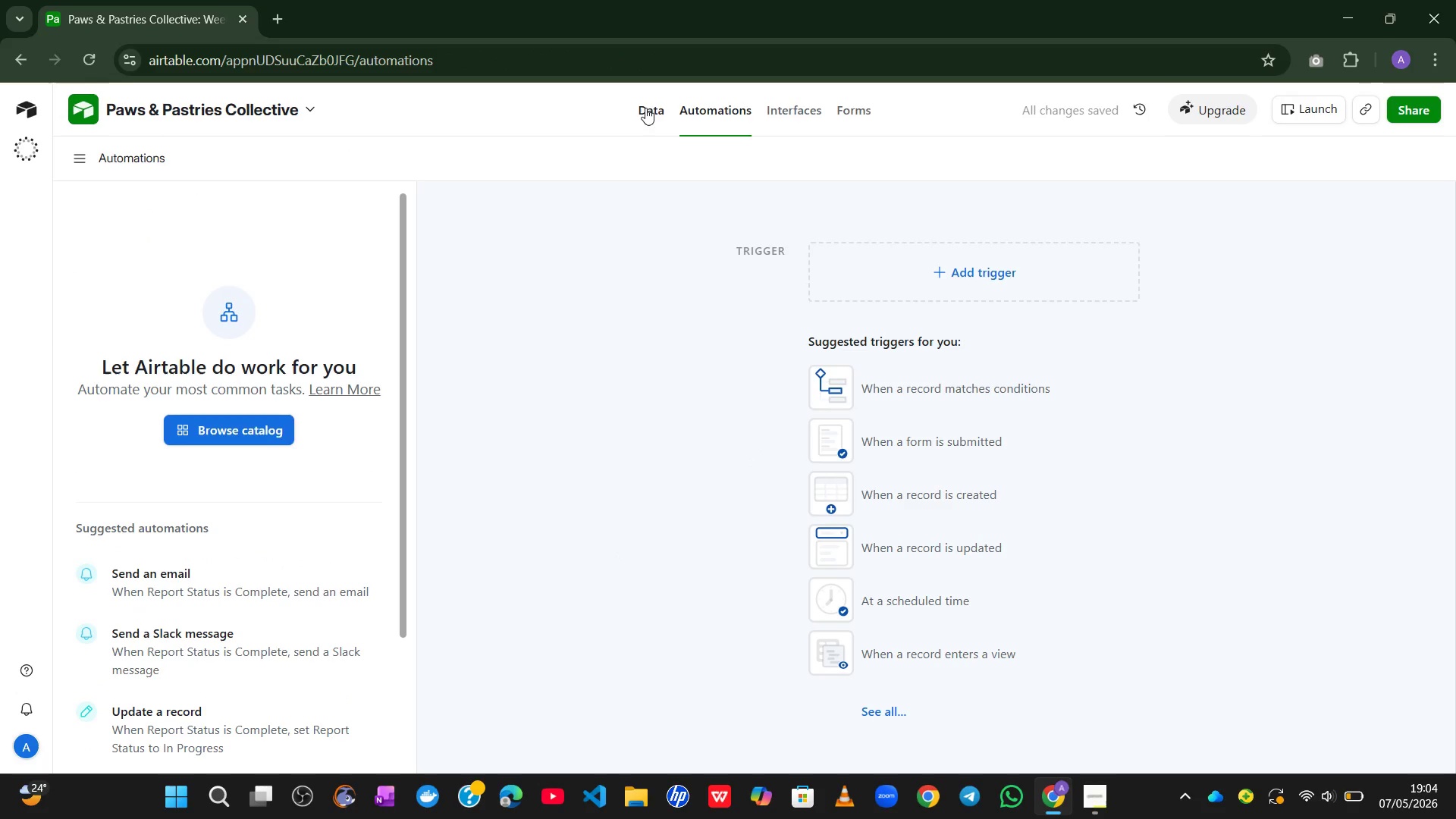 
left_click([649, 99])
 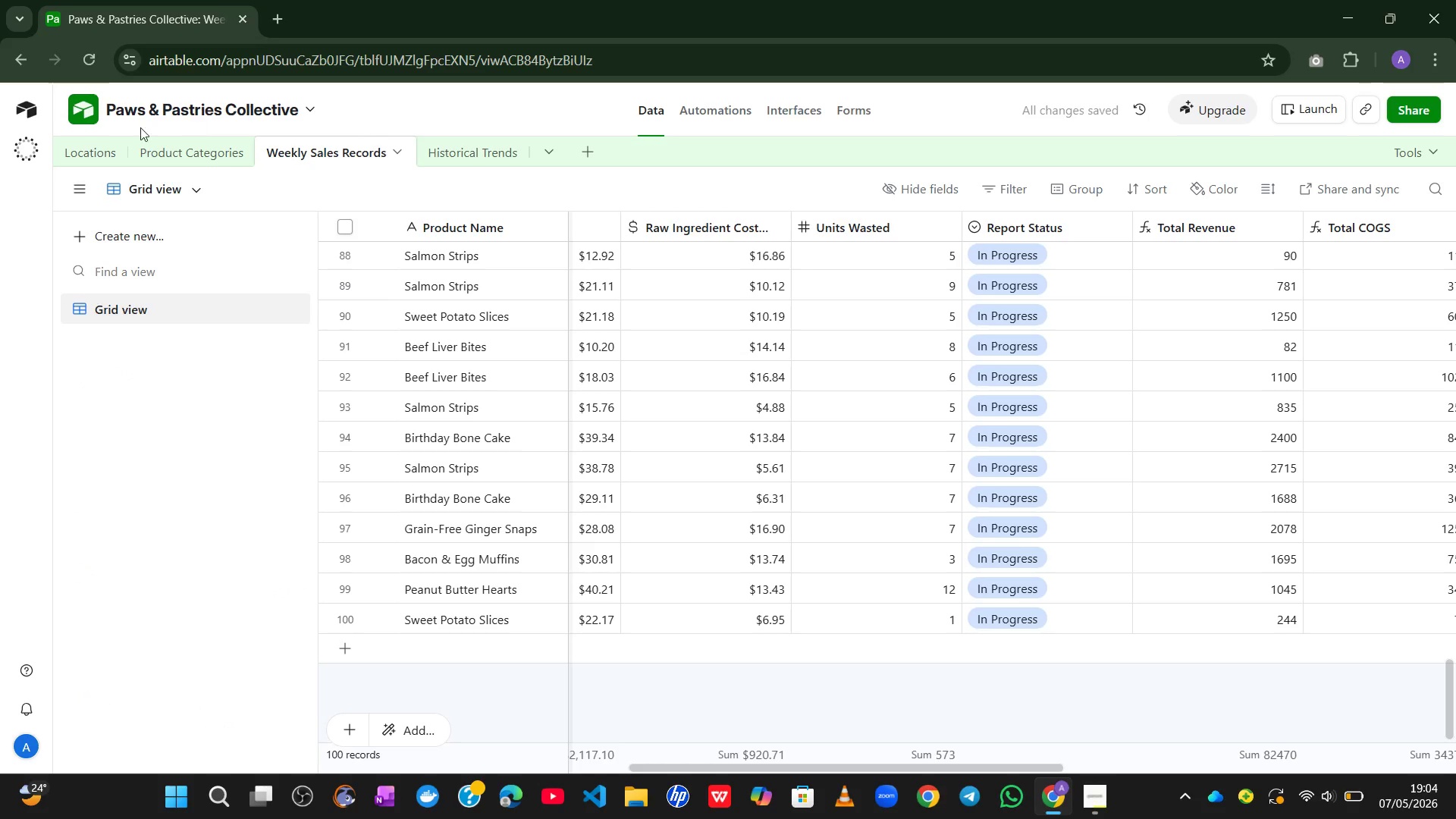 
left_click([68, 140])
 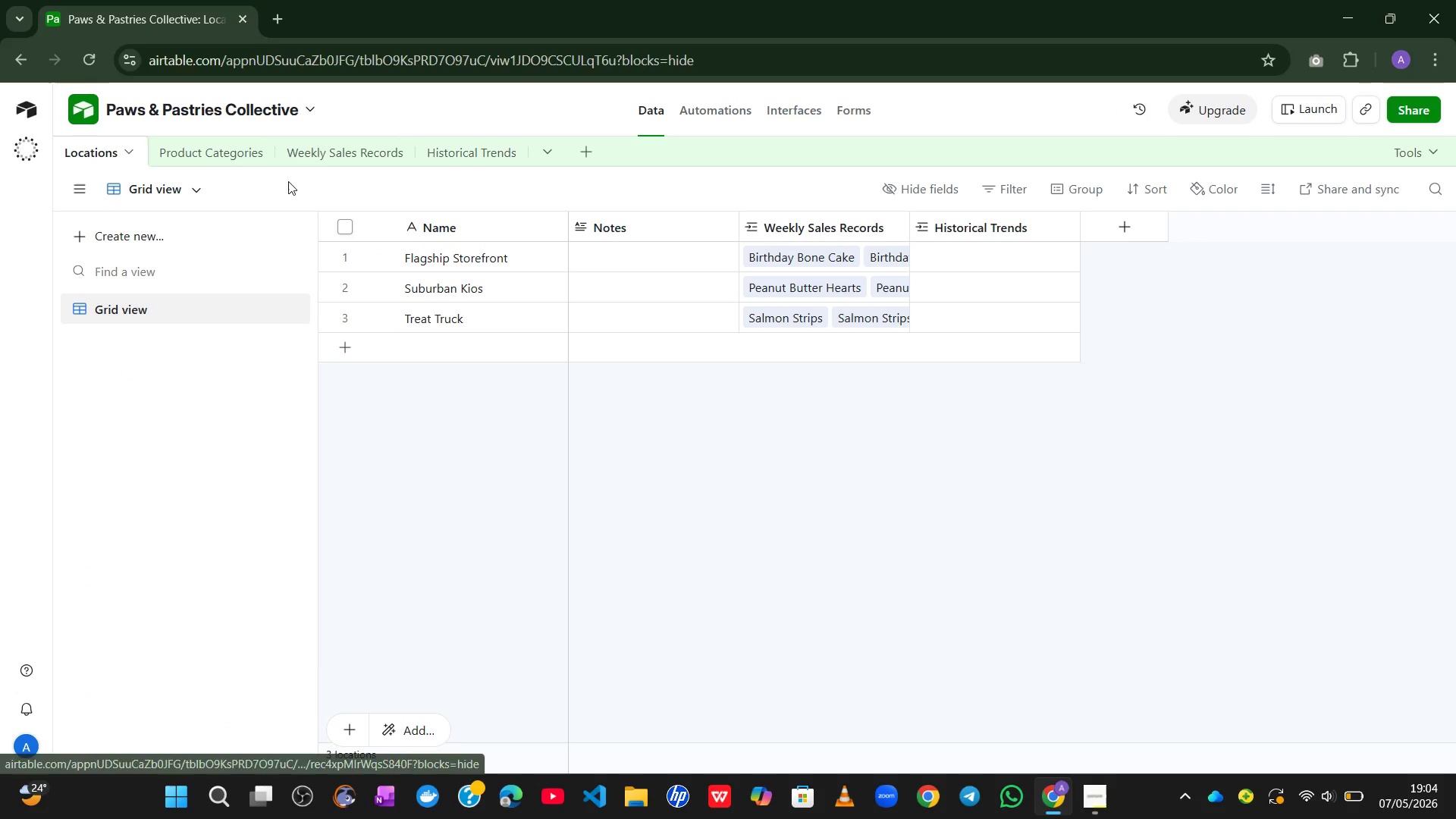 
left_click([228, 150])
 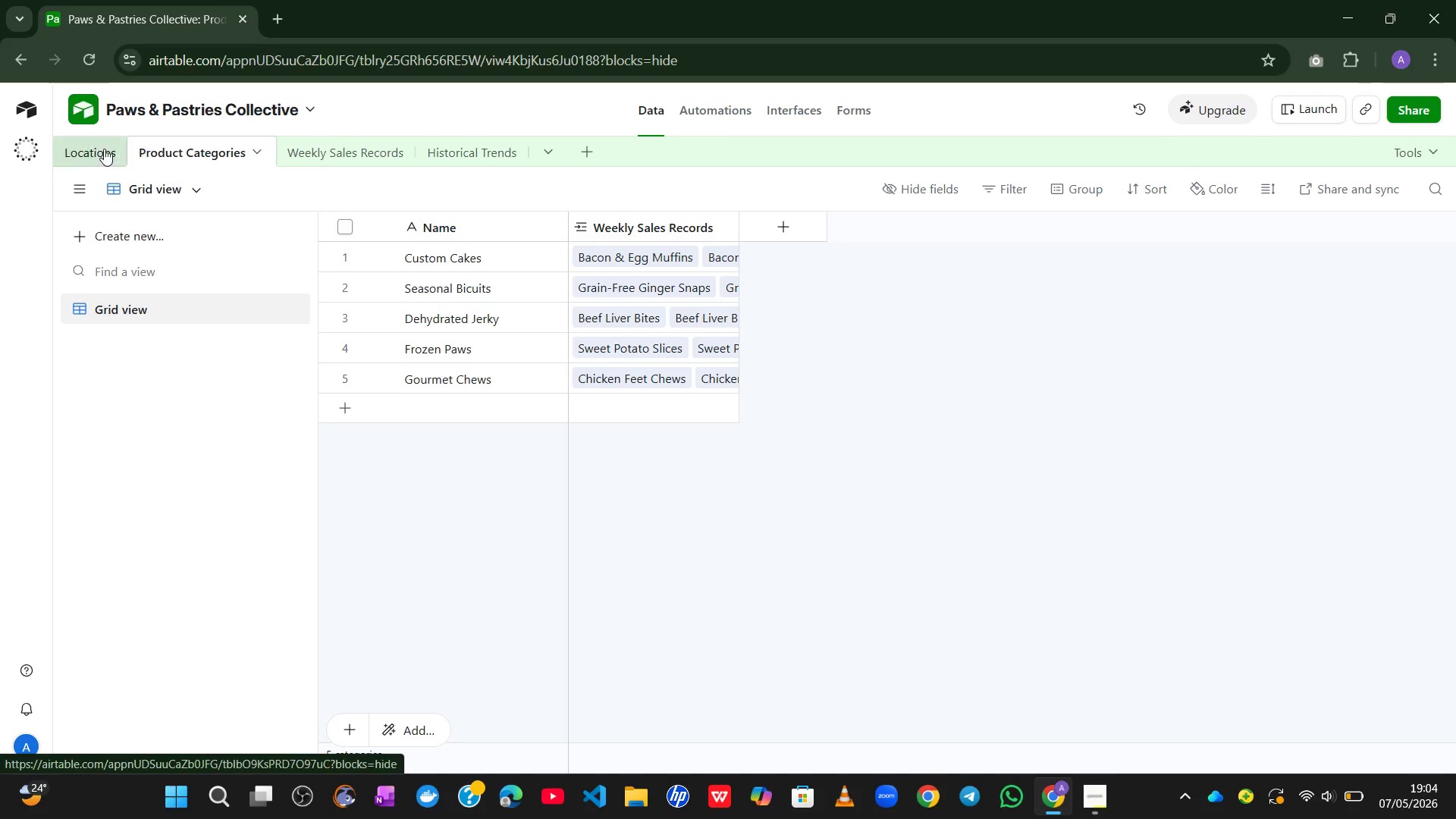 
left_click([91, 149])
 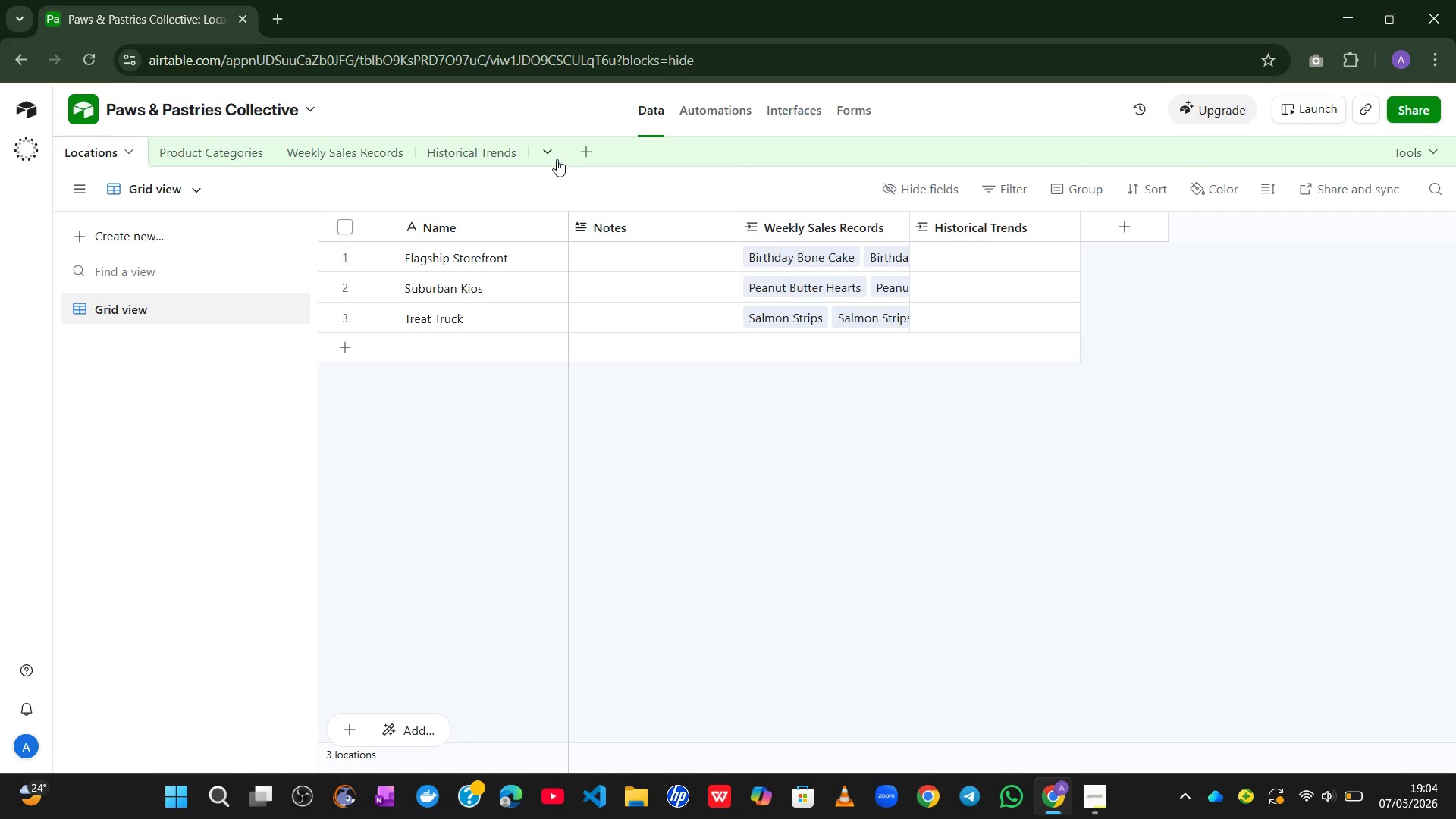 
left_click([581, 152])
 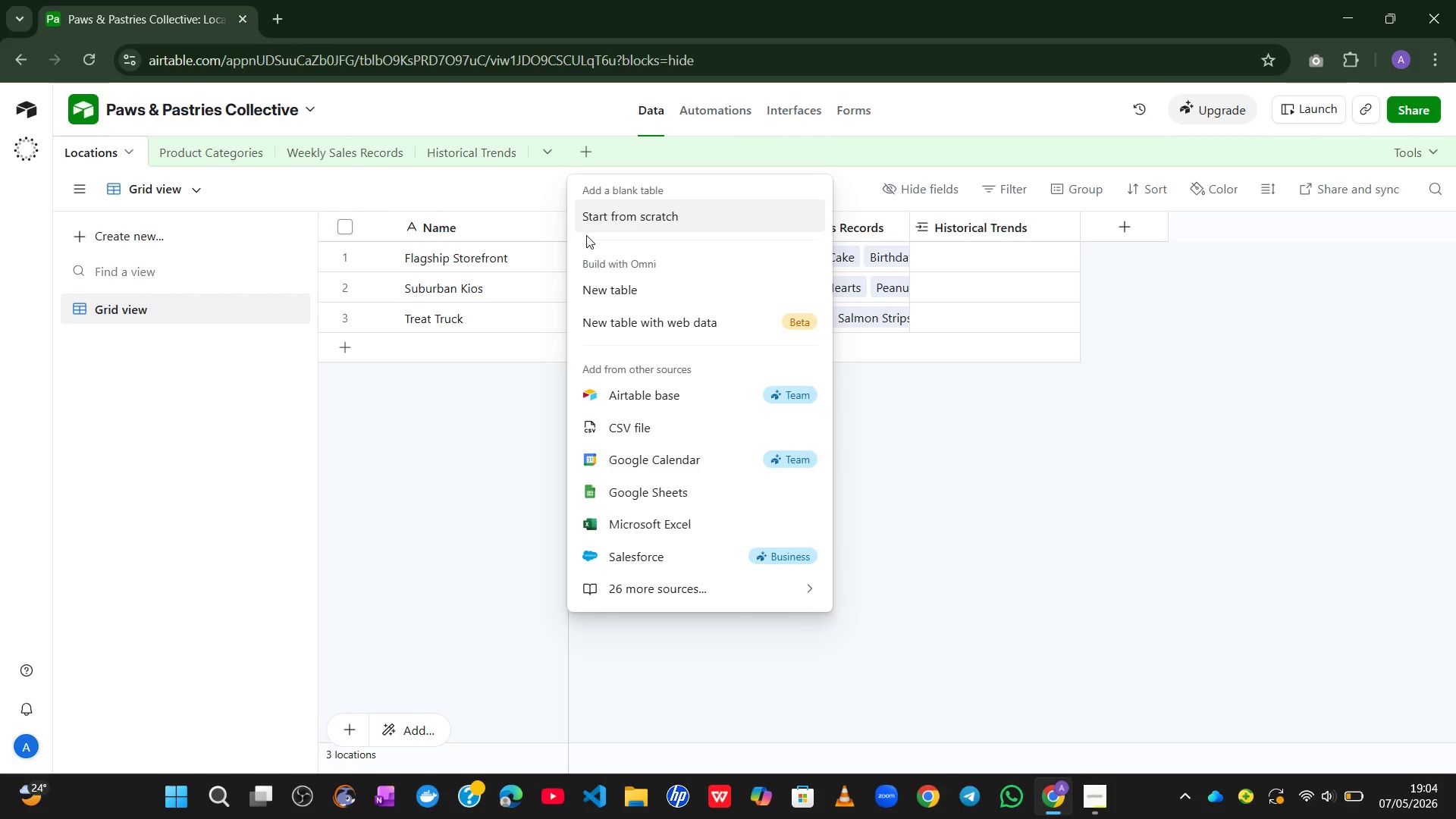 
left_click([597, 220])
 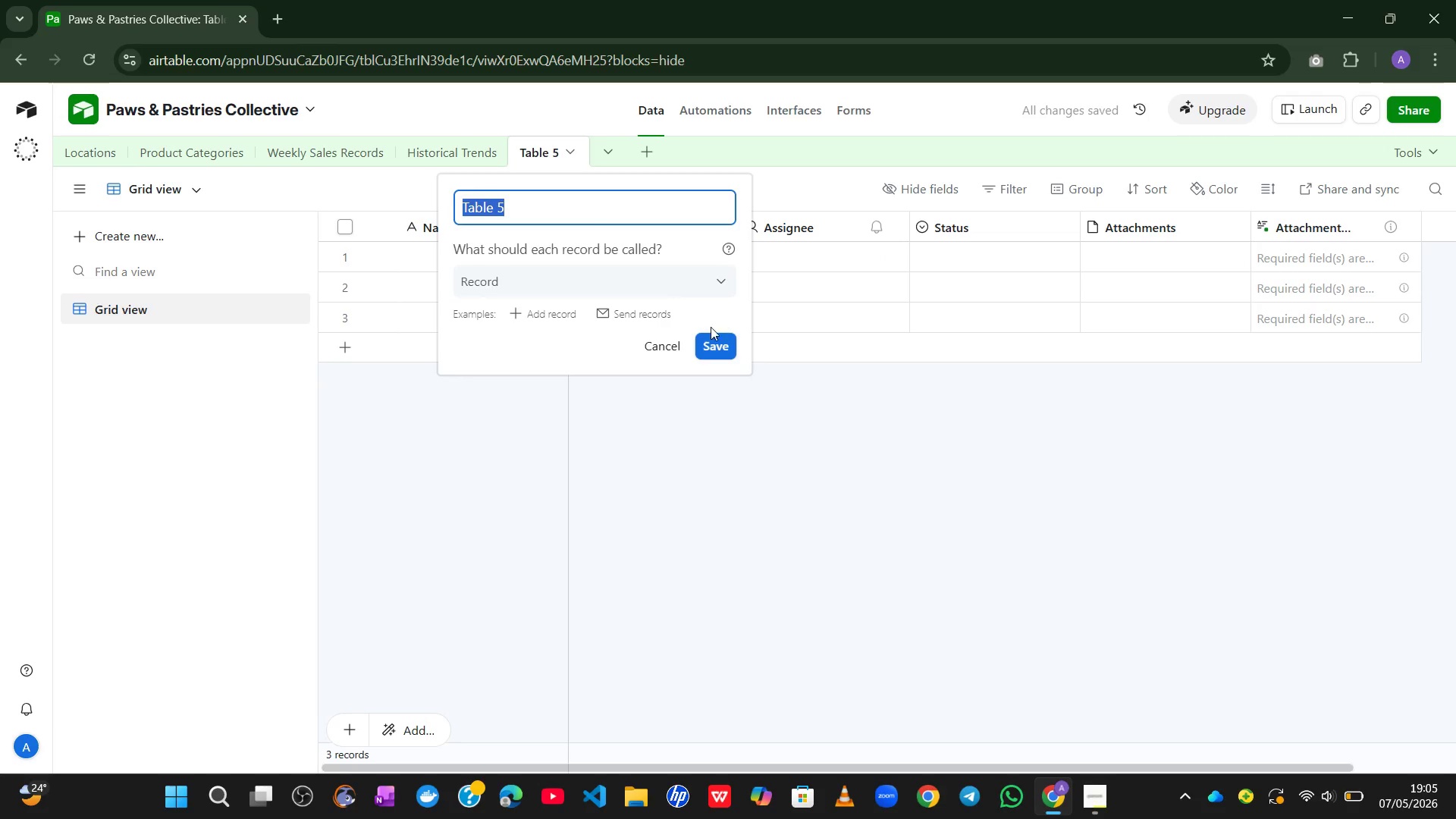 
left_click([697, 346])
 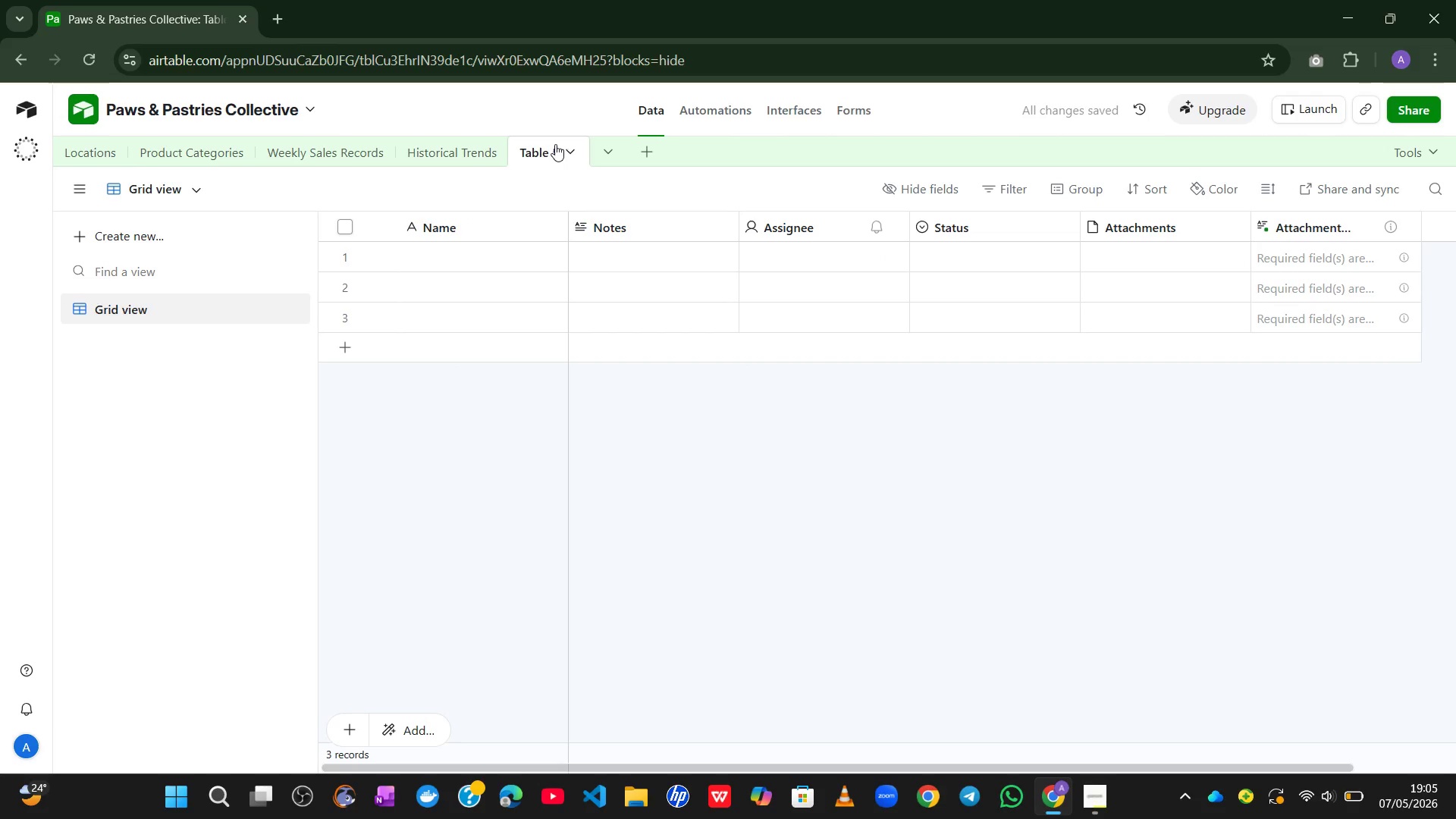 
right_click([555, 144])
 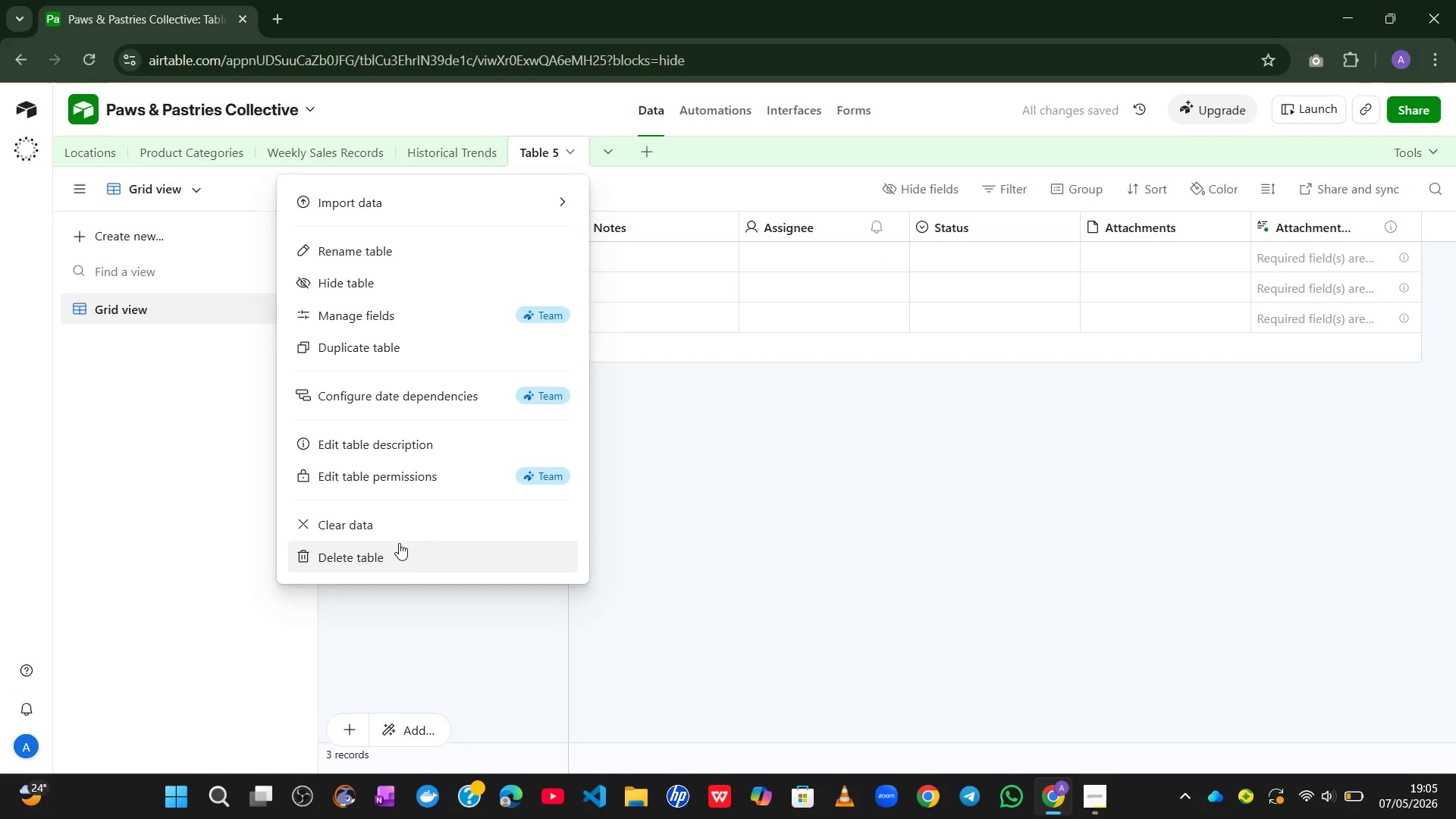 
left_click([399, 555])
 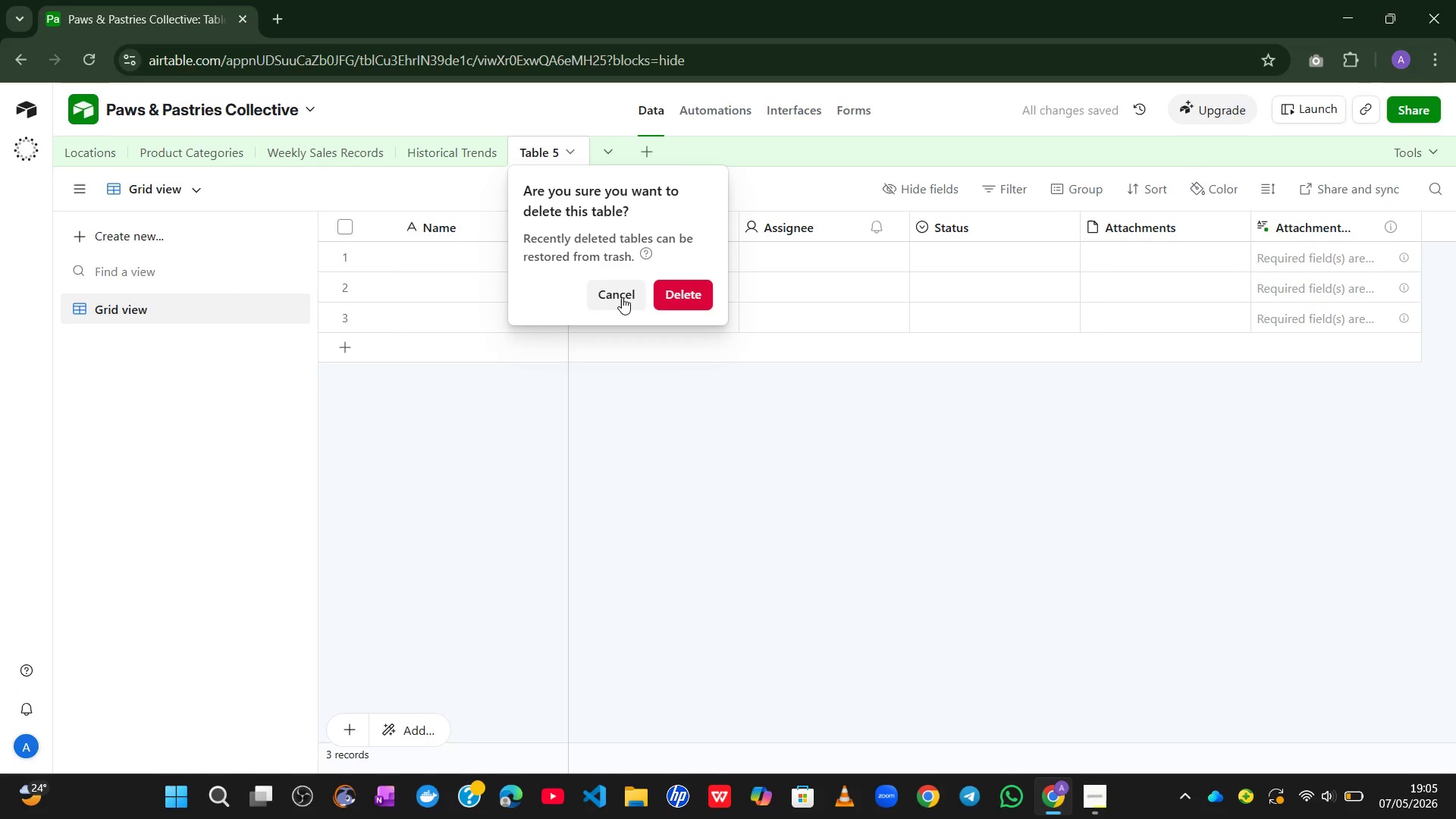 
left_click([682, 299])
 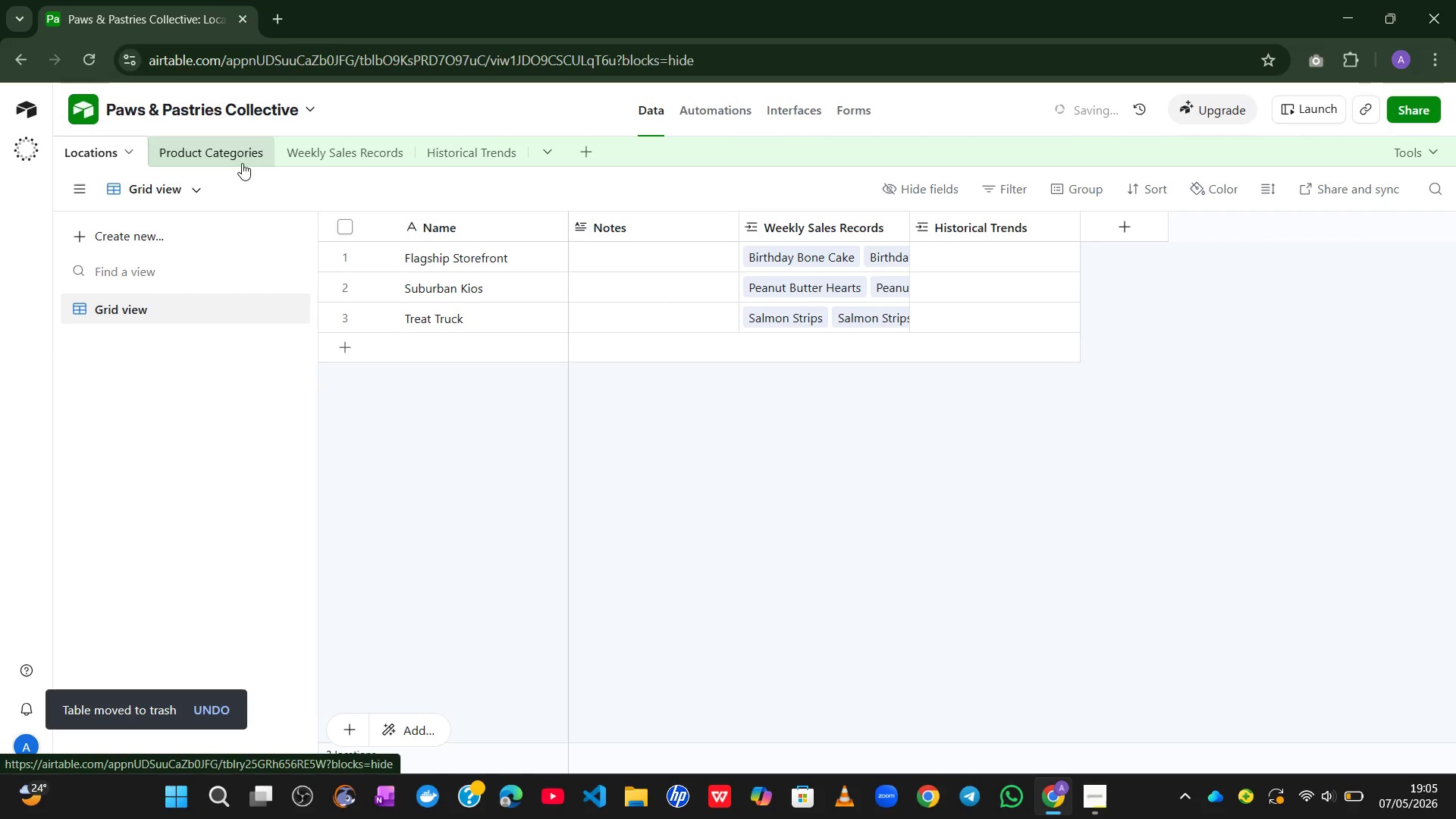 
left_click([228, 157])
 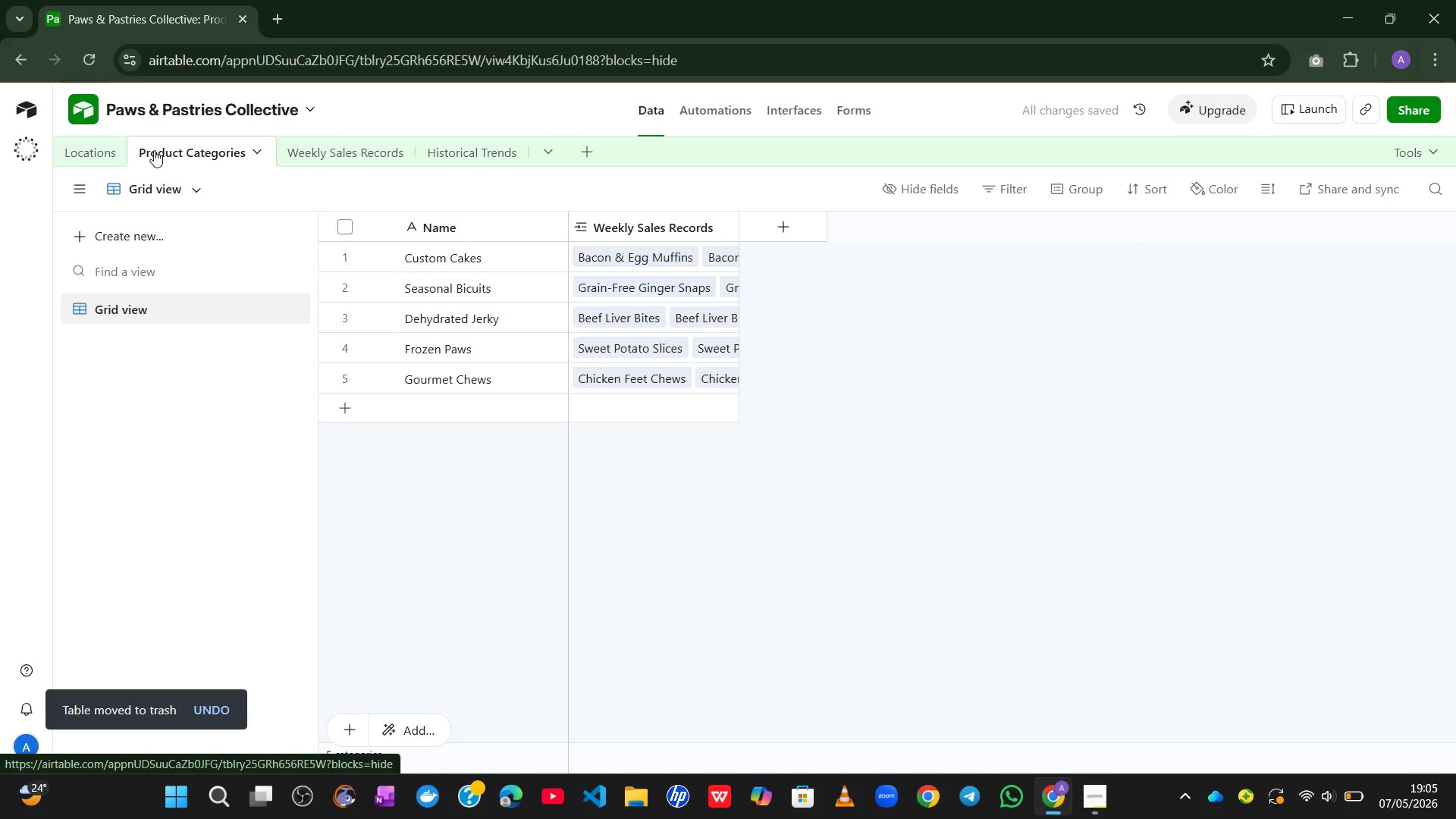 
left_click([92, 153])
 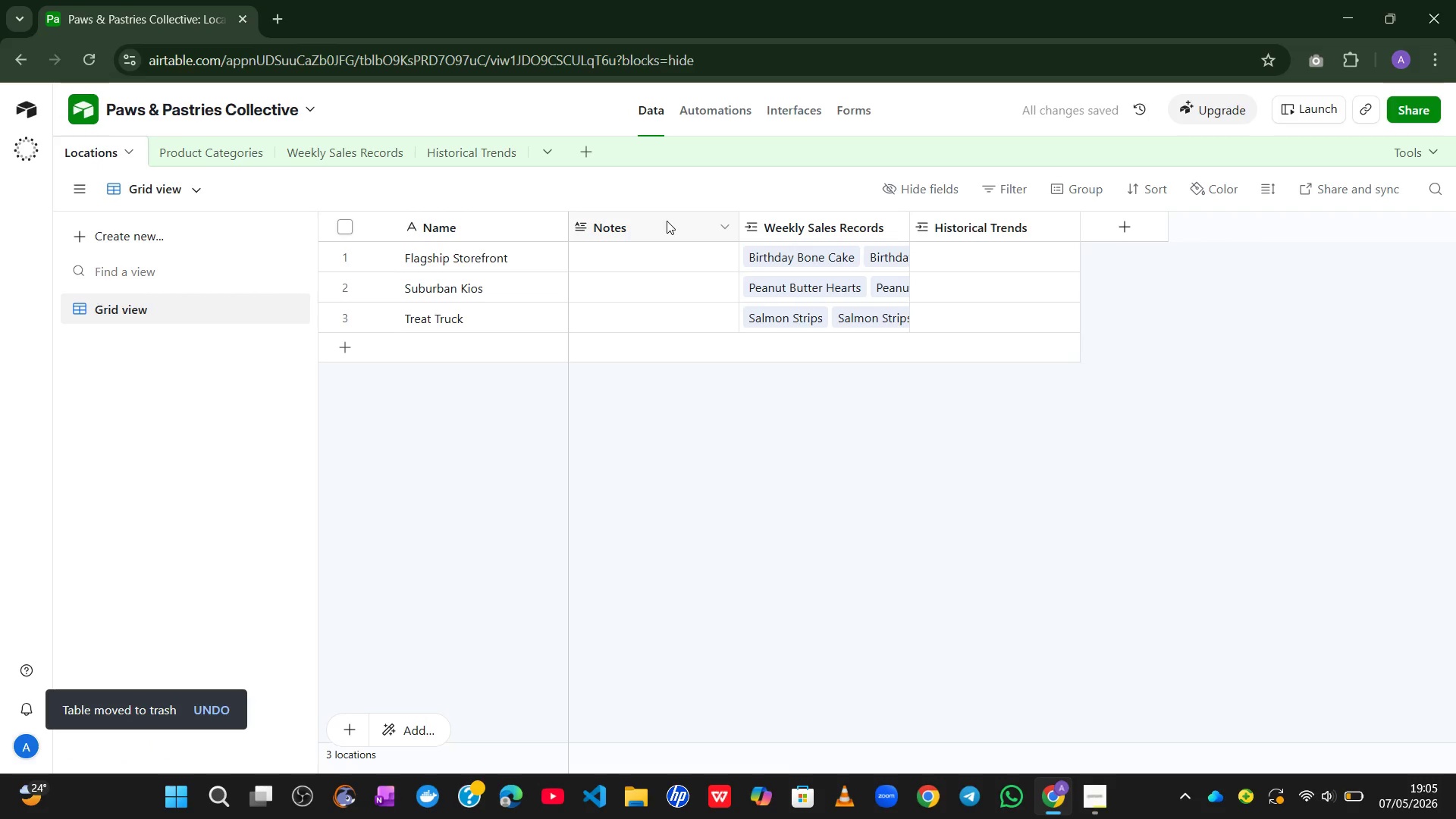 
right_click([667, 221])
 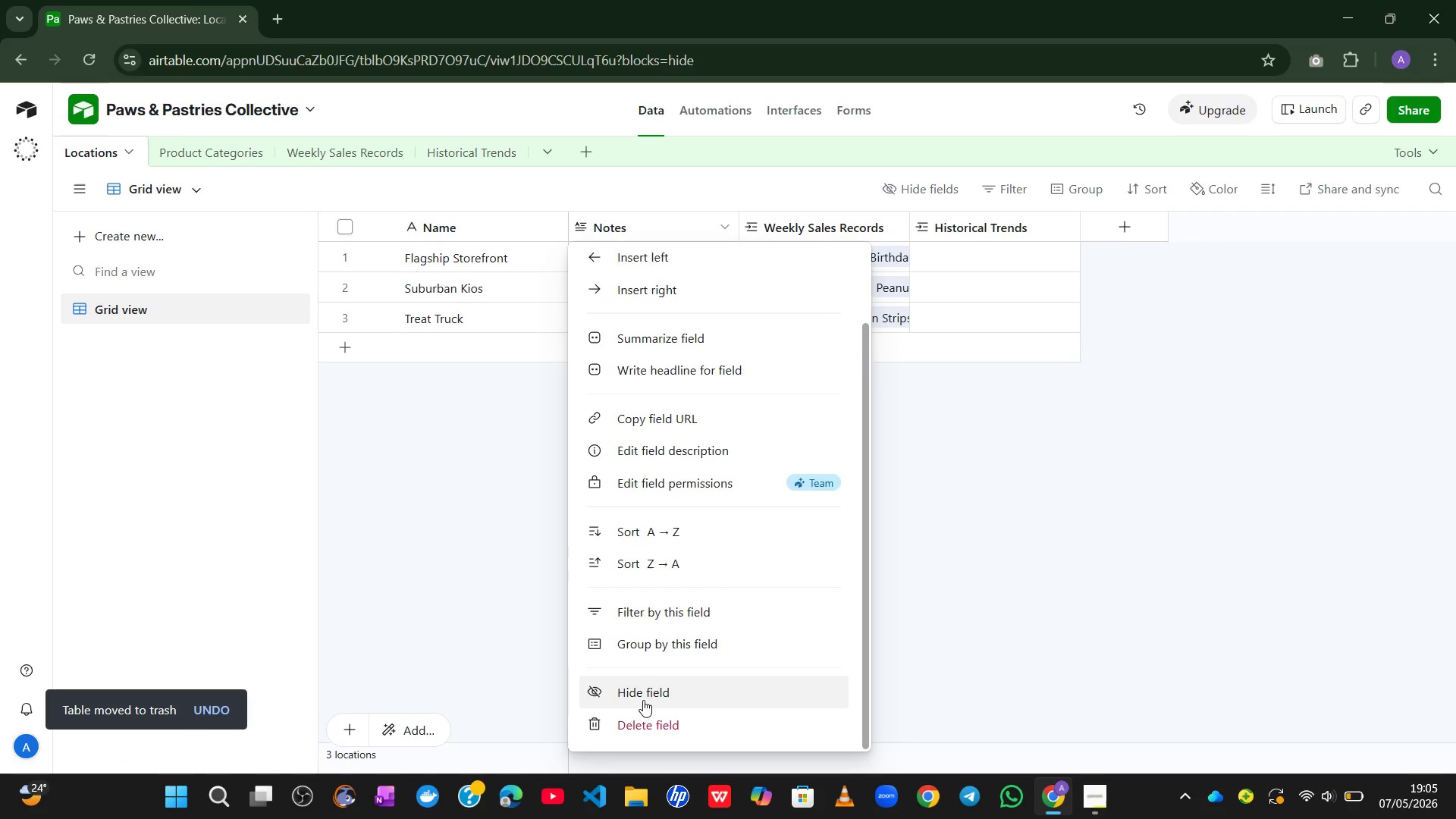 
left_click([642, 720])
 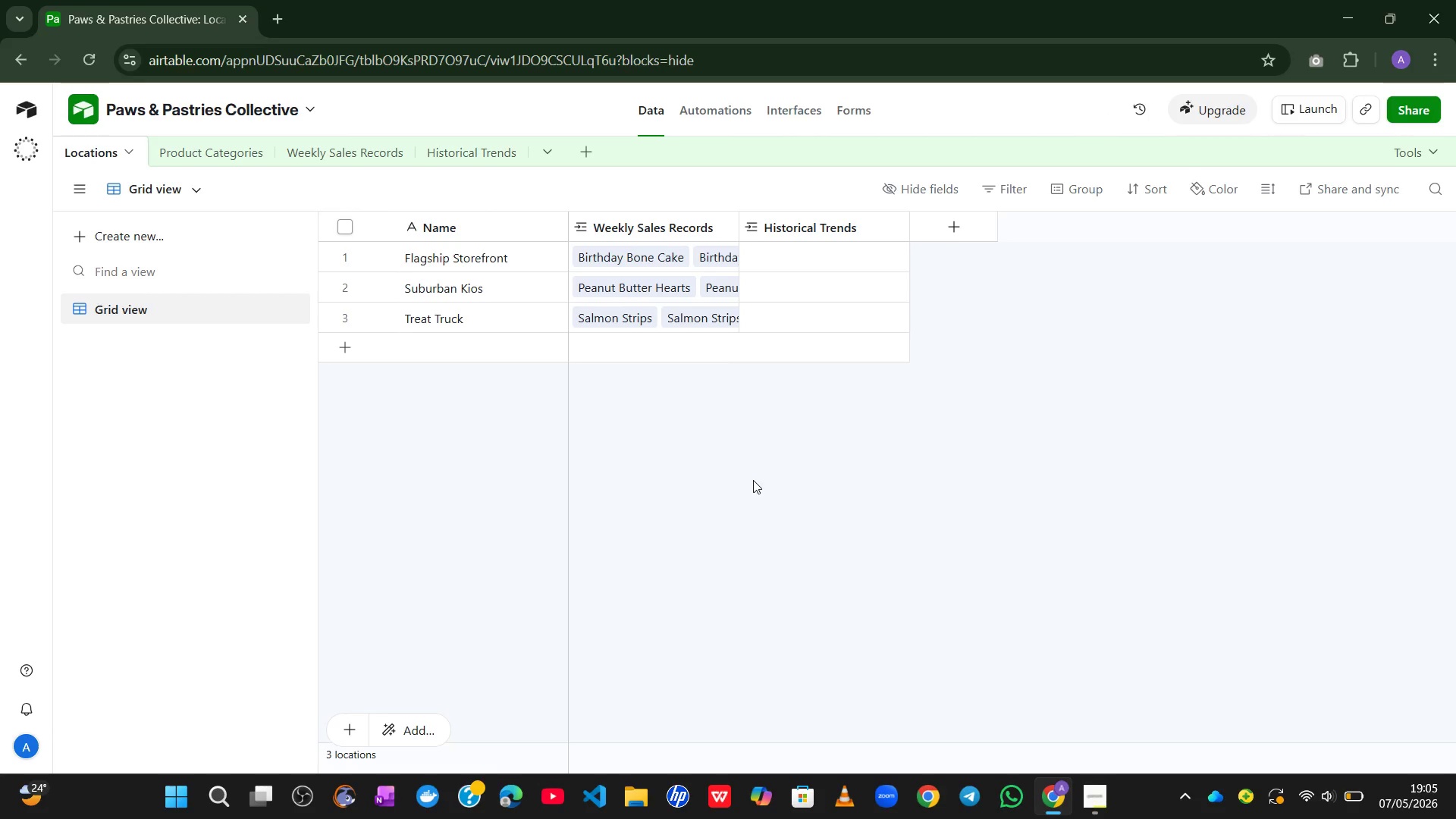 
wait(36.28)
 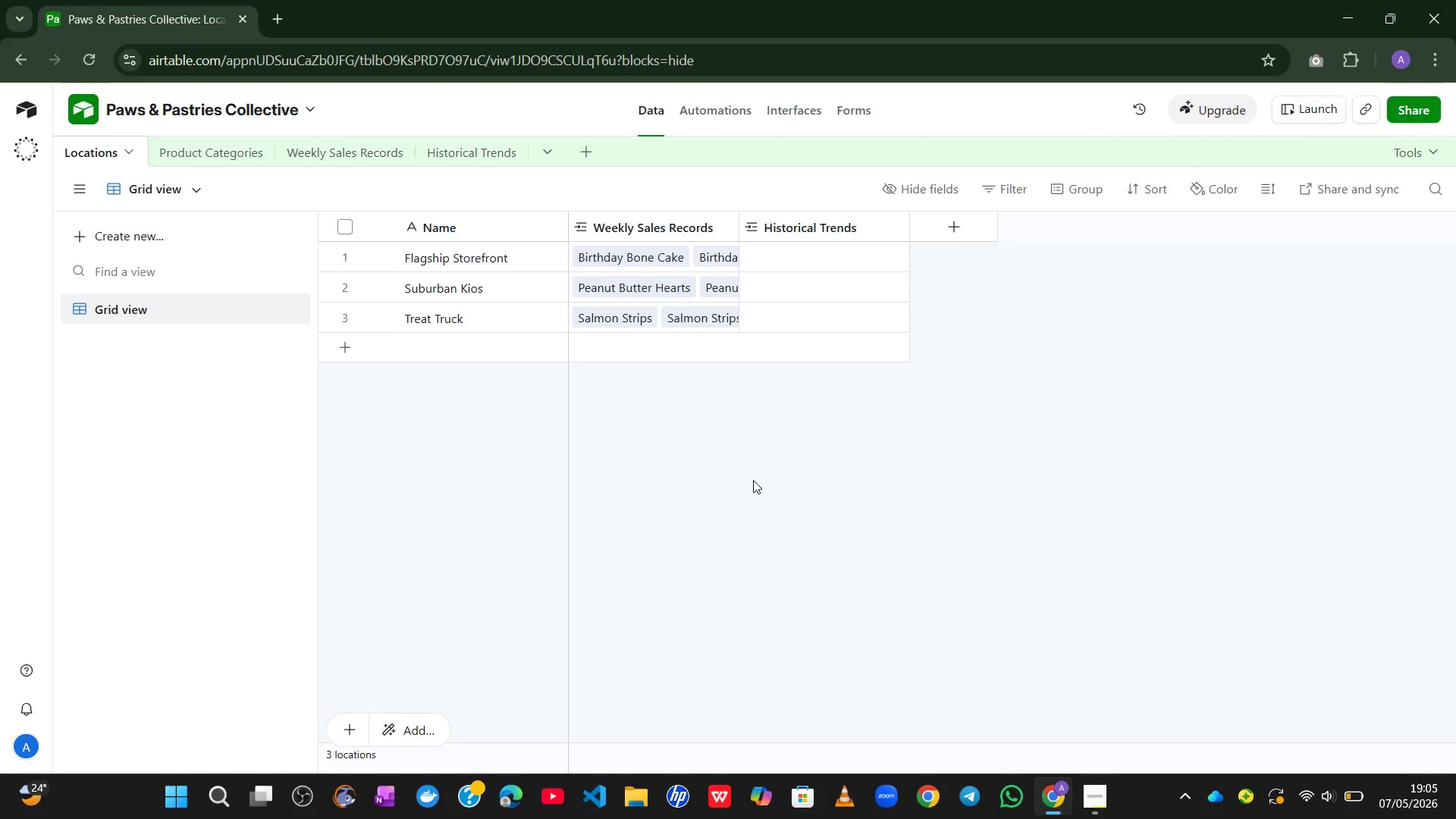 
left_click([341, 158])
 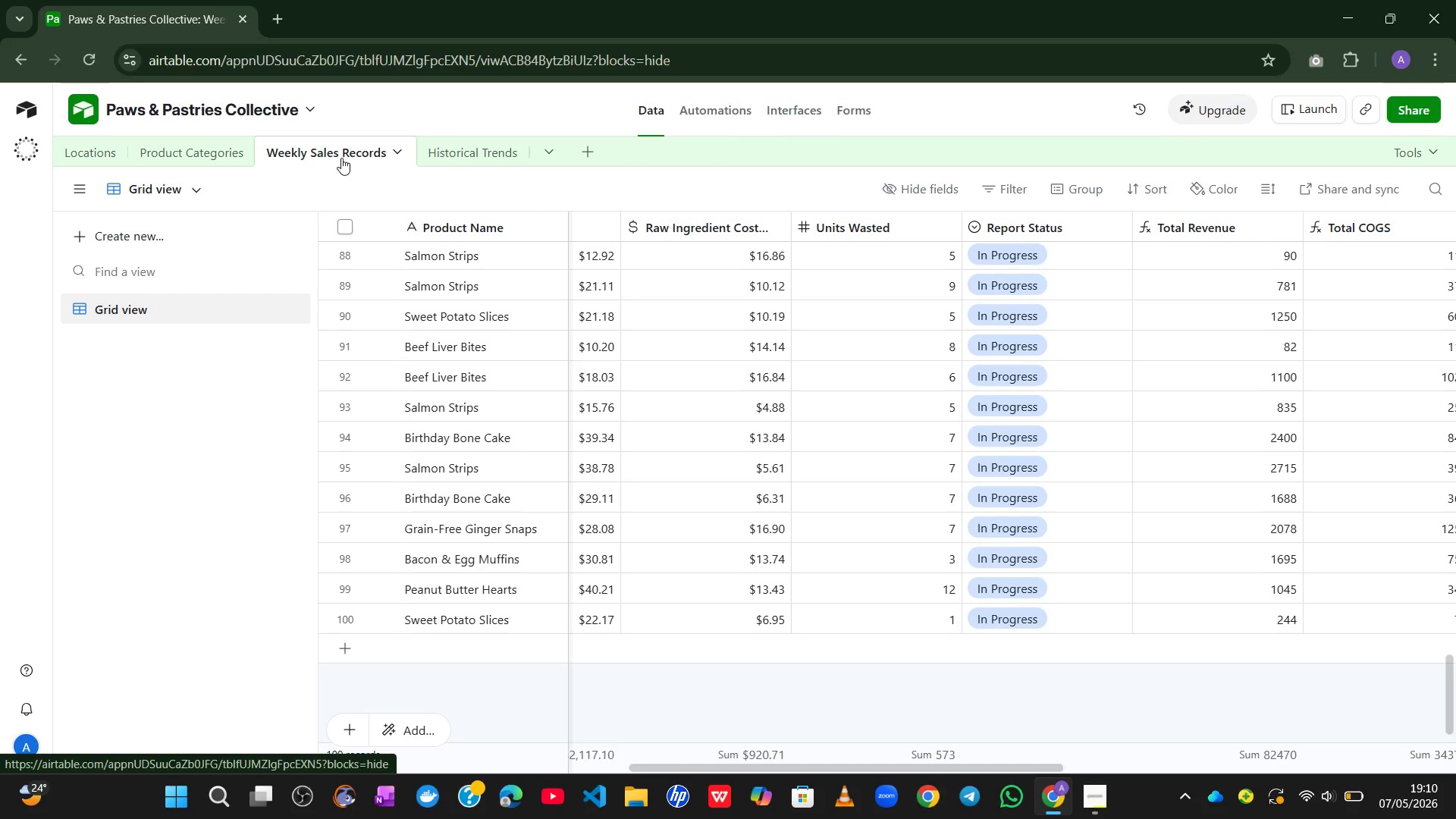 
wait(272.92)
 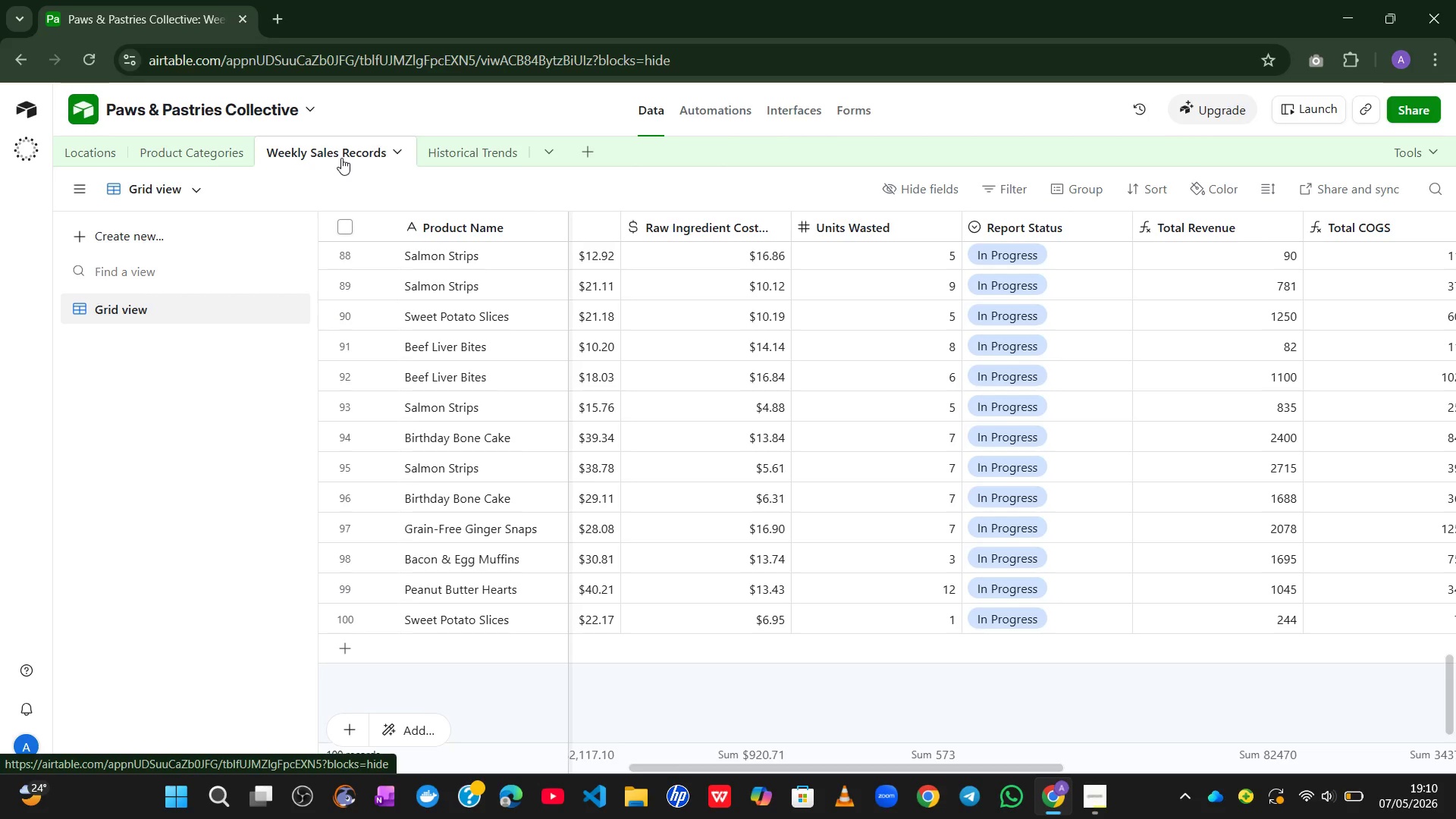 
mouse_move([526, 288])
 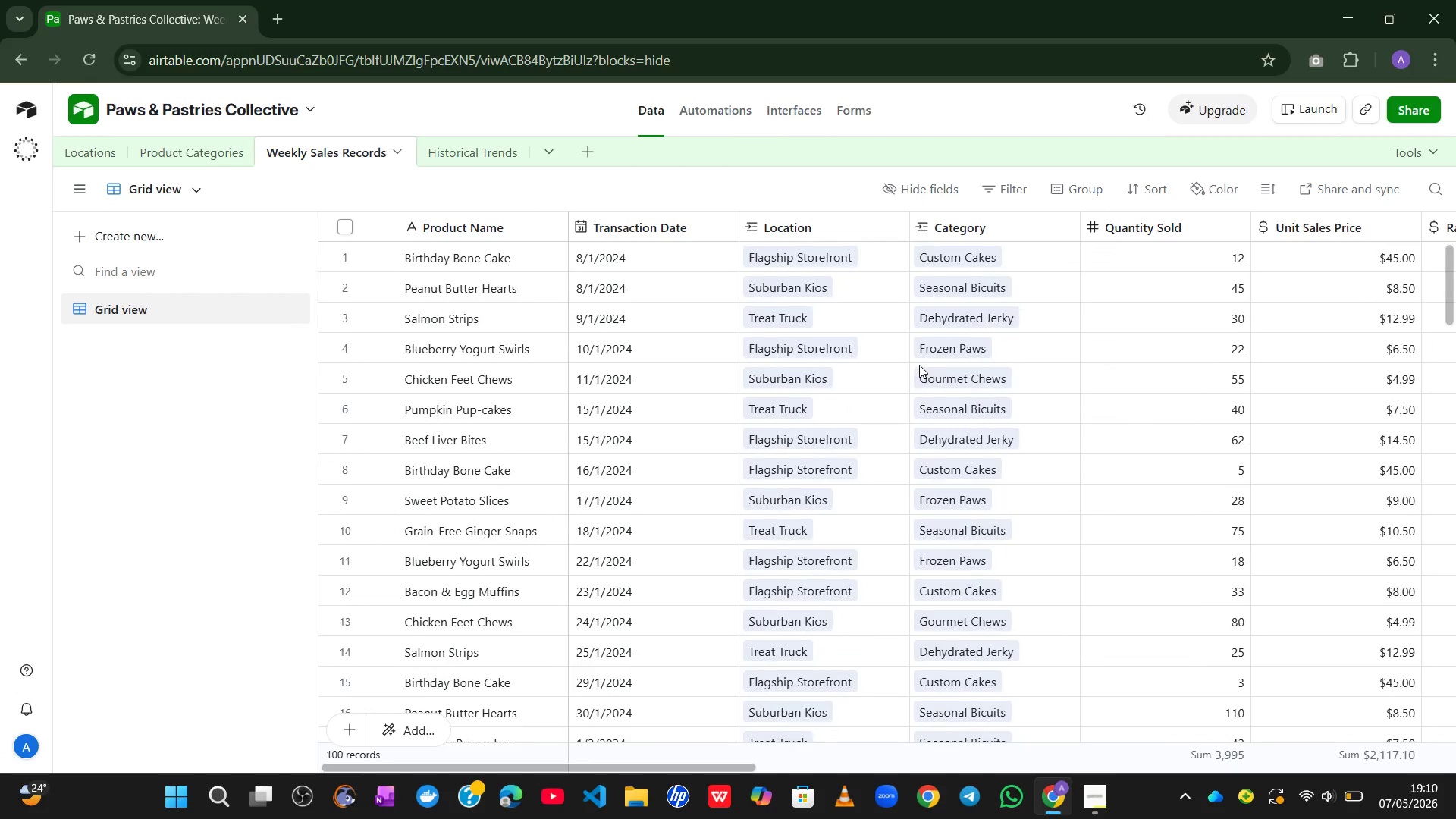 
wait(30.08)
 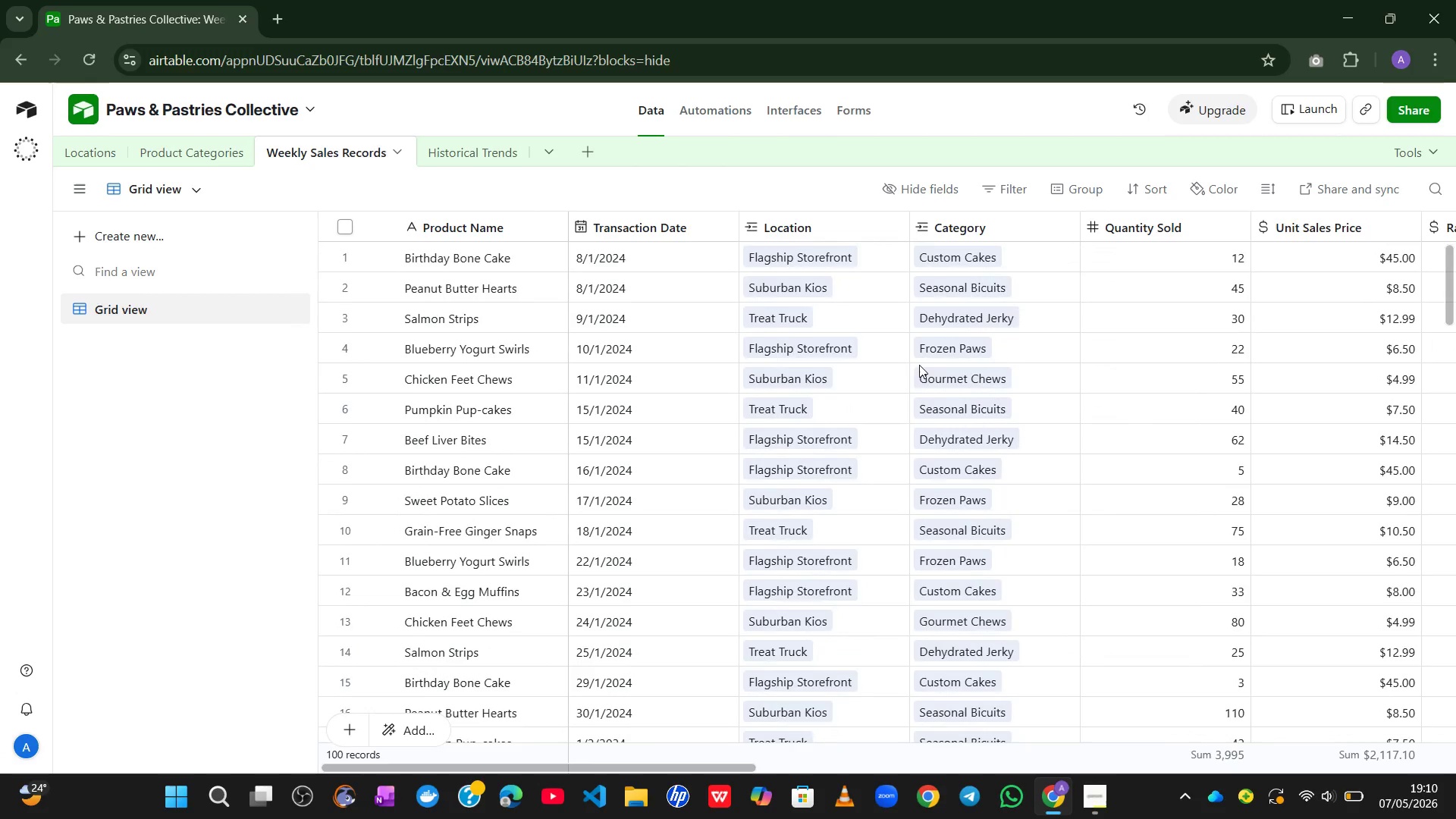 
left_click([473, 158])
 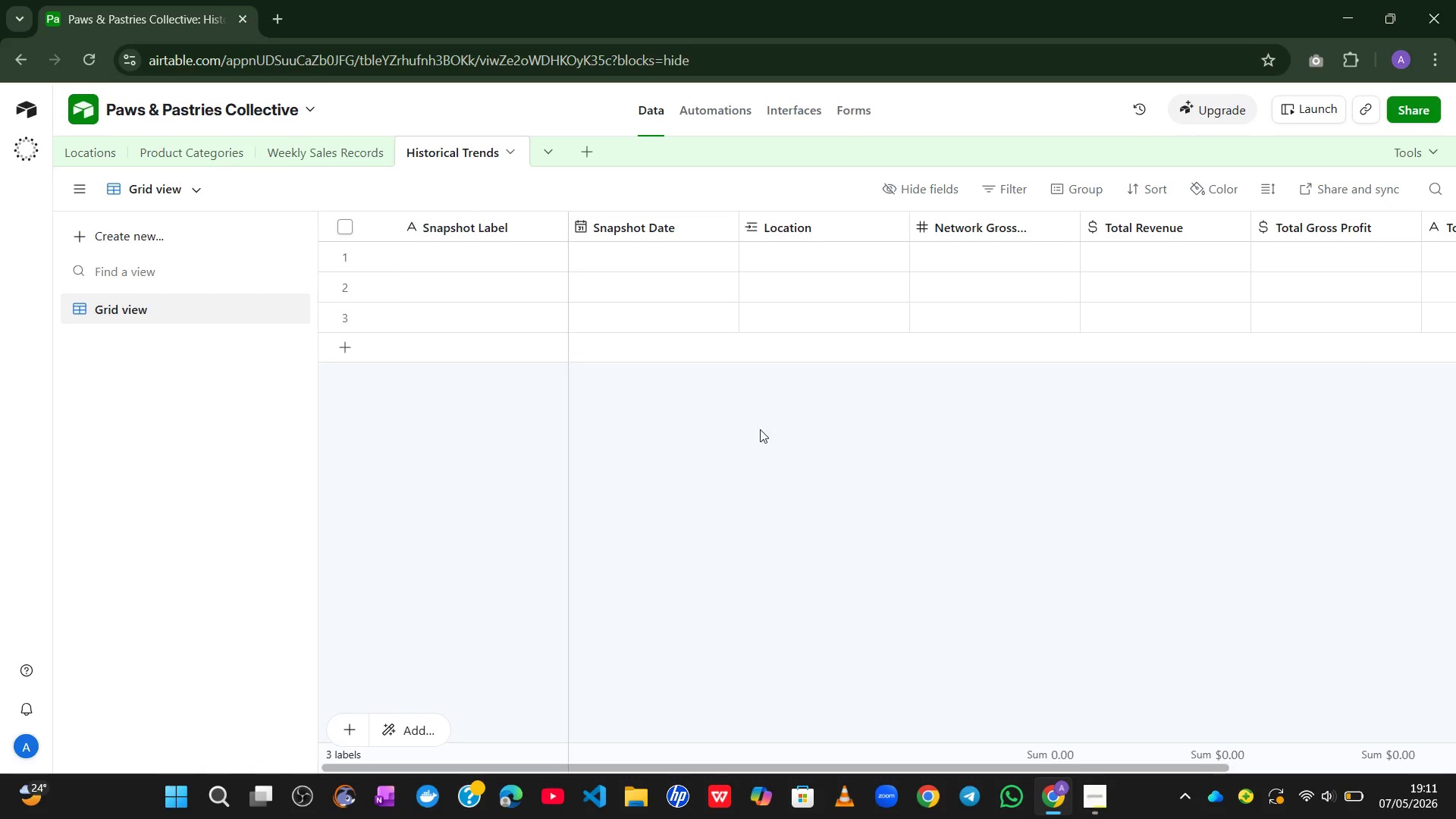 
left_click([718, 100])
 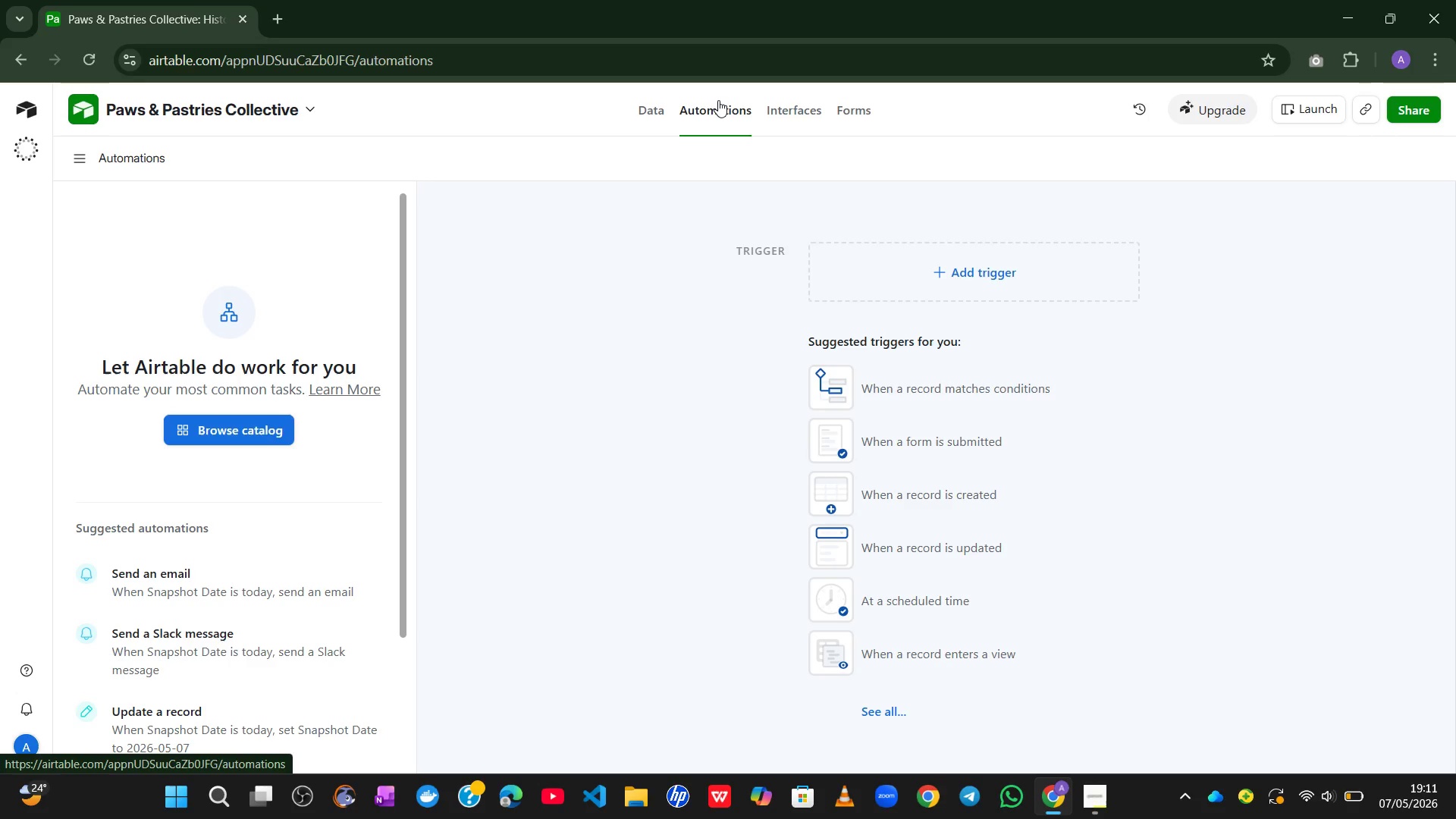 
wait(12.89)
 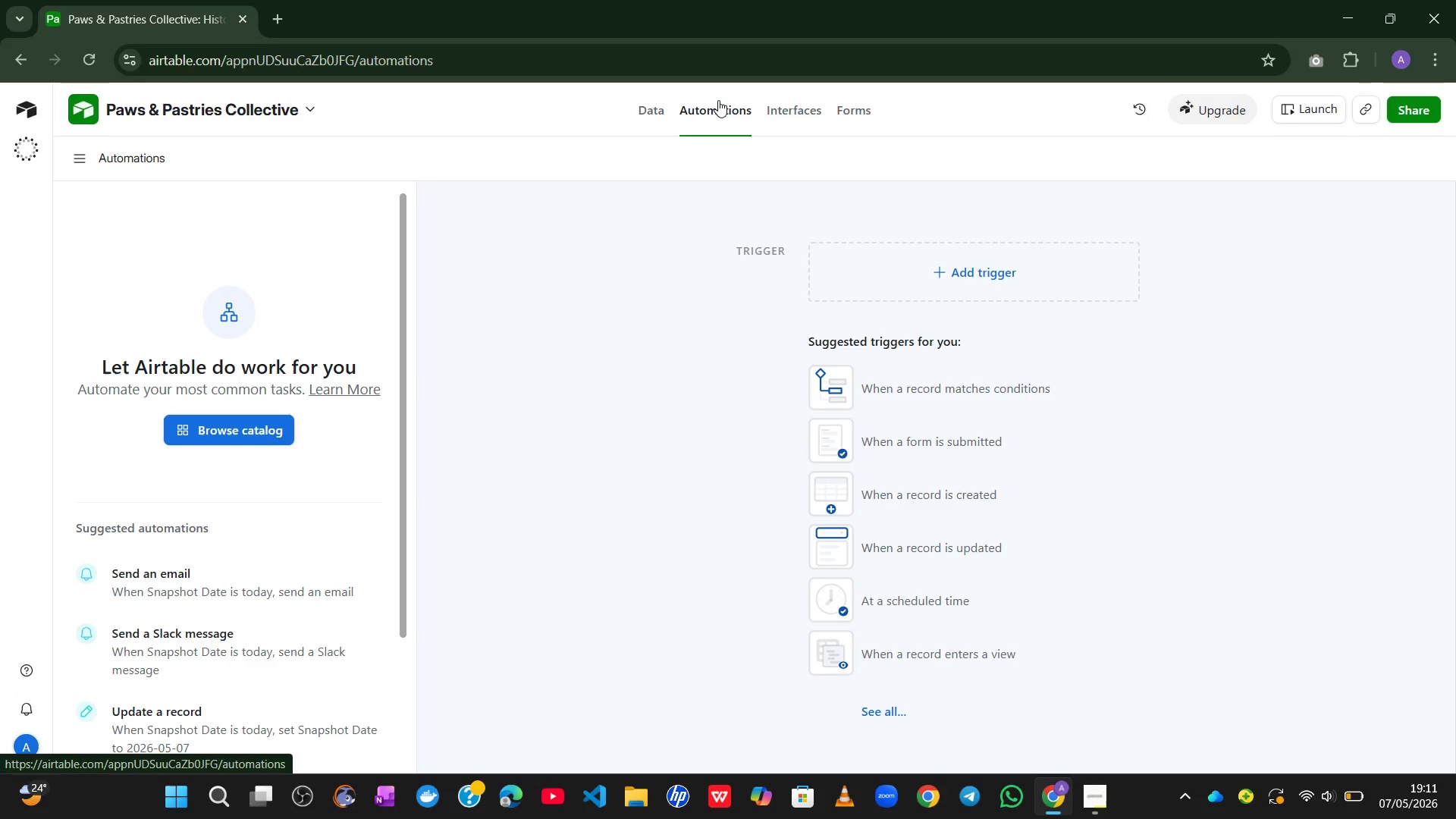 
left_click([905, 274])
 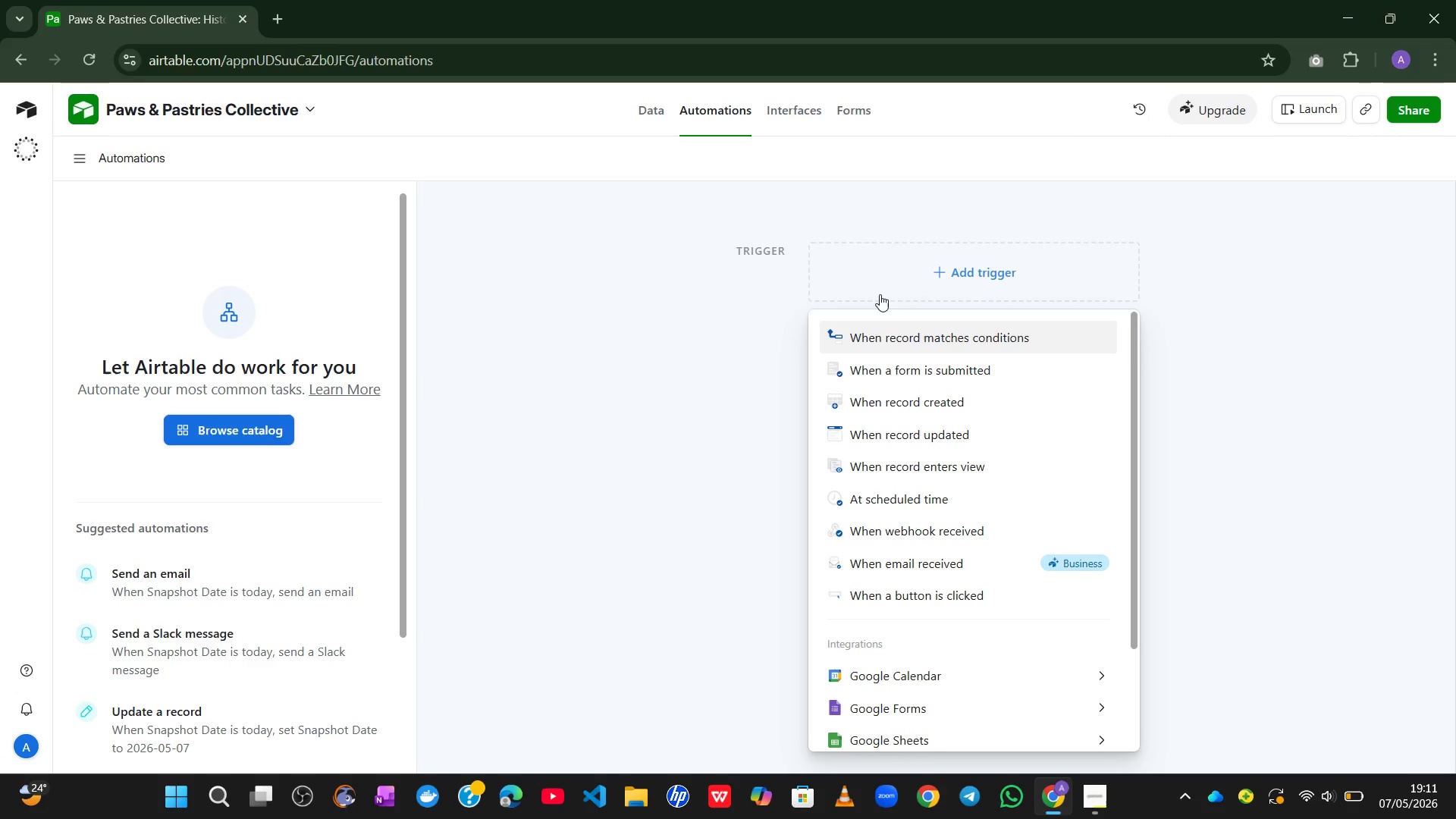 
left_click([711, 416])
 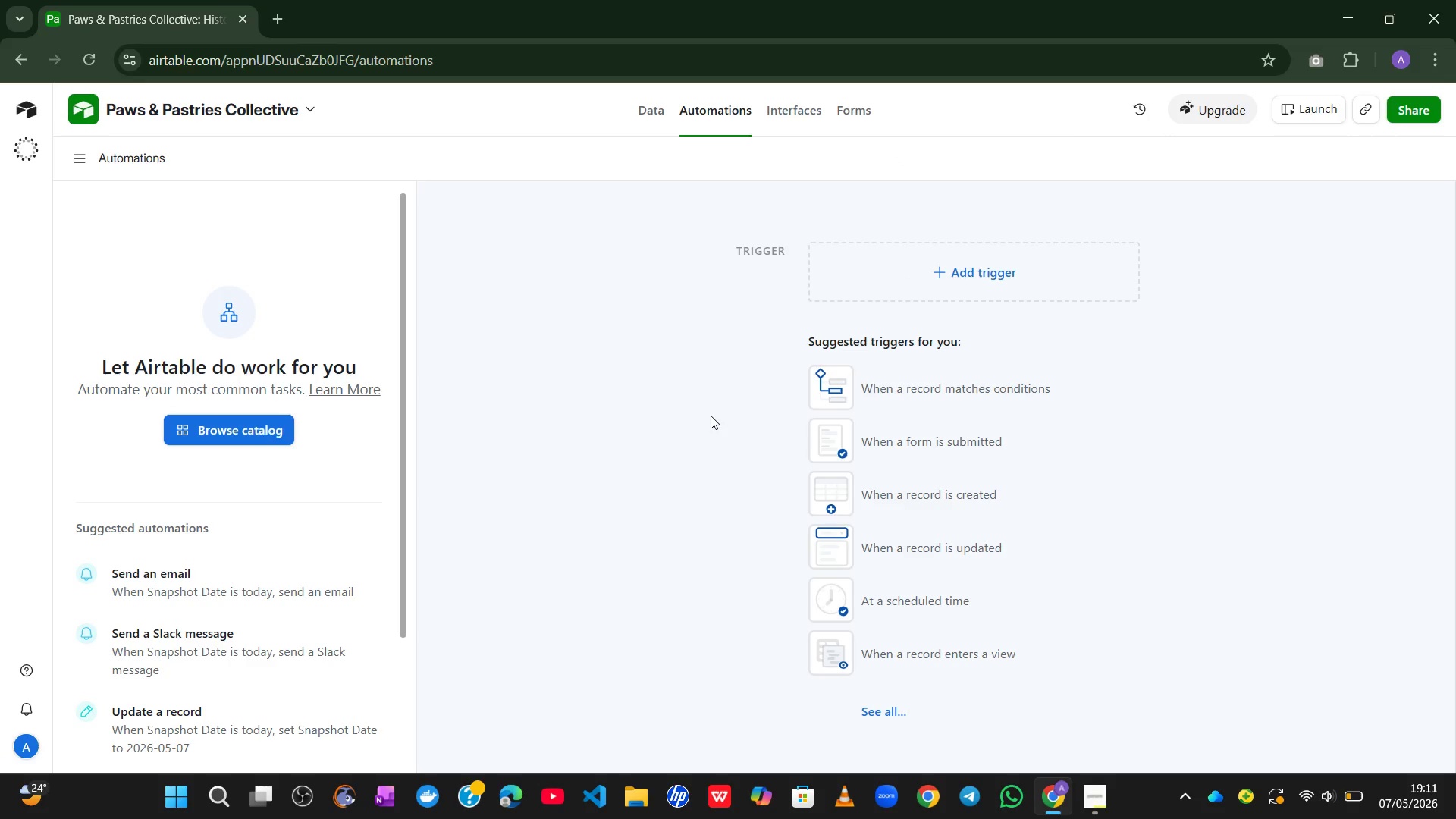 
wait(7.86)
 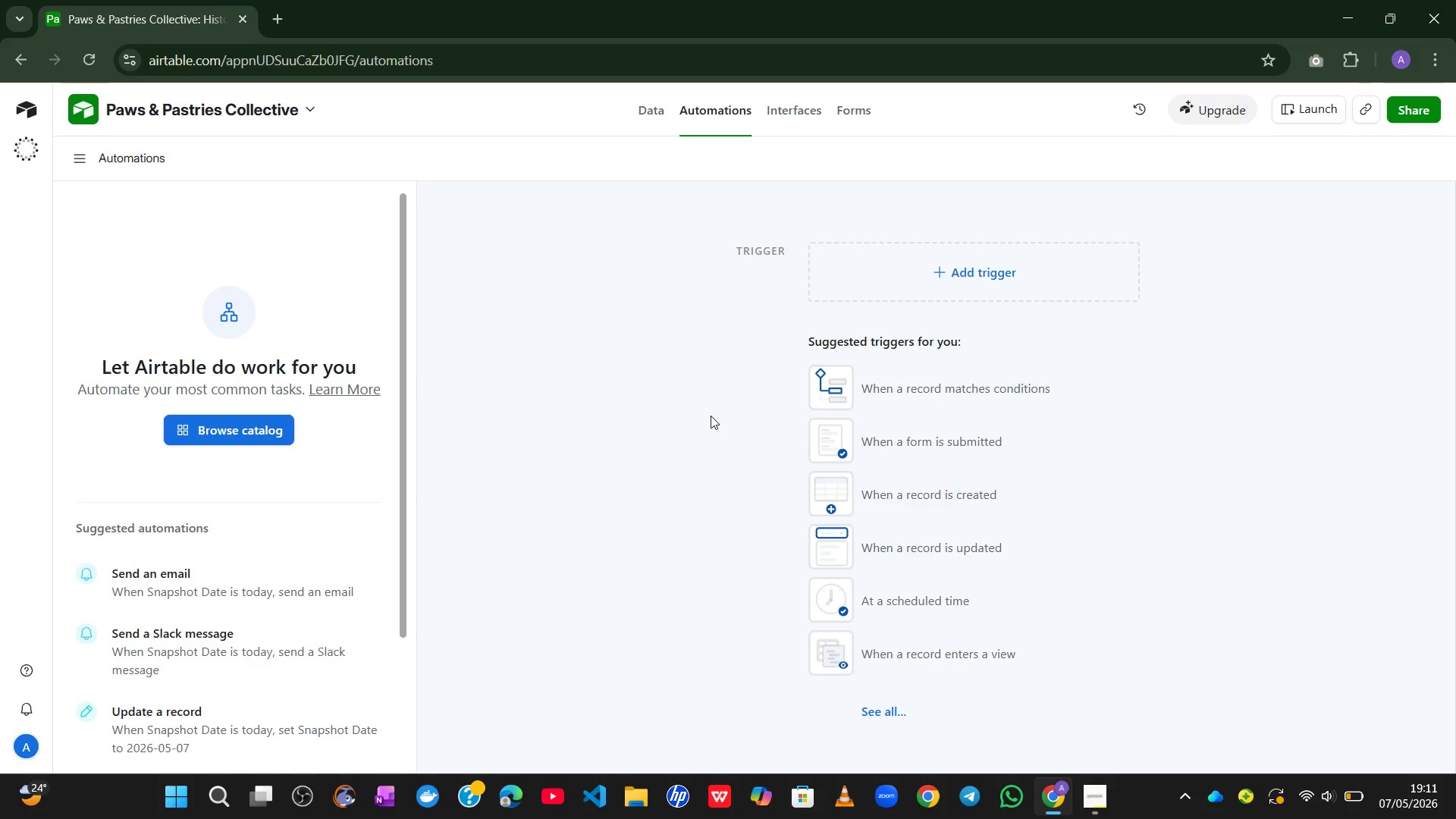 
left_click([905, 395])
 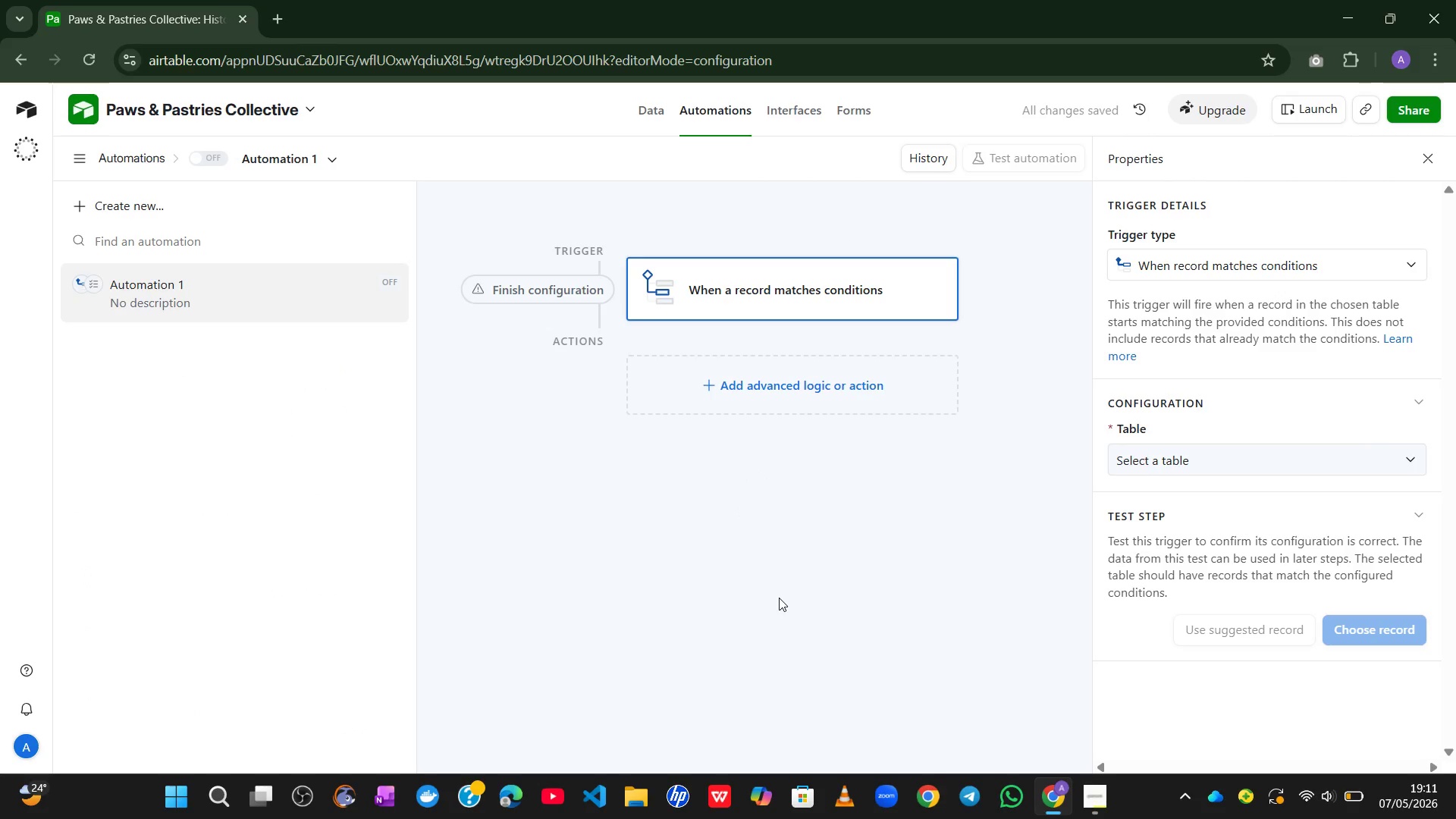 
wait(7.25)
 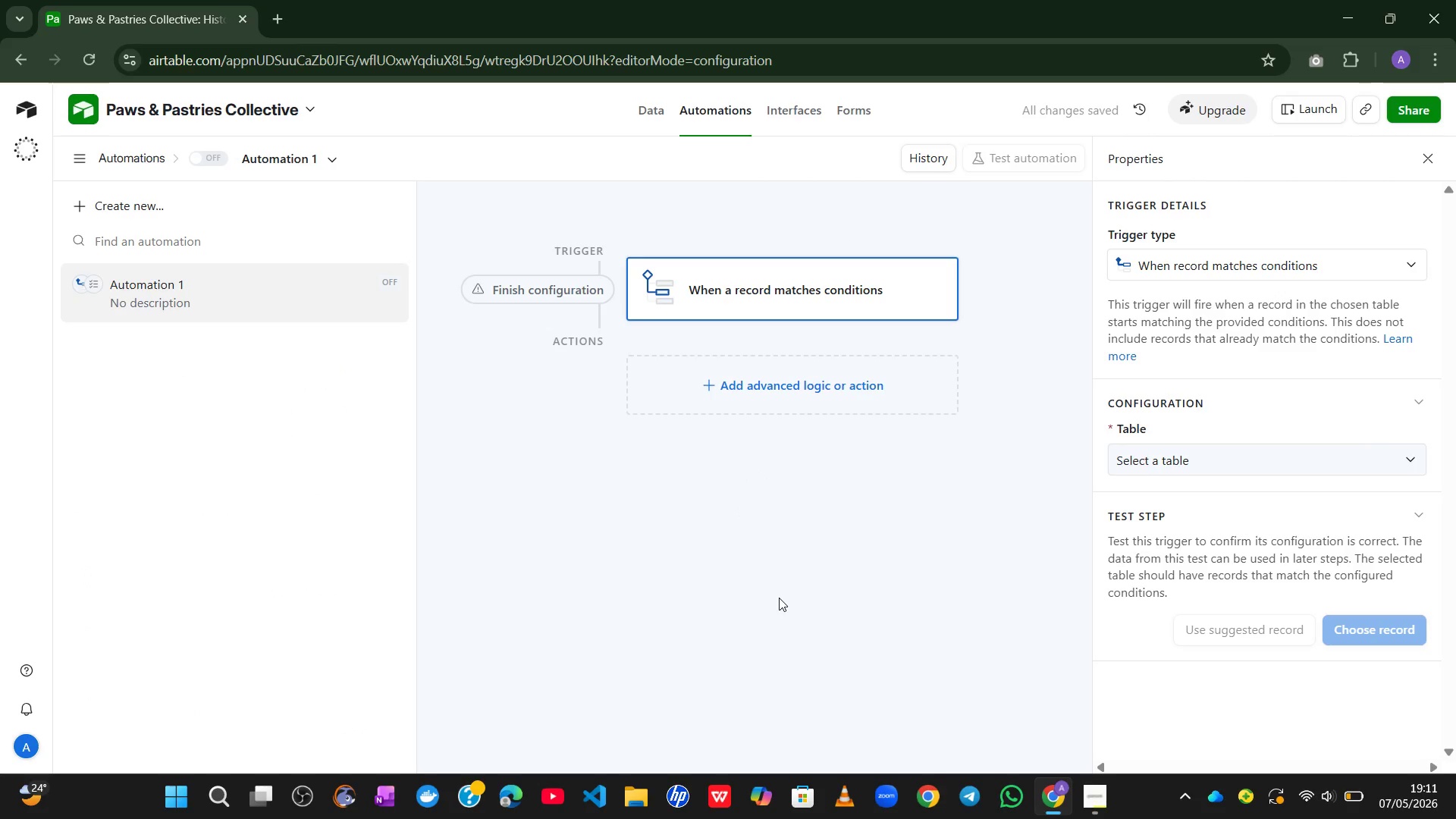 
left_click([1216, 460])
 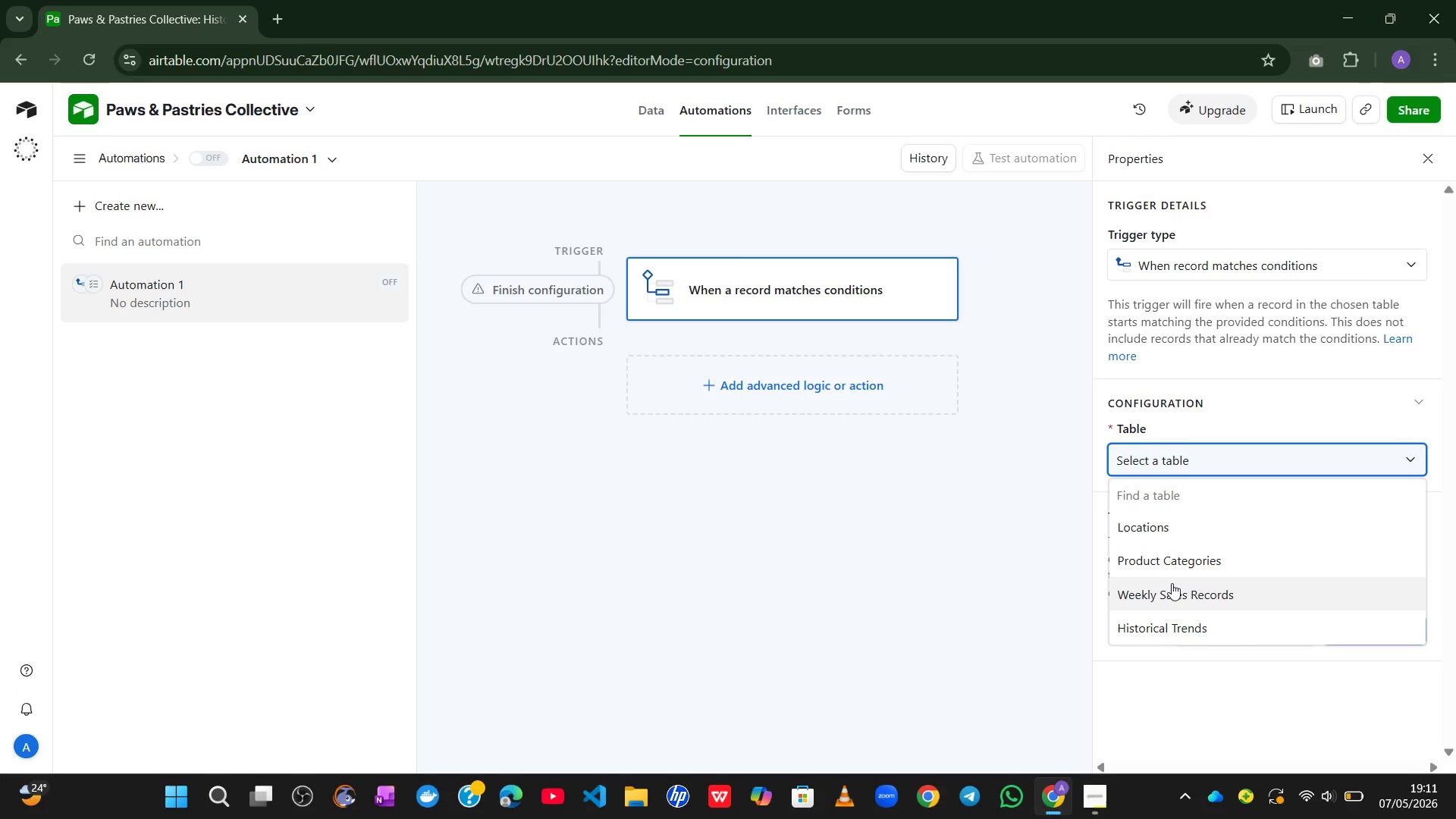 
left_click([1167, 592])
 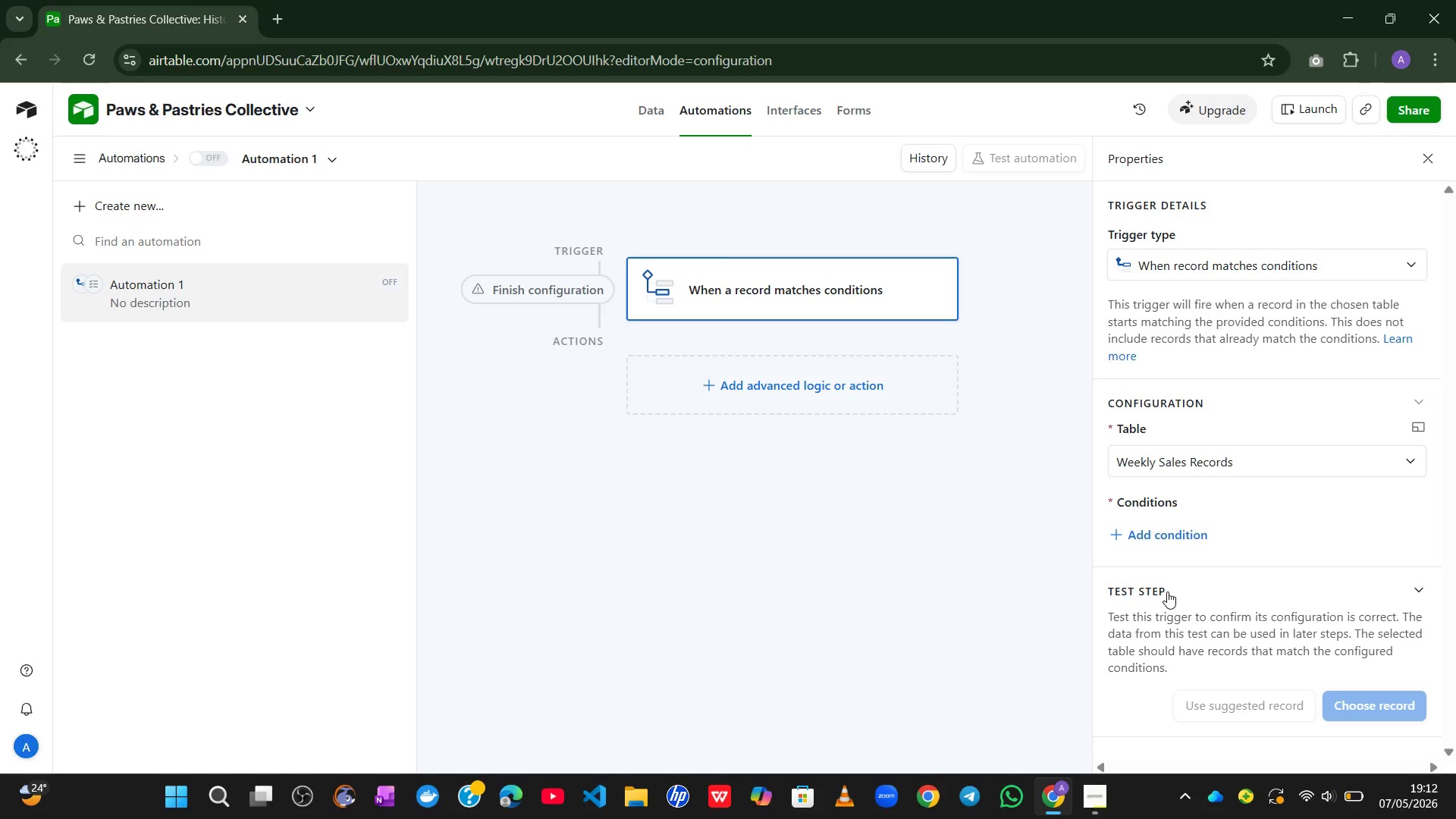 
wait(32.49)
 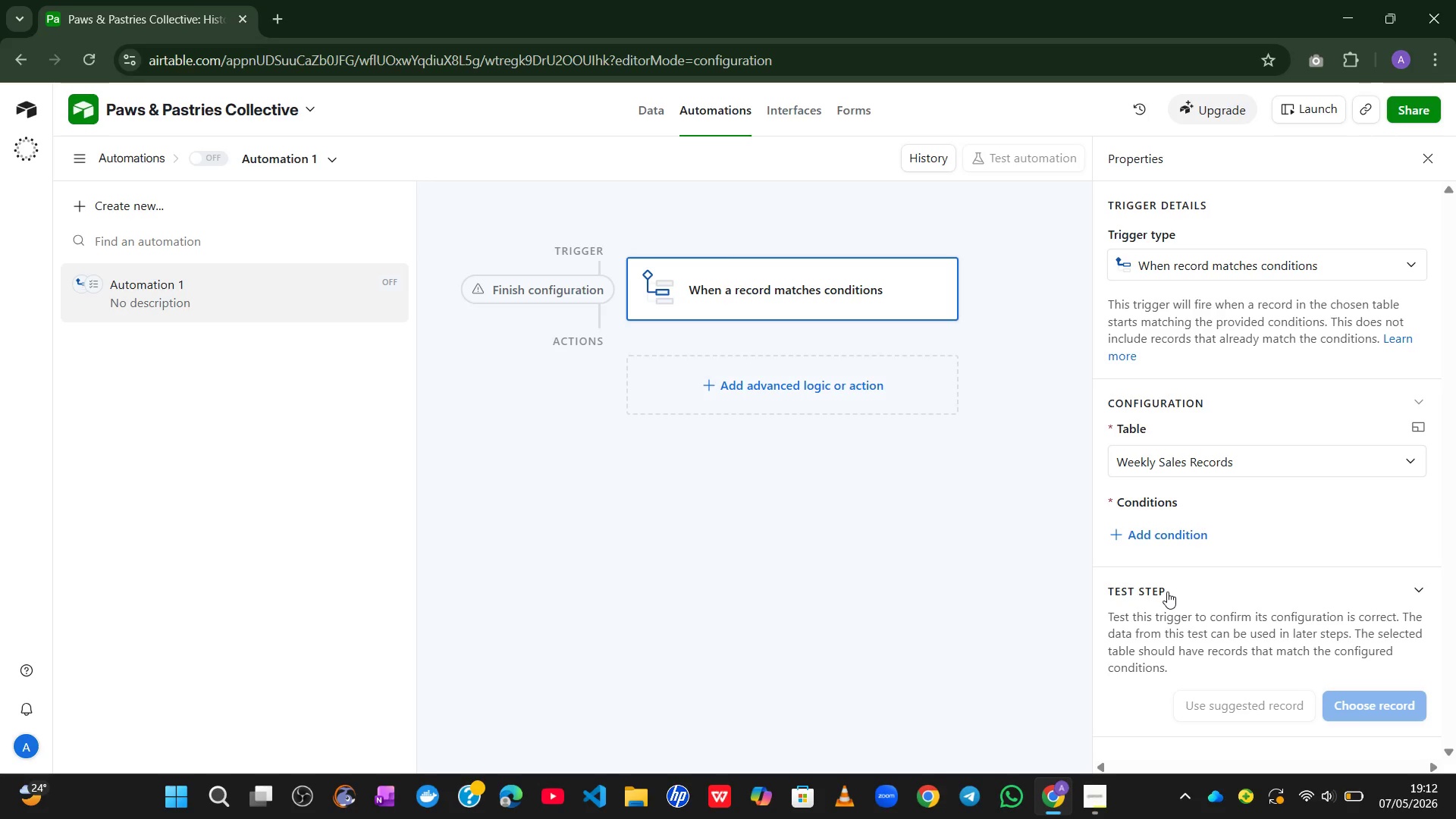 
left_click([1169, 541])
 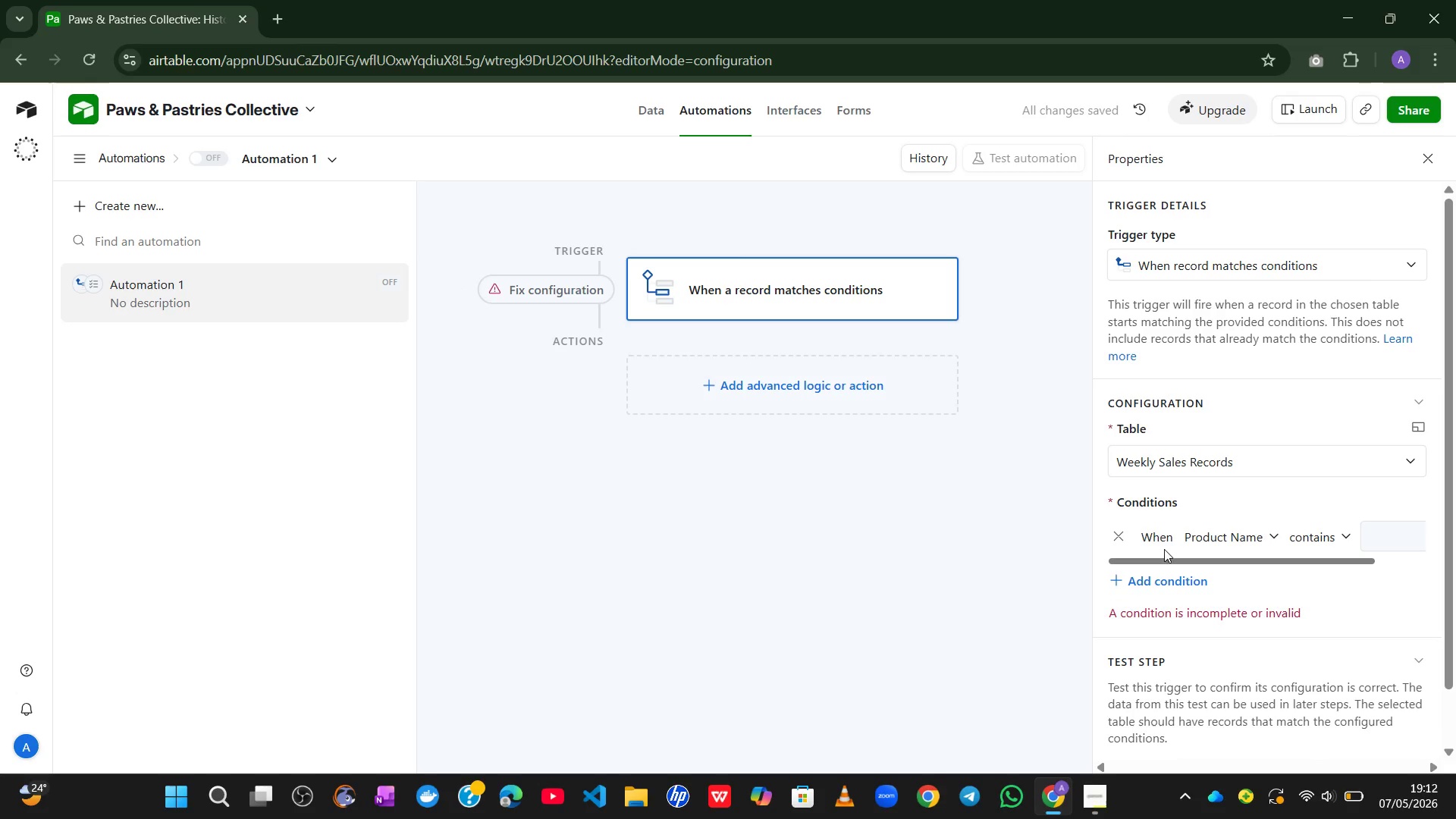 
left_click([1274, 525])
 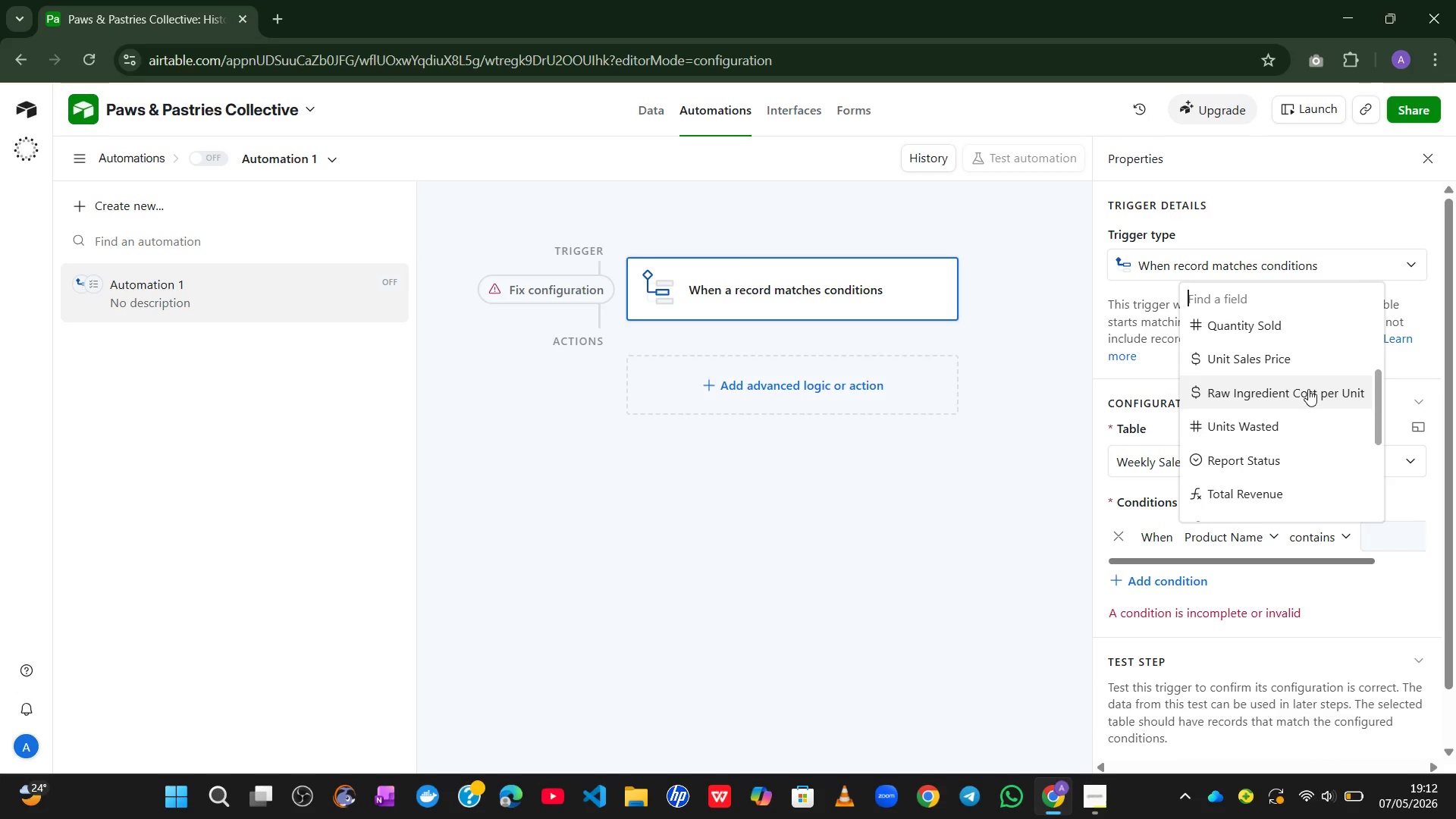 
wait(7.94)
 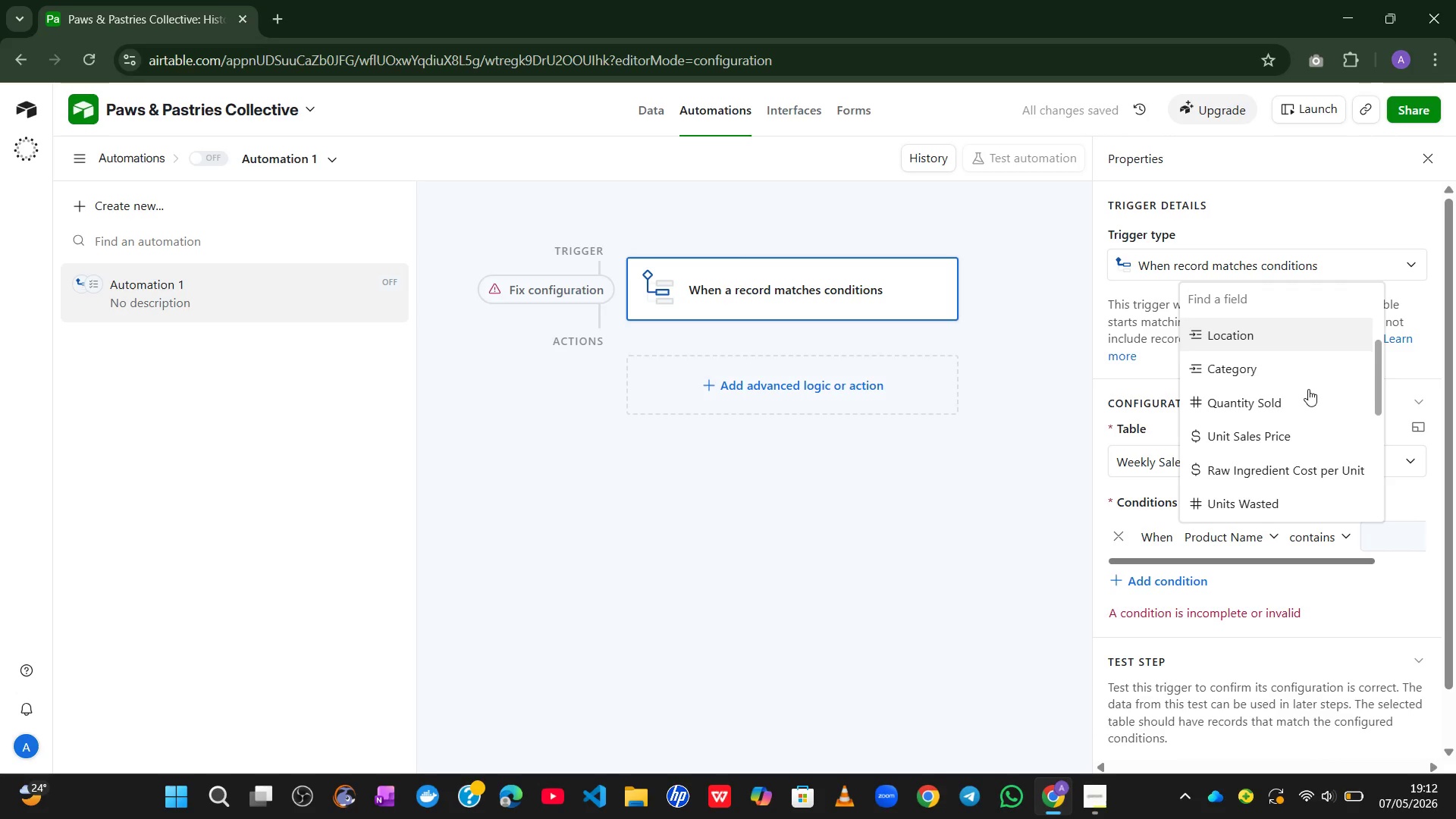 
left_click([1282, 411])
 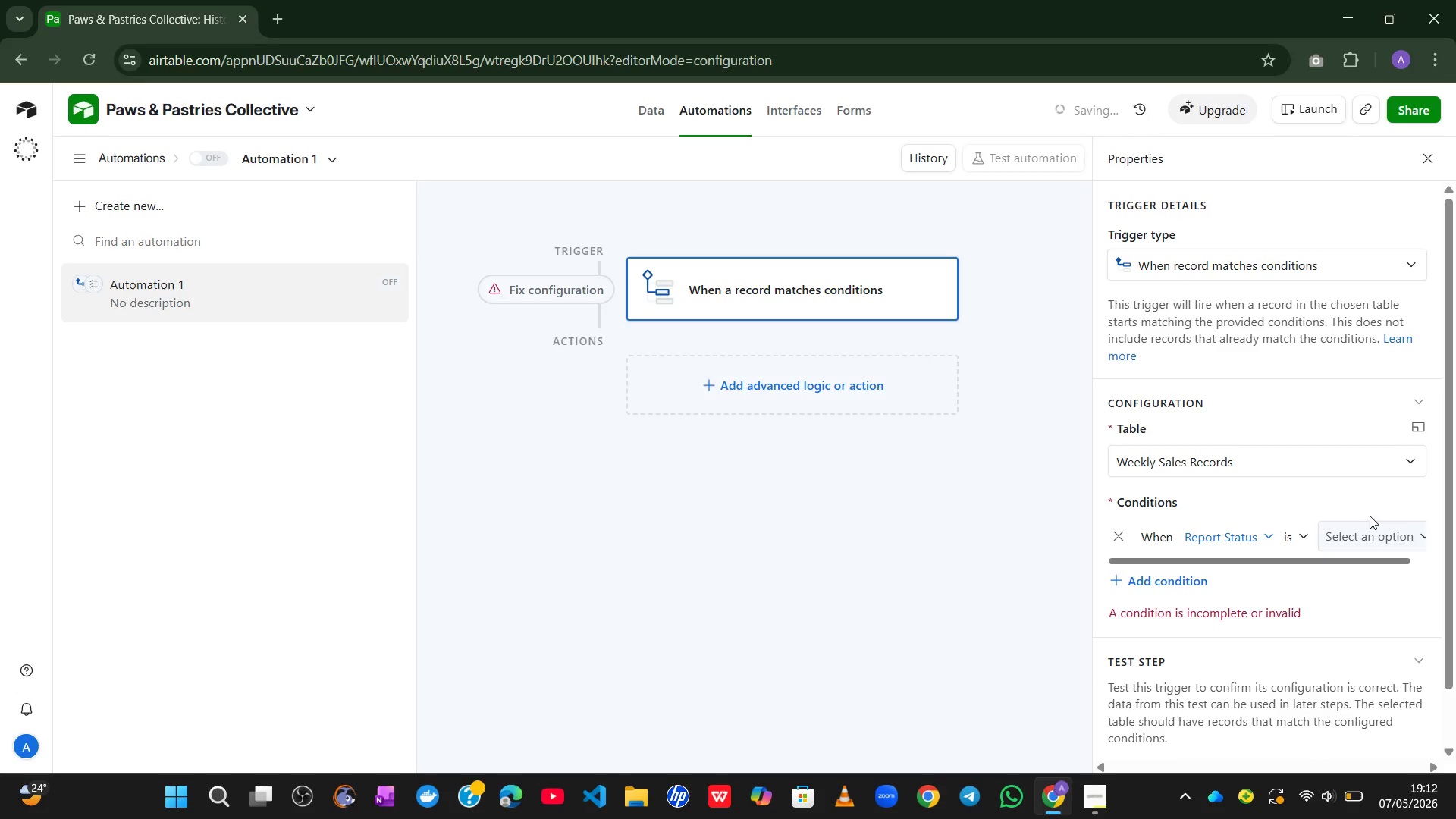 
left_click([1373, 524])
 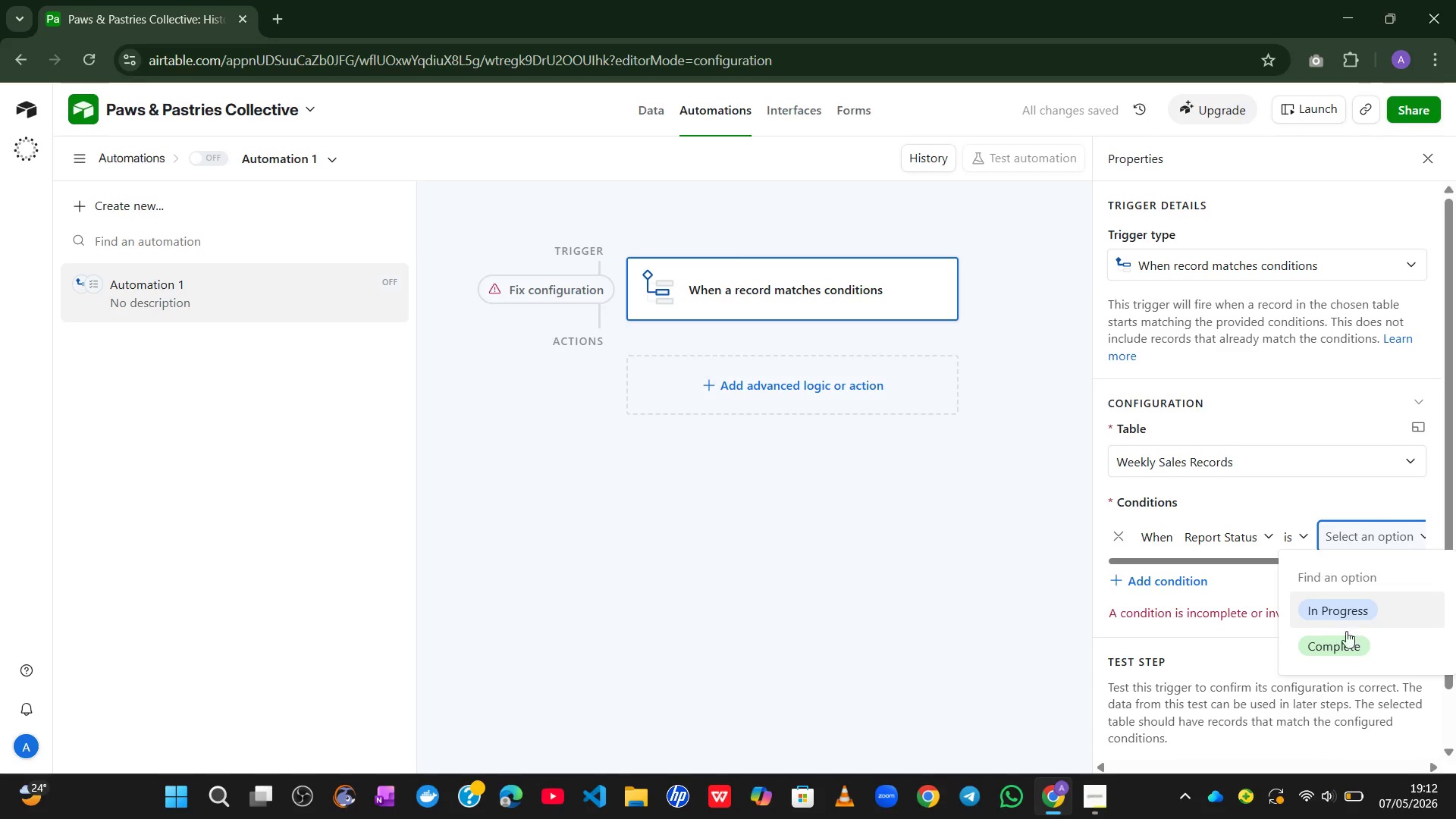 
left_click([1344, 642])
 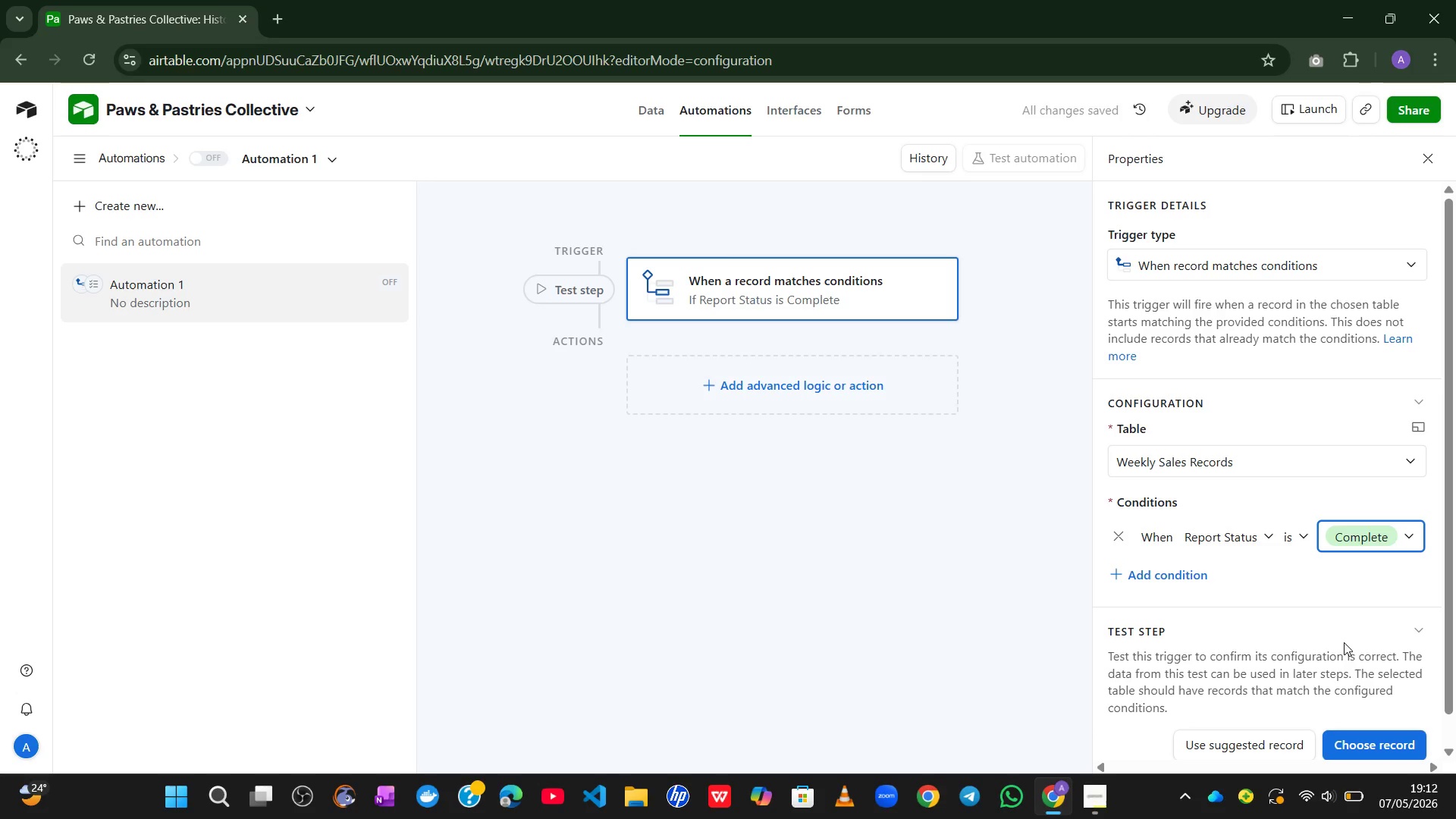 
wait(8.0)
 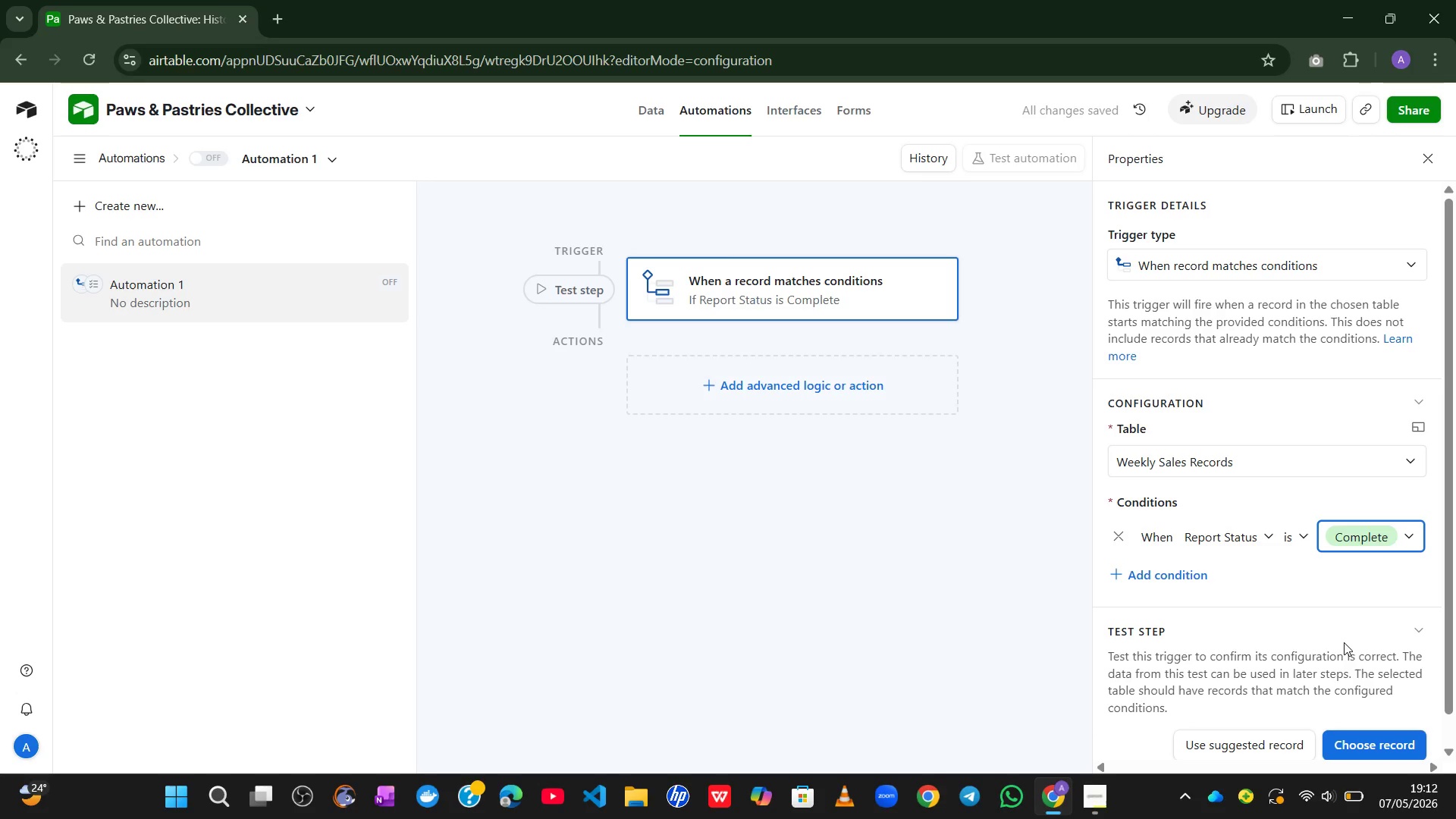 
left_click([908, 584])
 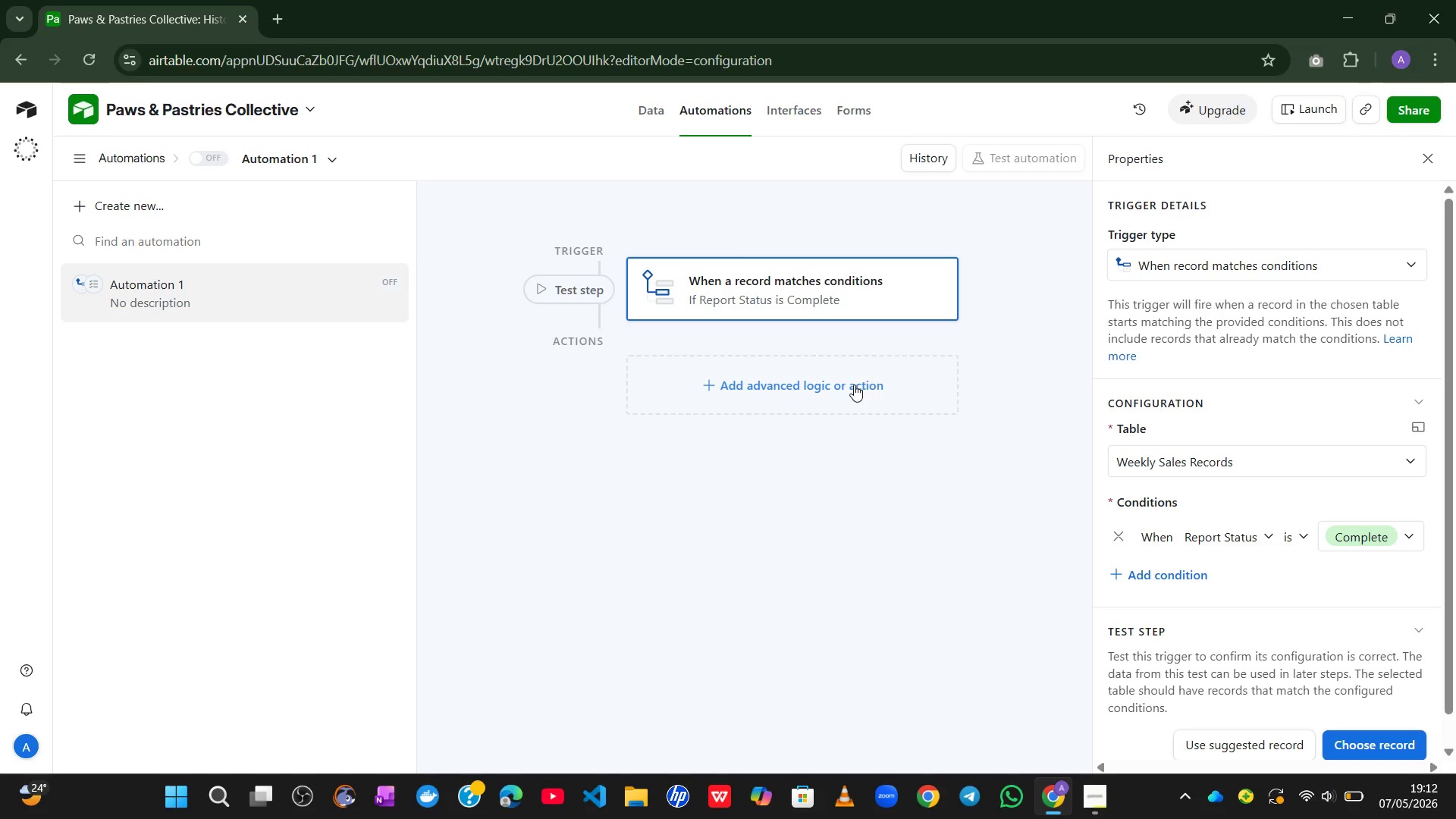 
left_click([854, 384])
 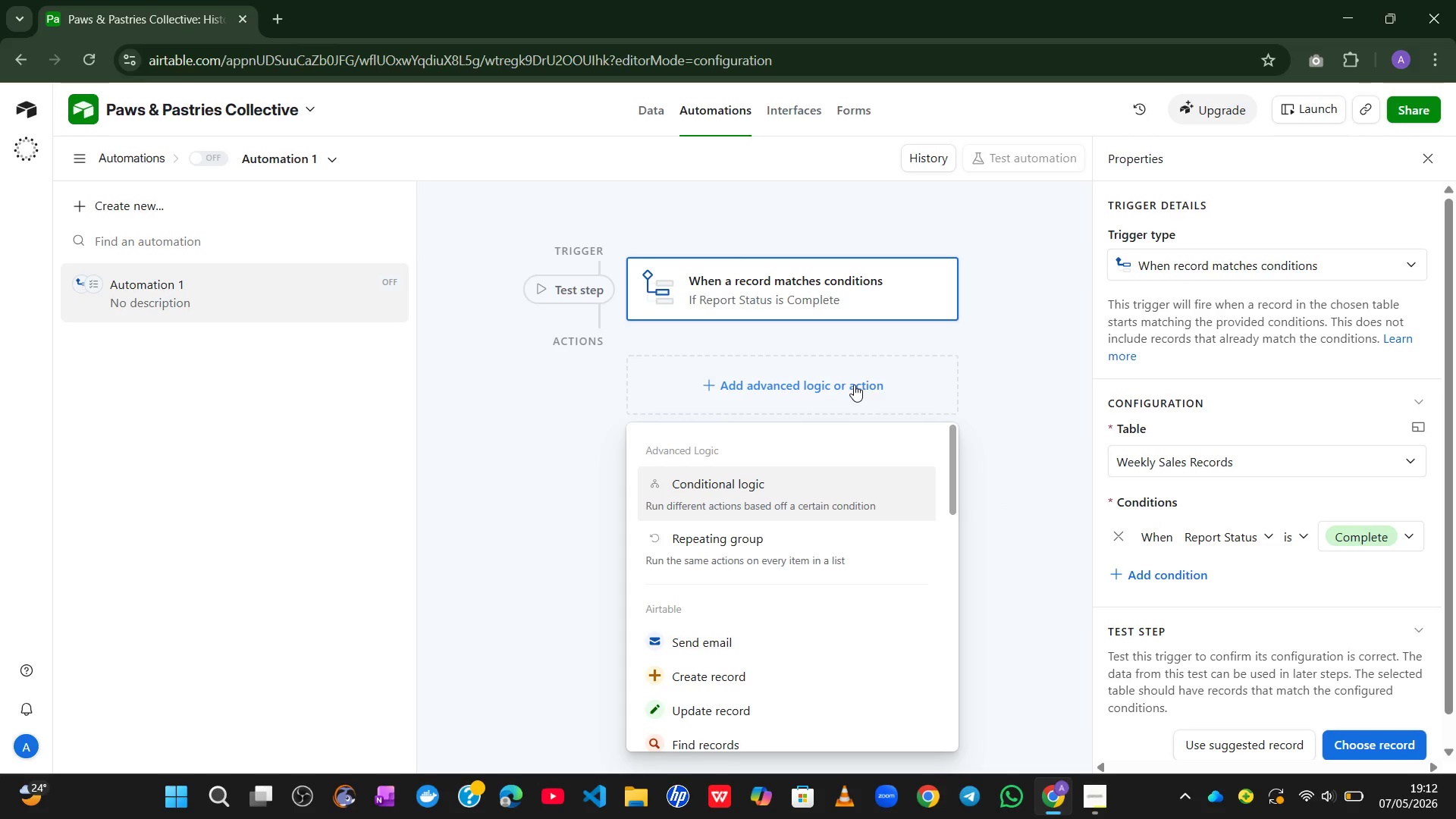 
wait(10.2)
 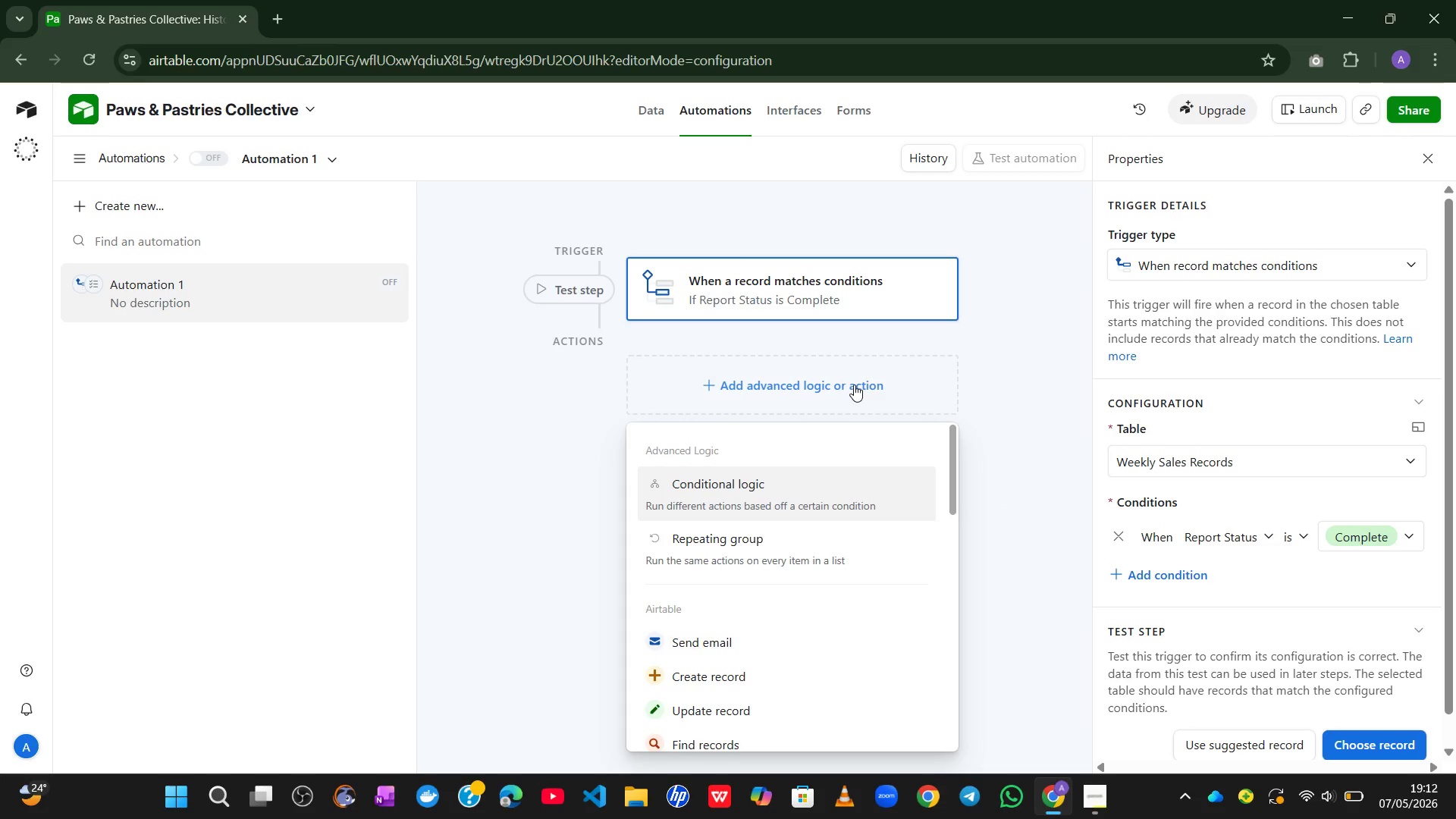 
left_click([748, 595])
 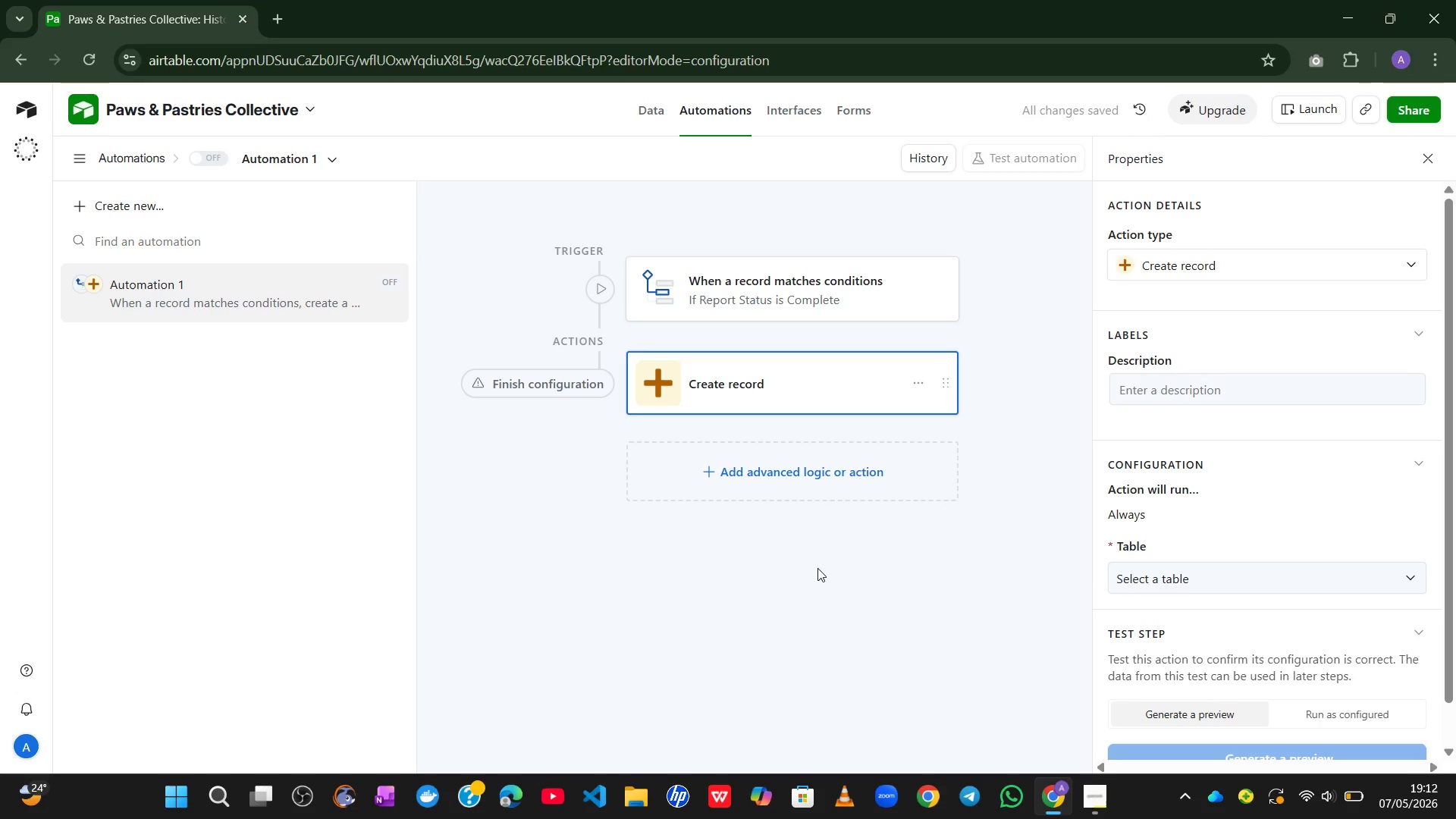 
wait(7.59)
 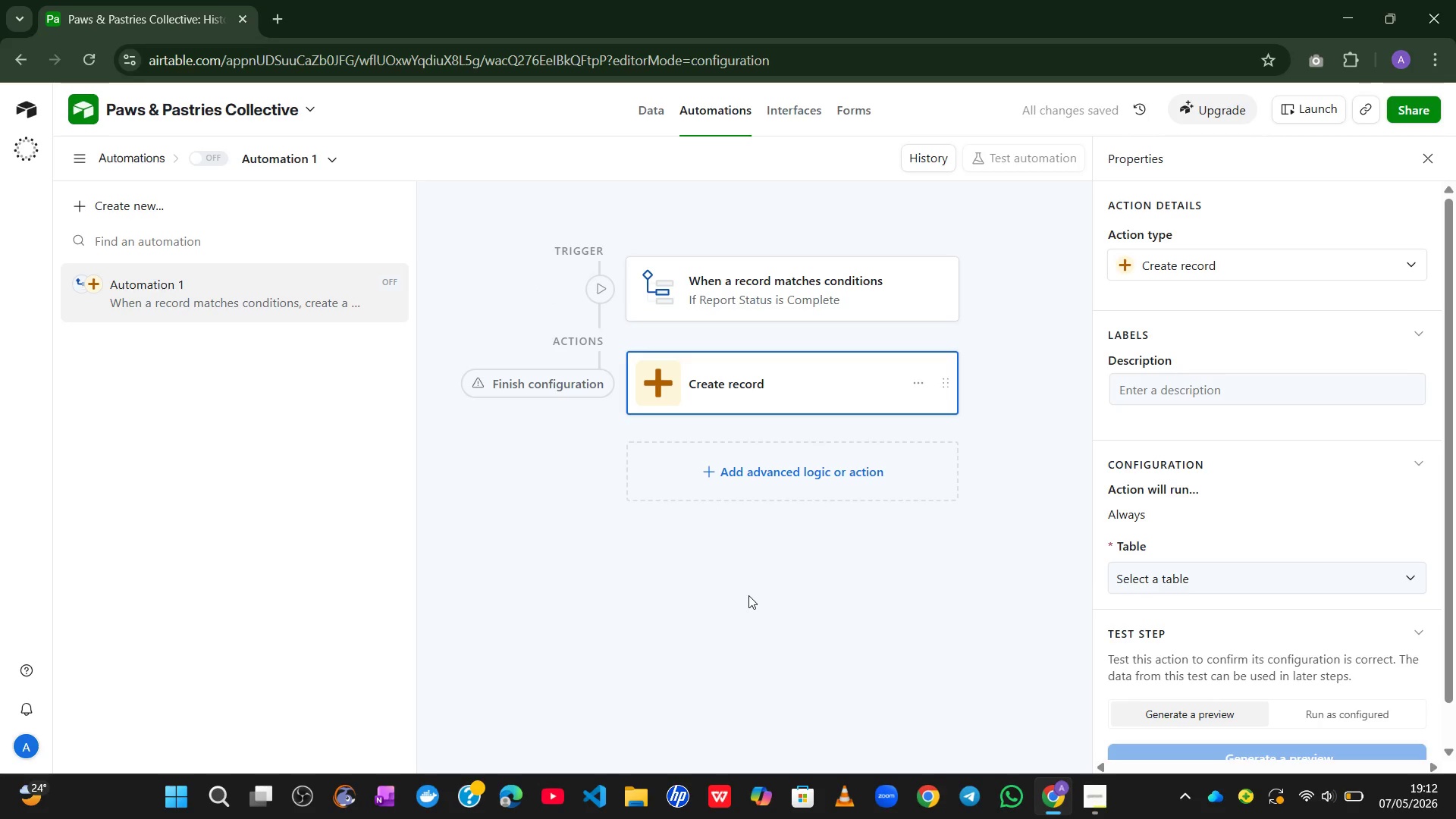 
left_click([1301, 565])
 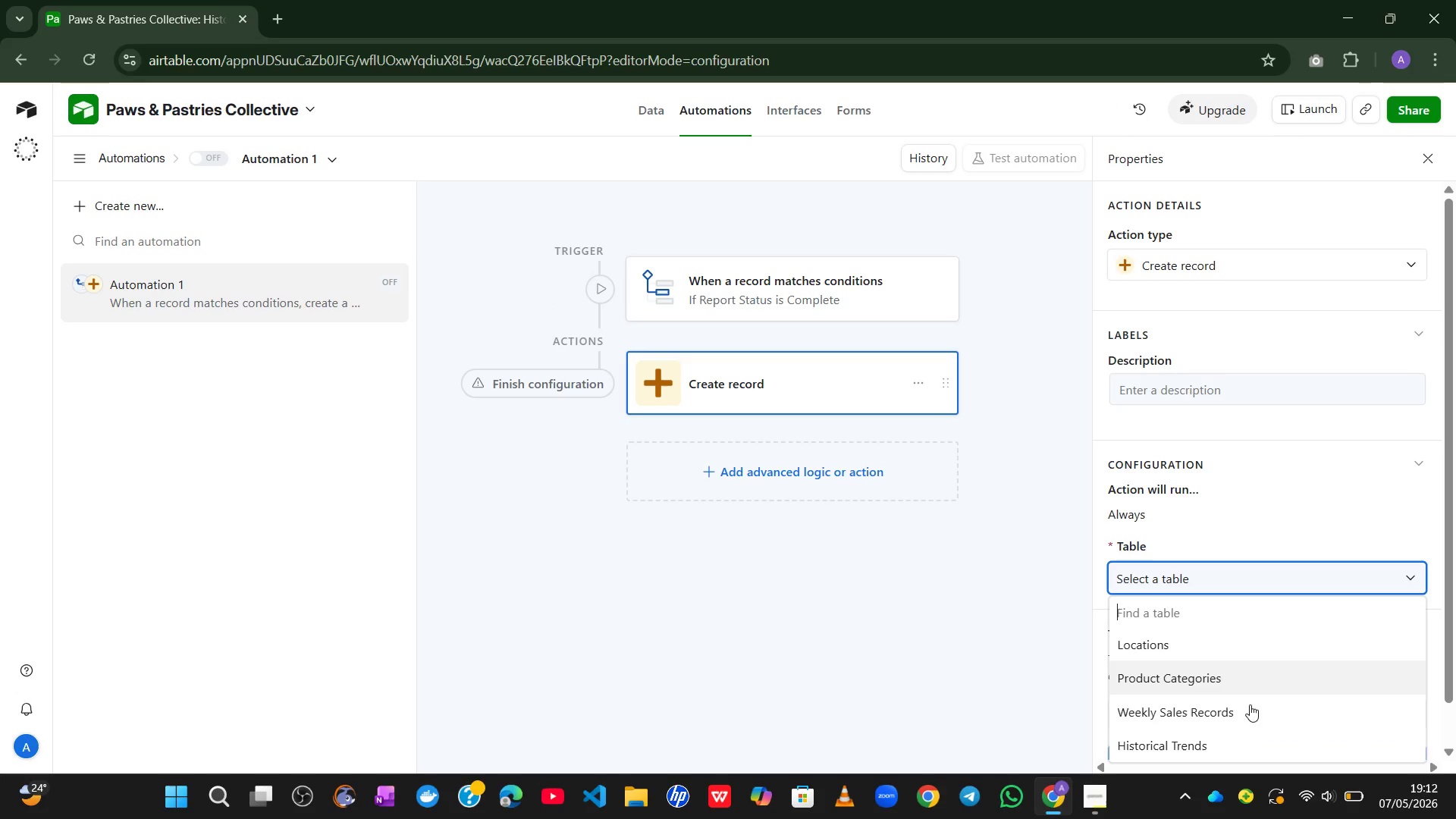 
left_click([1235, 742])
 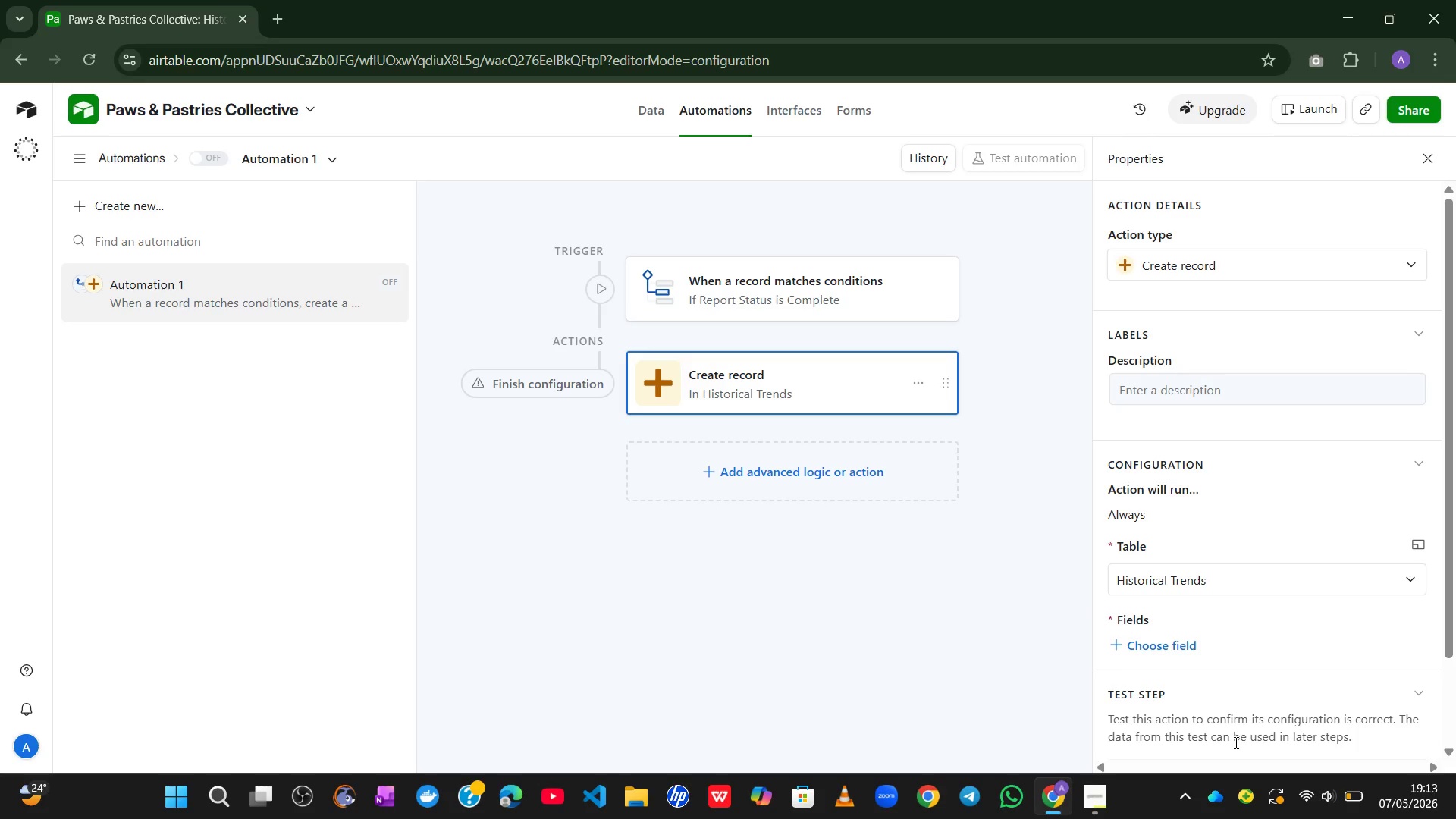 
wait(11.79)
 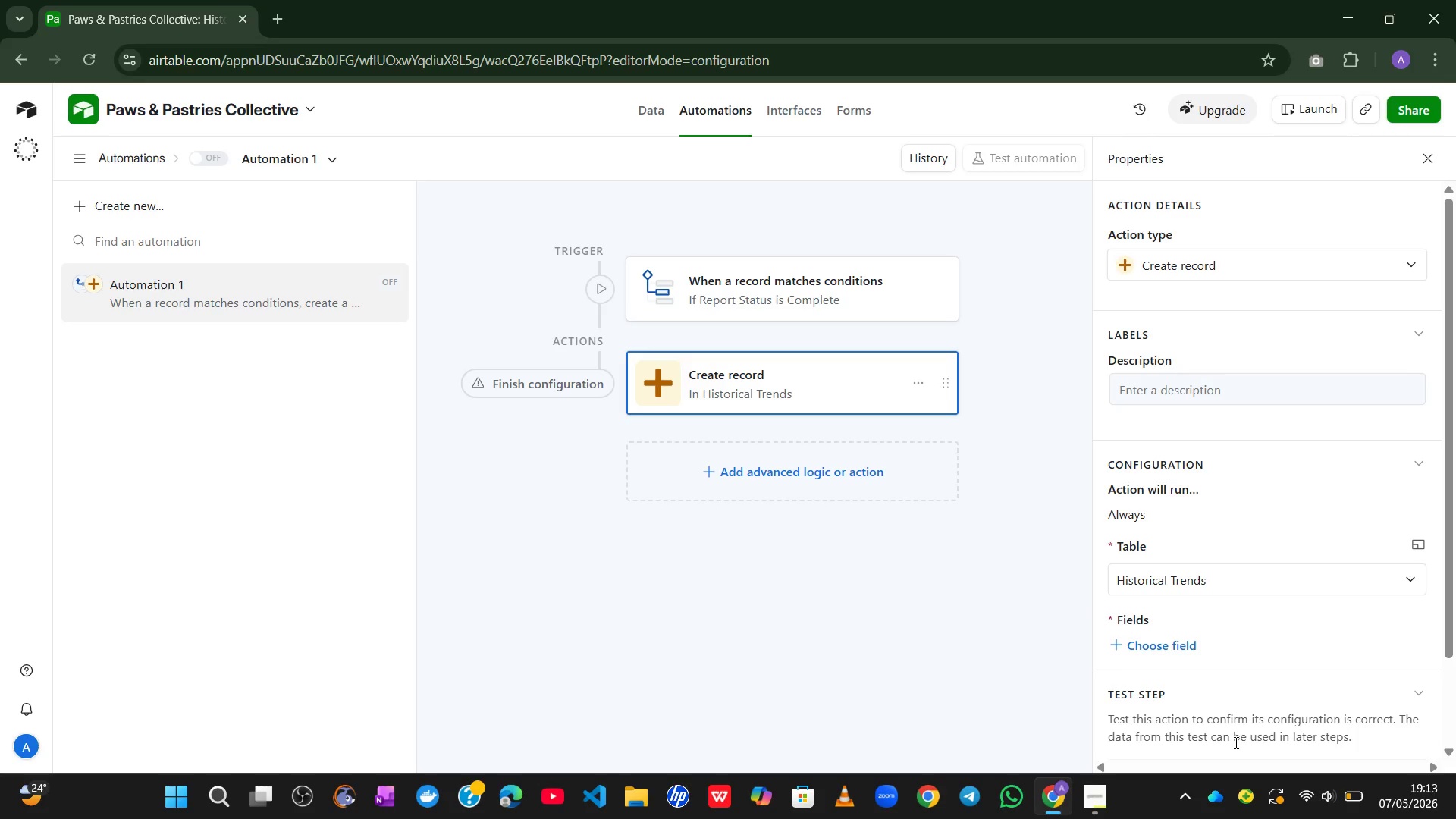 
mouse_move([1332, 649])
 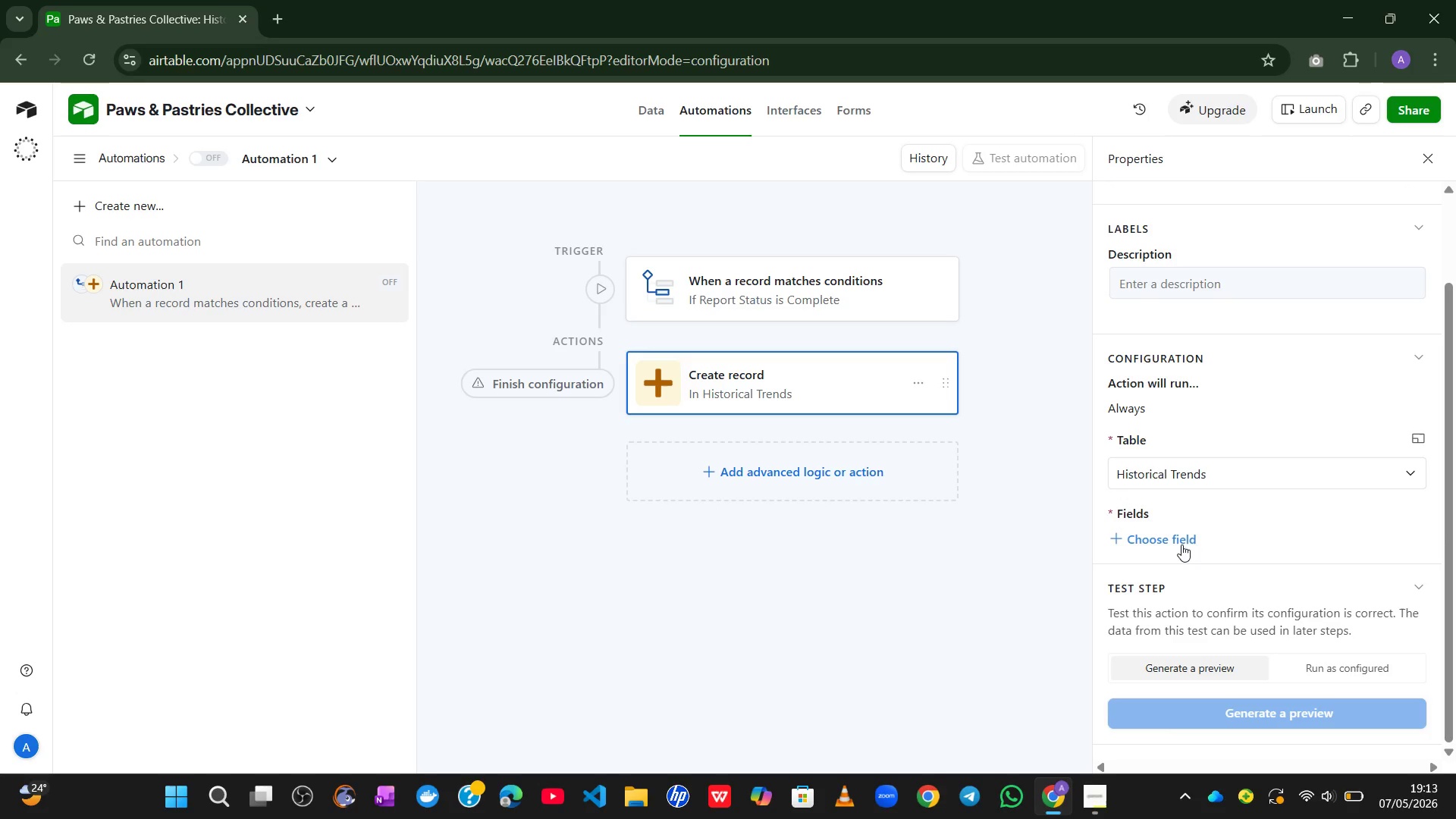 
left_click([1181, 543])
 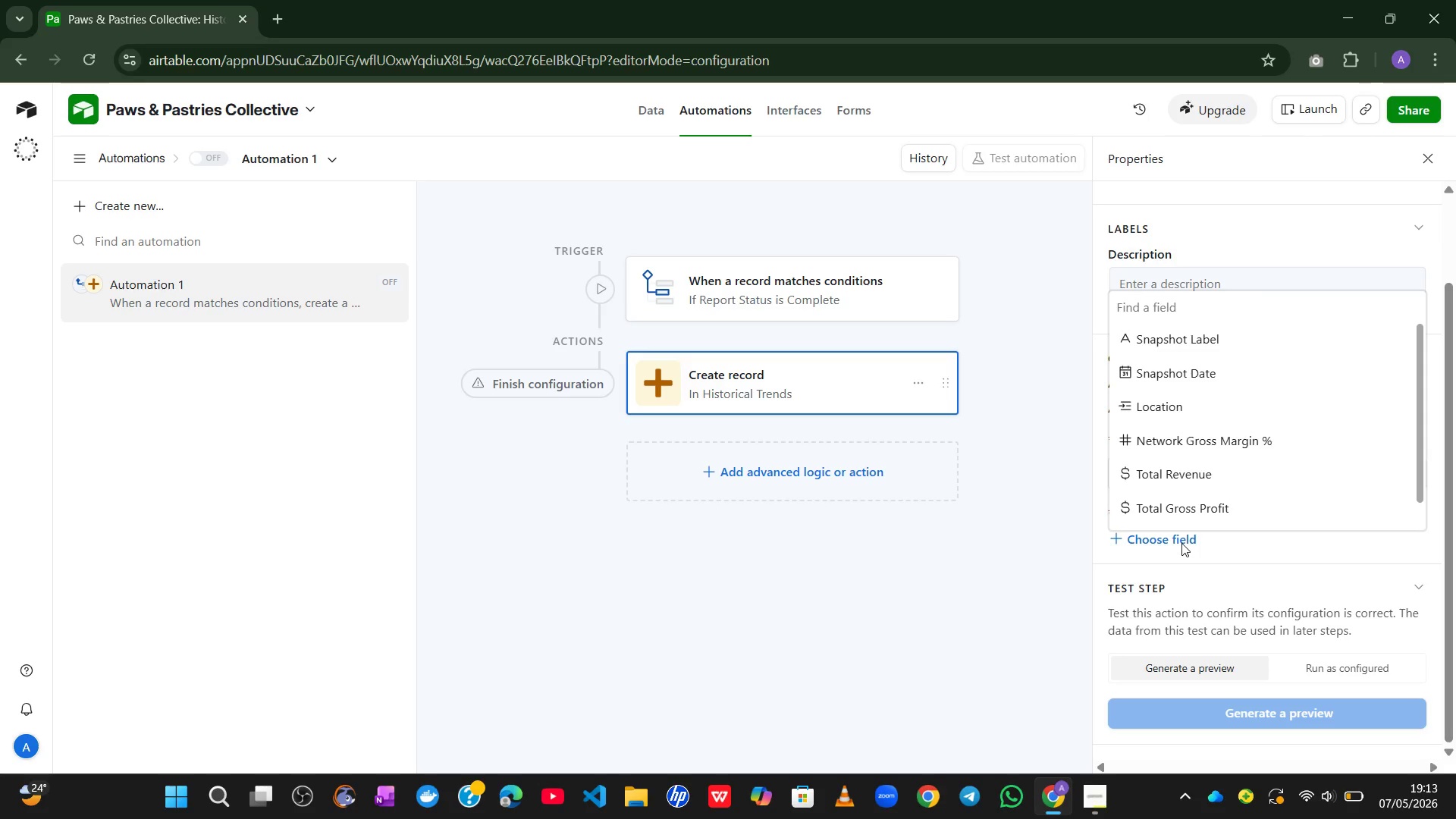 
wait(14.59)
 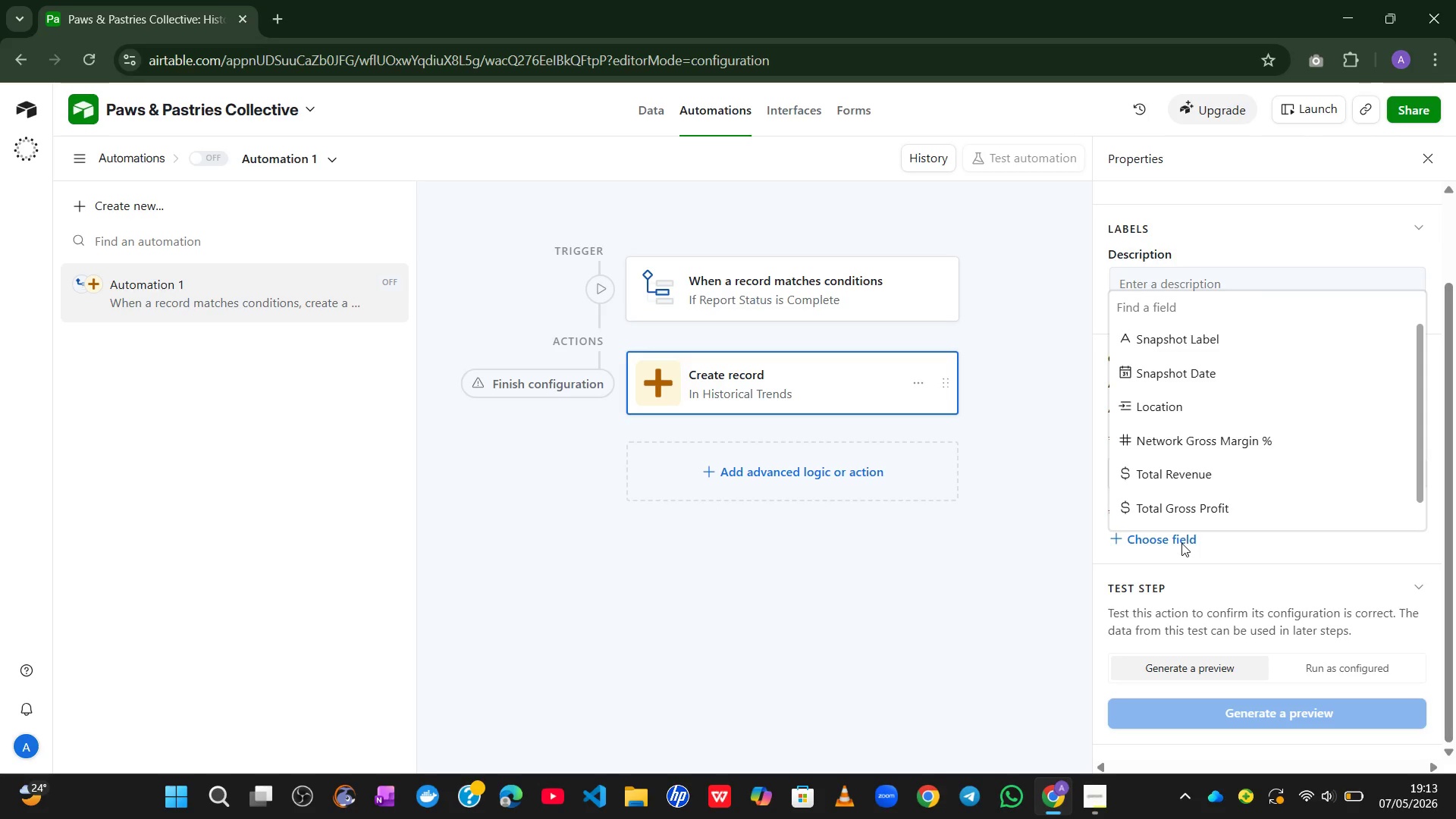 
left_click([1193, 346])
 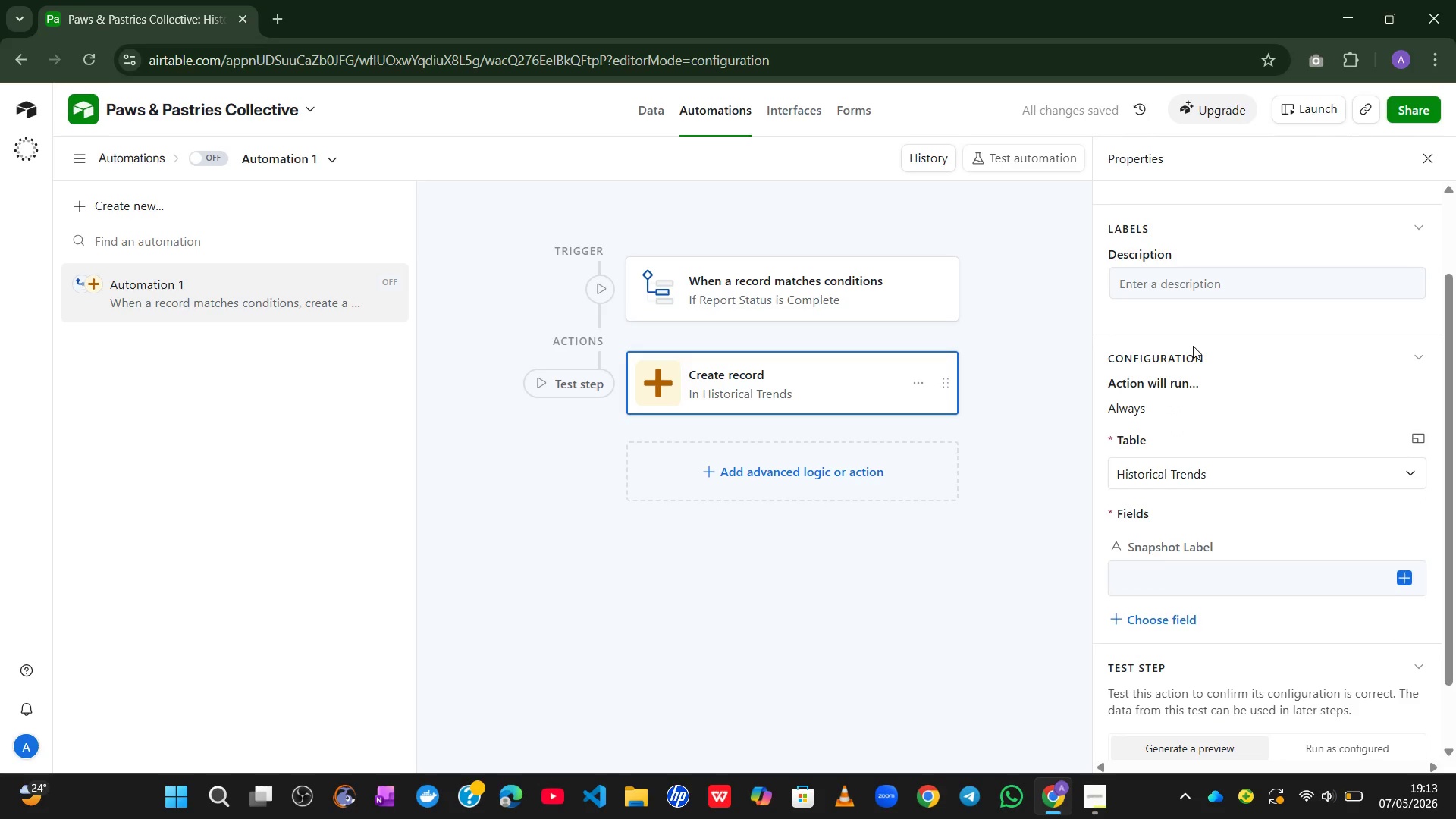 
wait(6.67)
 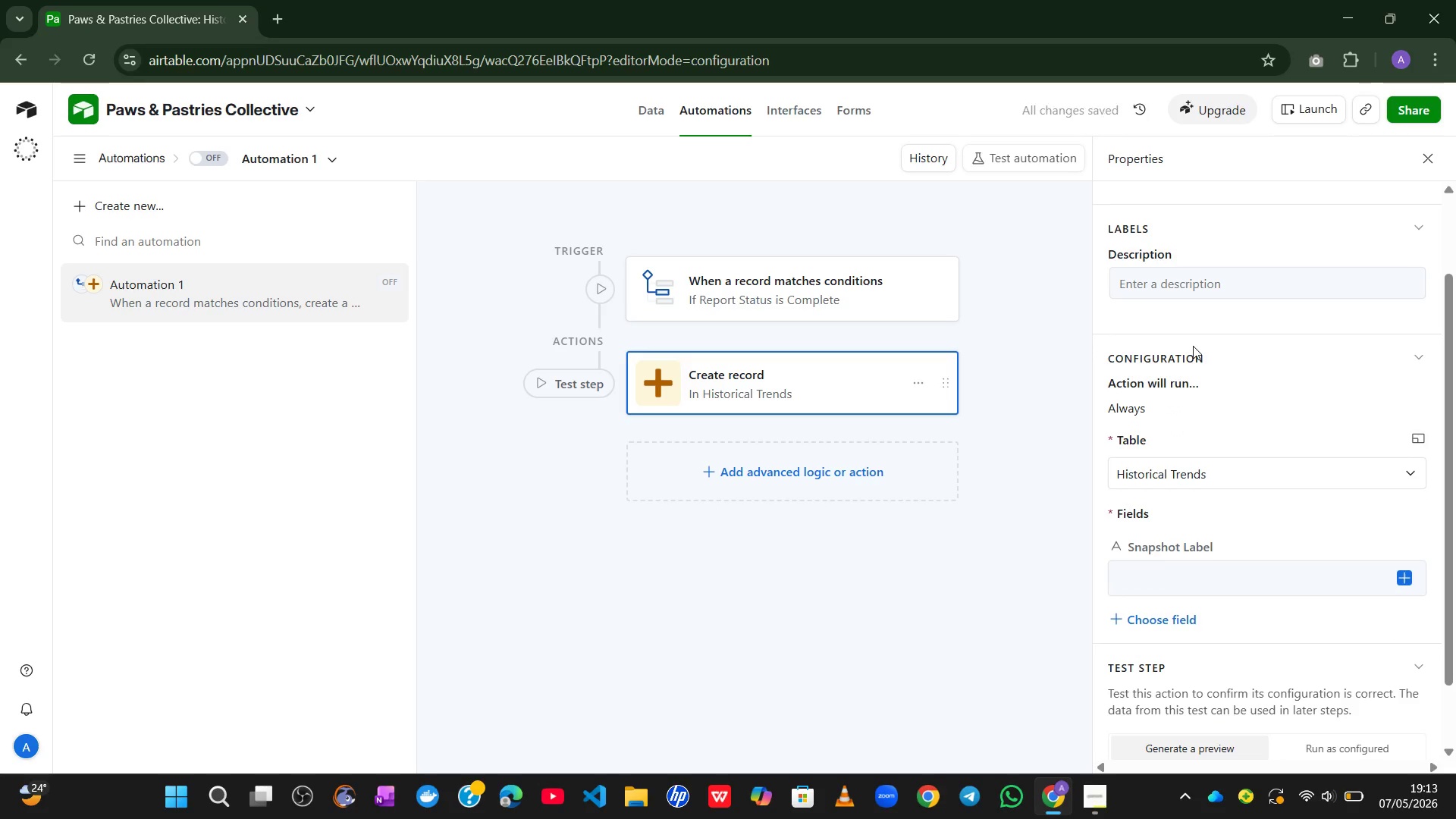 
left_click([1404, 581])
 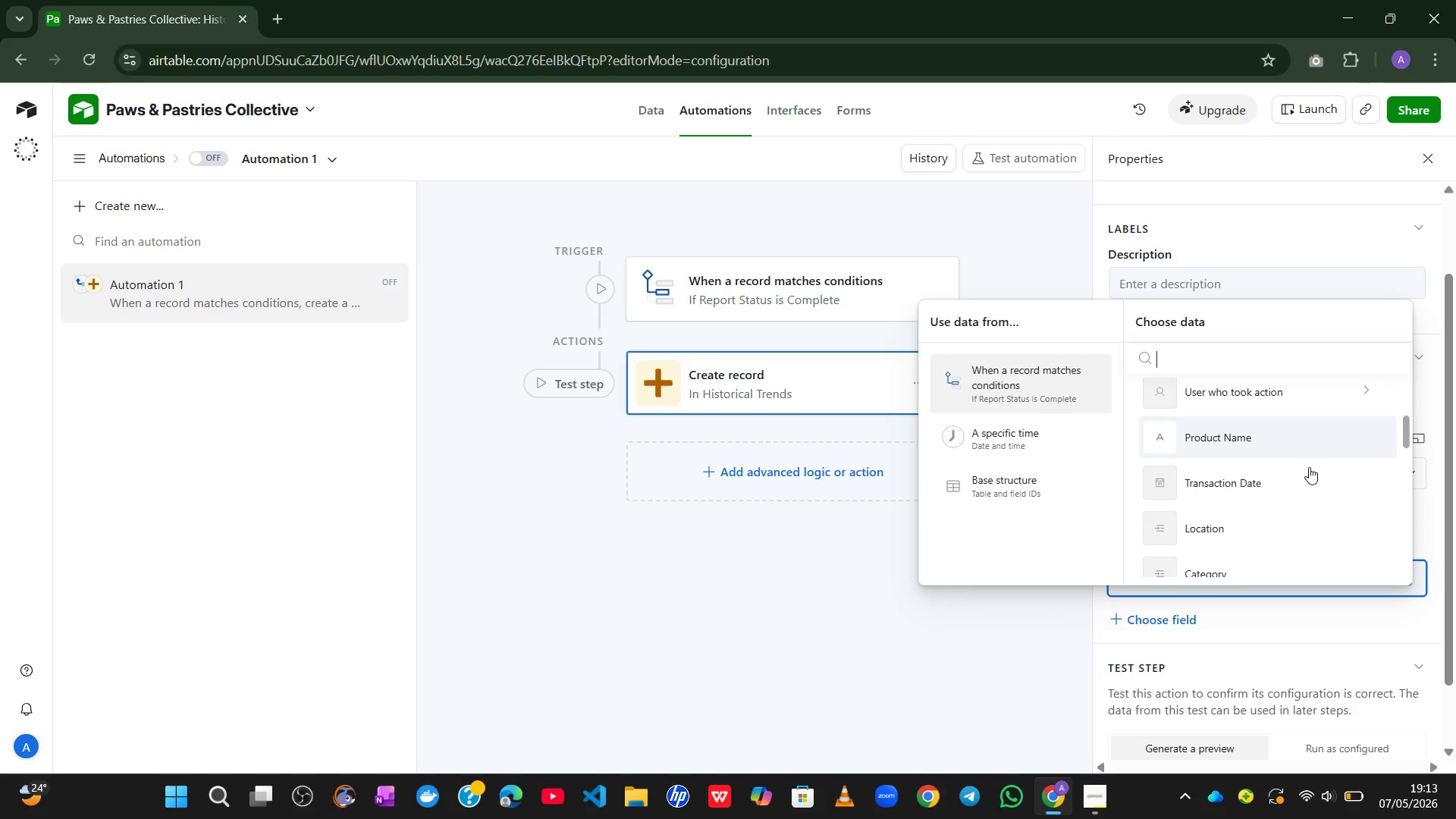 
wait(5.41)
 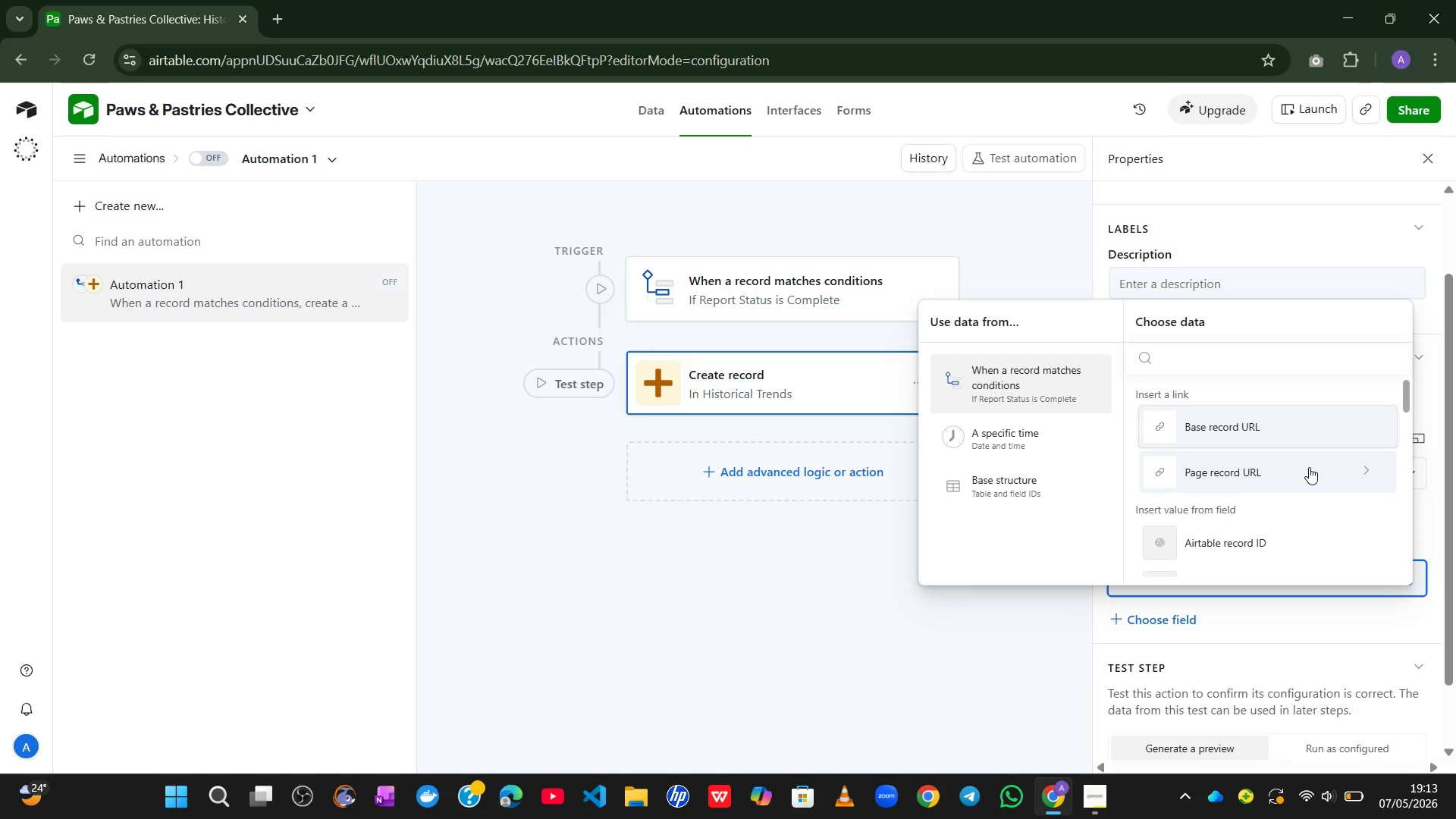 
left_click([1276, 482])
 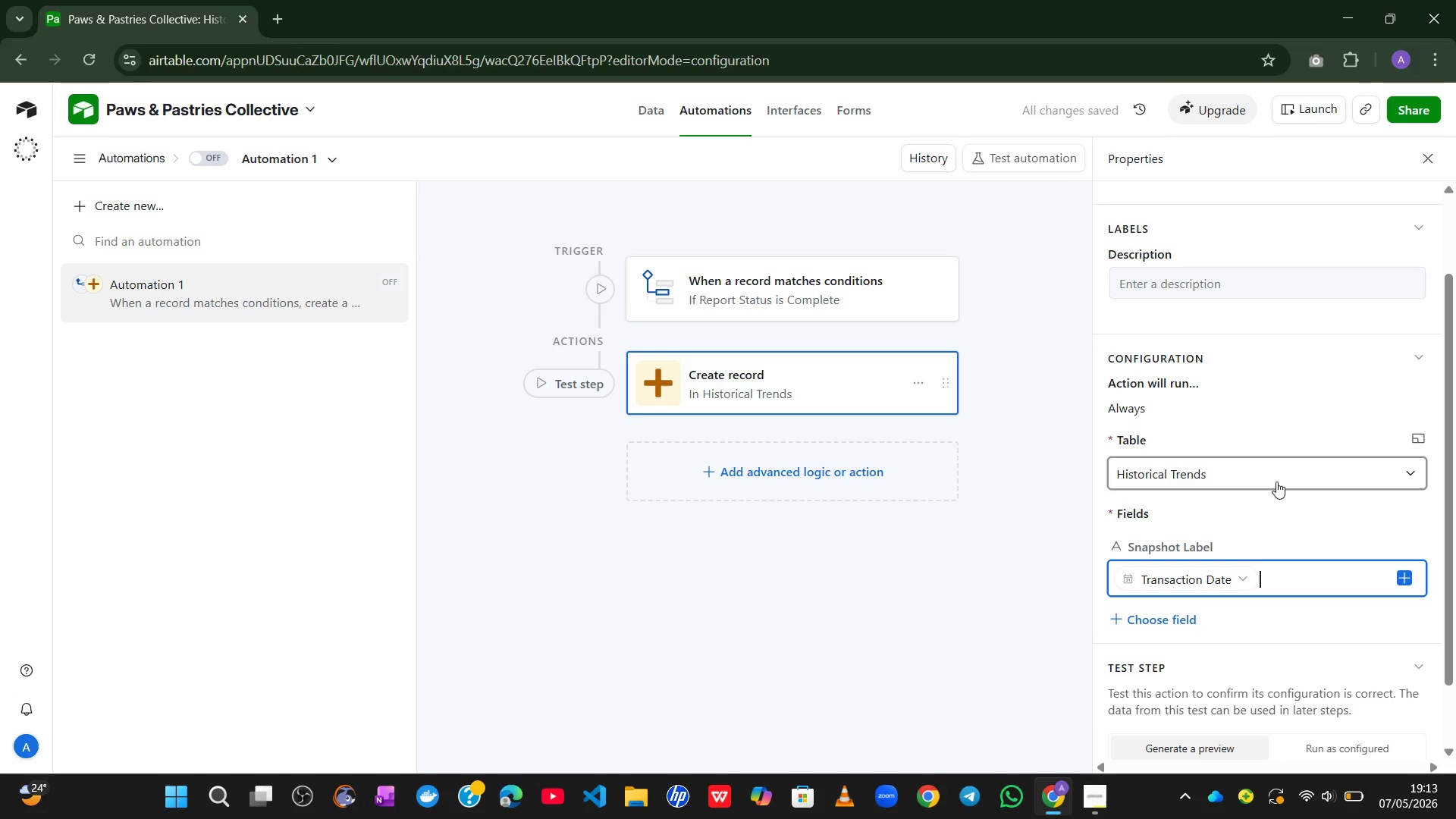 
wait(7.56)
 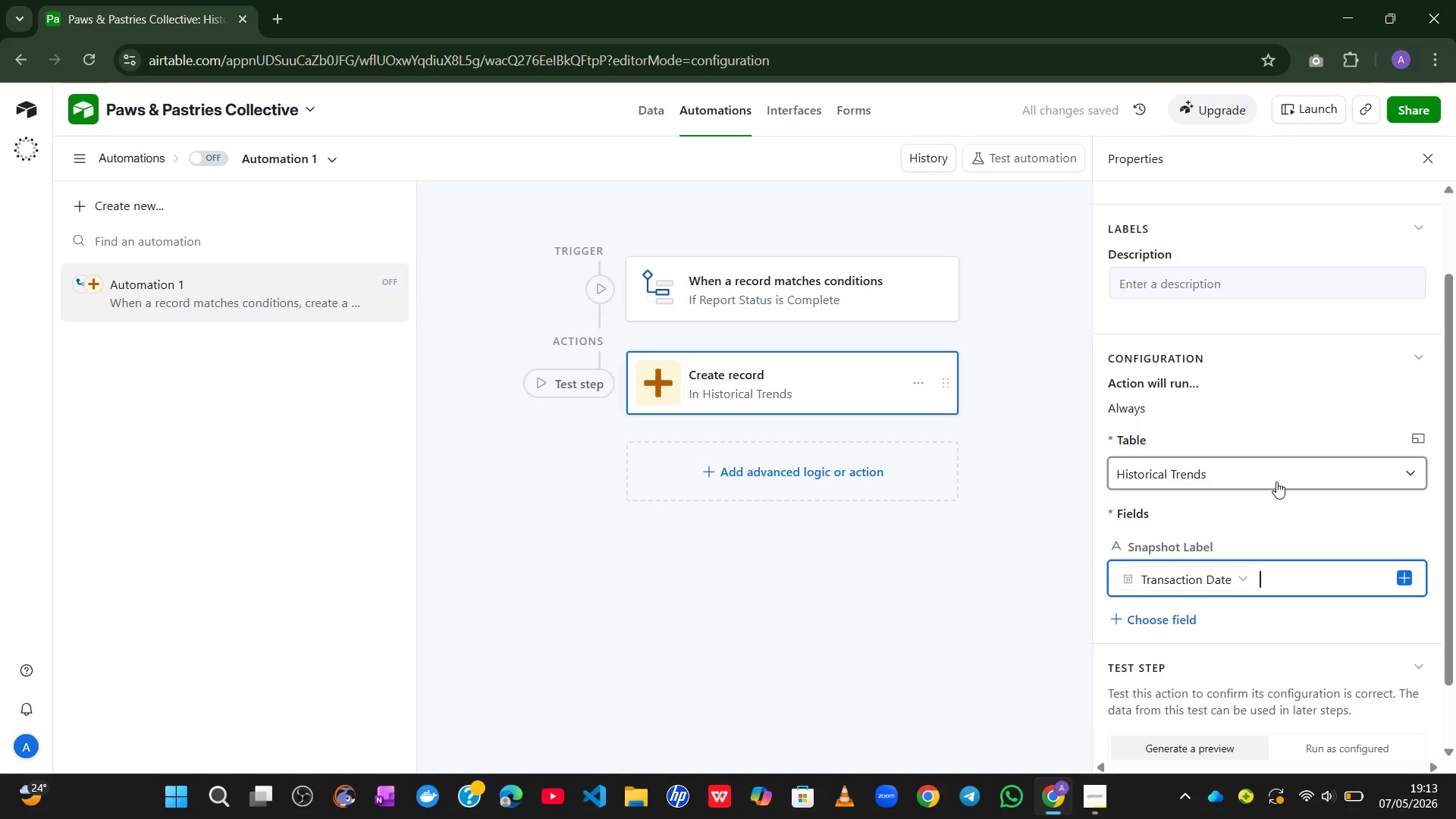 
left_click([1174, 623])
 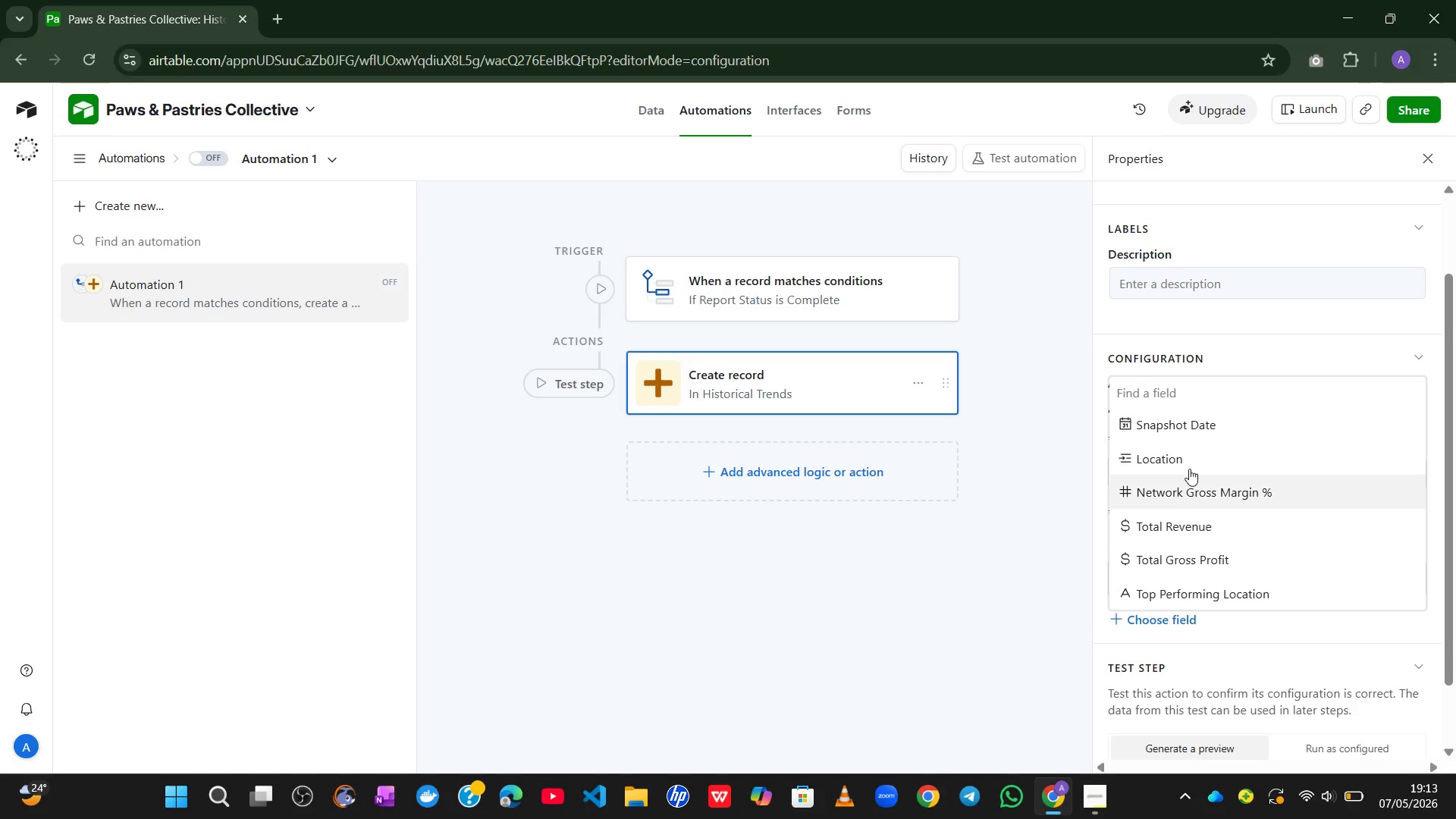 
left_click([1189, 433])
 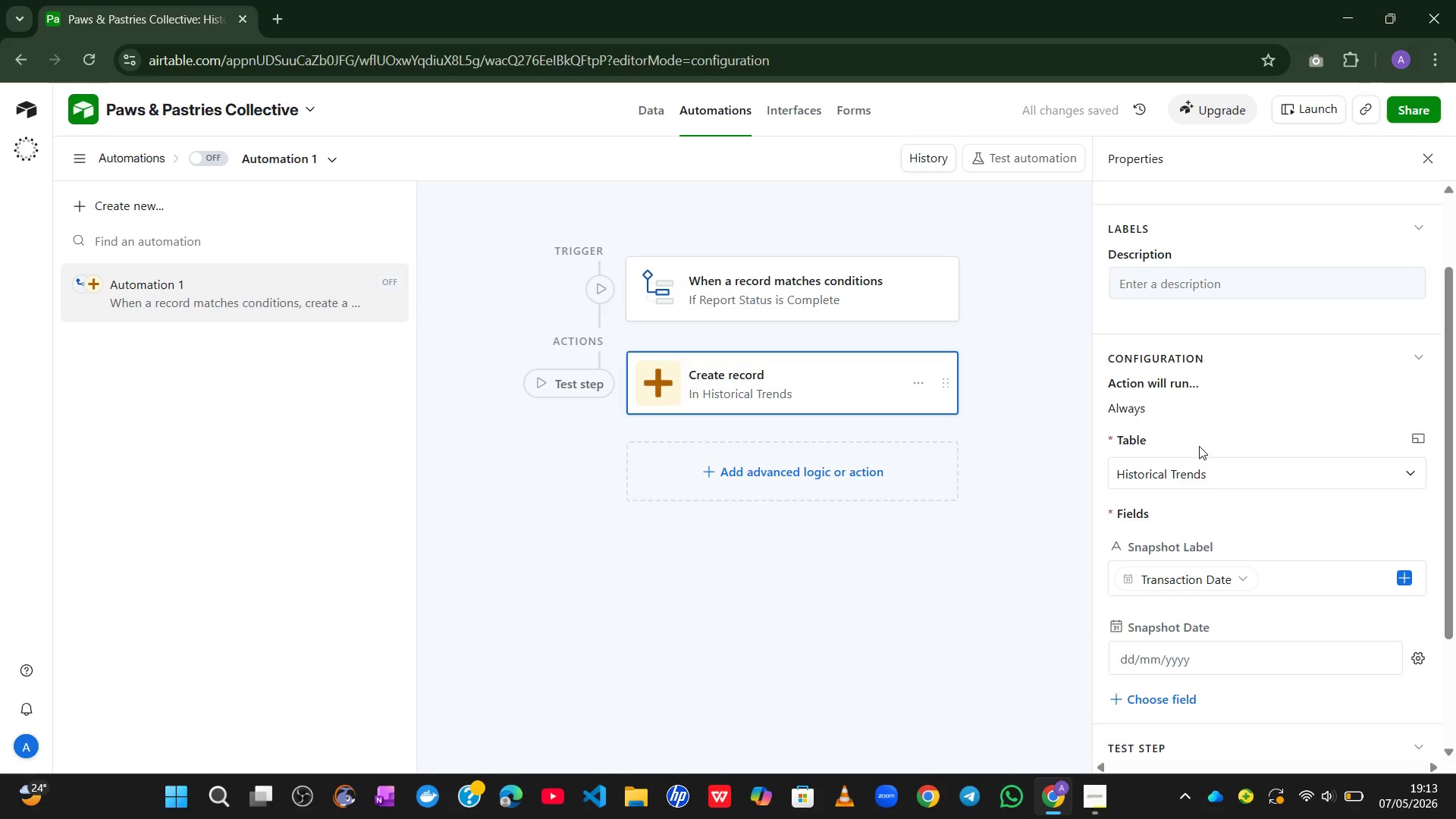 
wait(6.28)
 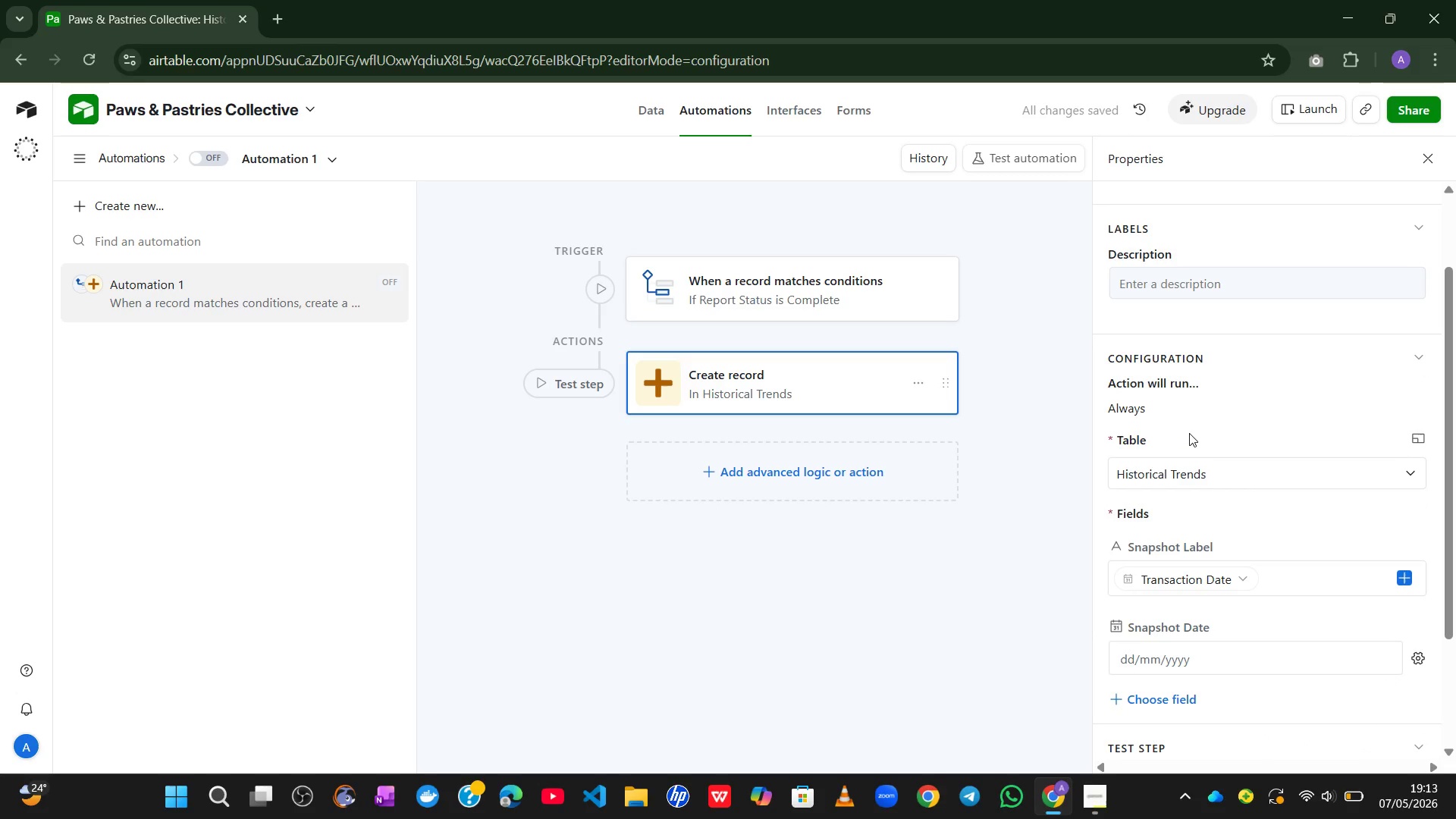 
left_click([1422, 658])
 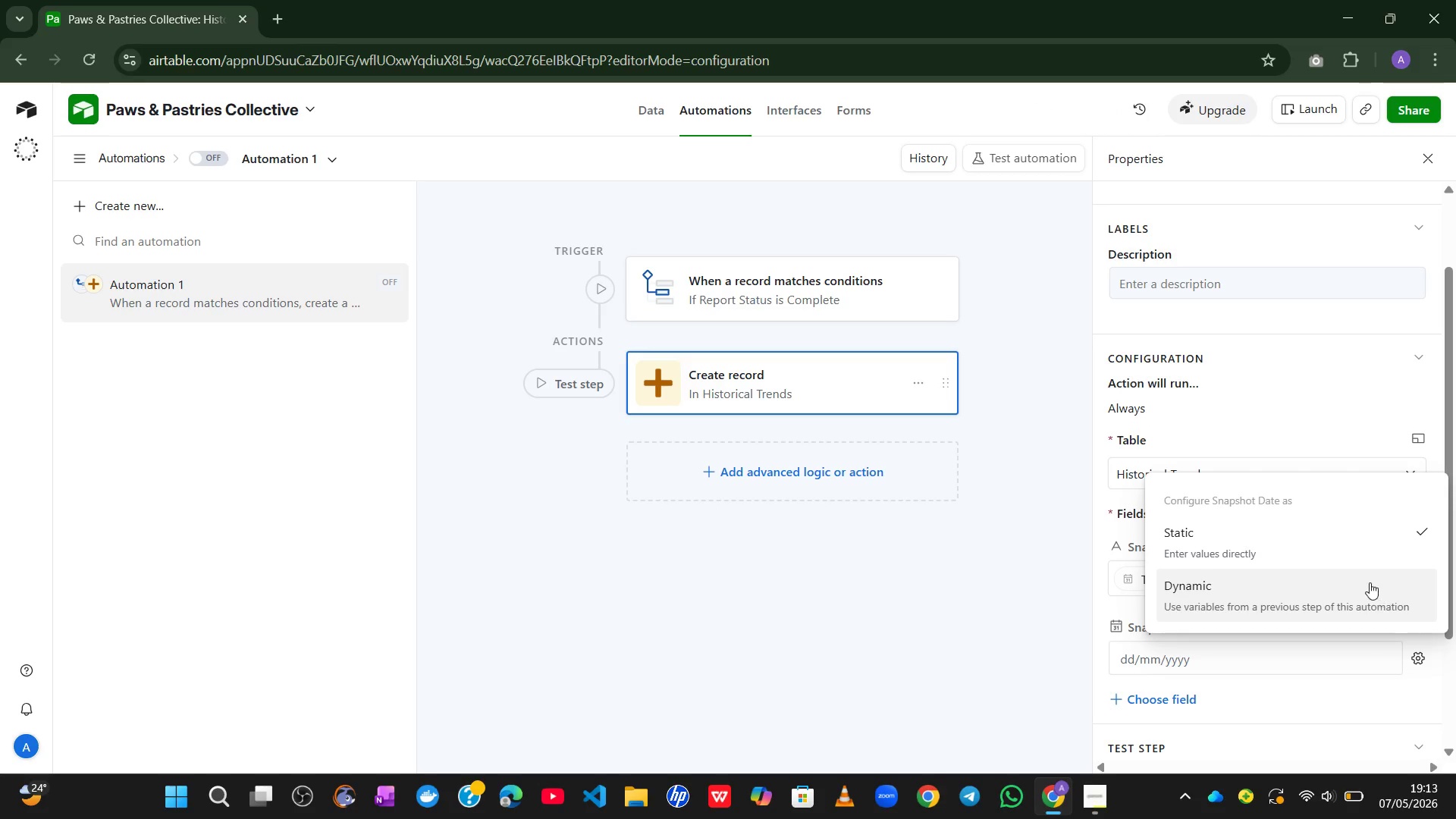 
left_click([1367, 581])
 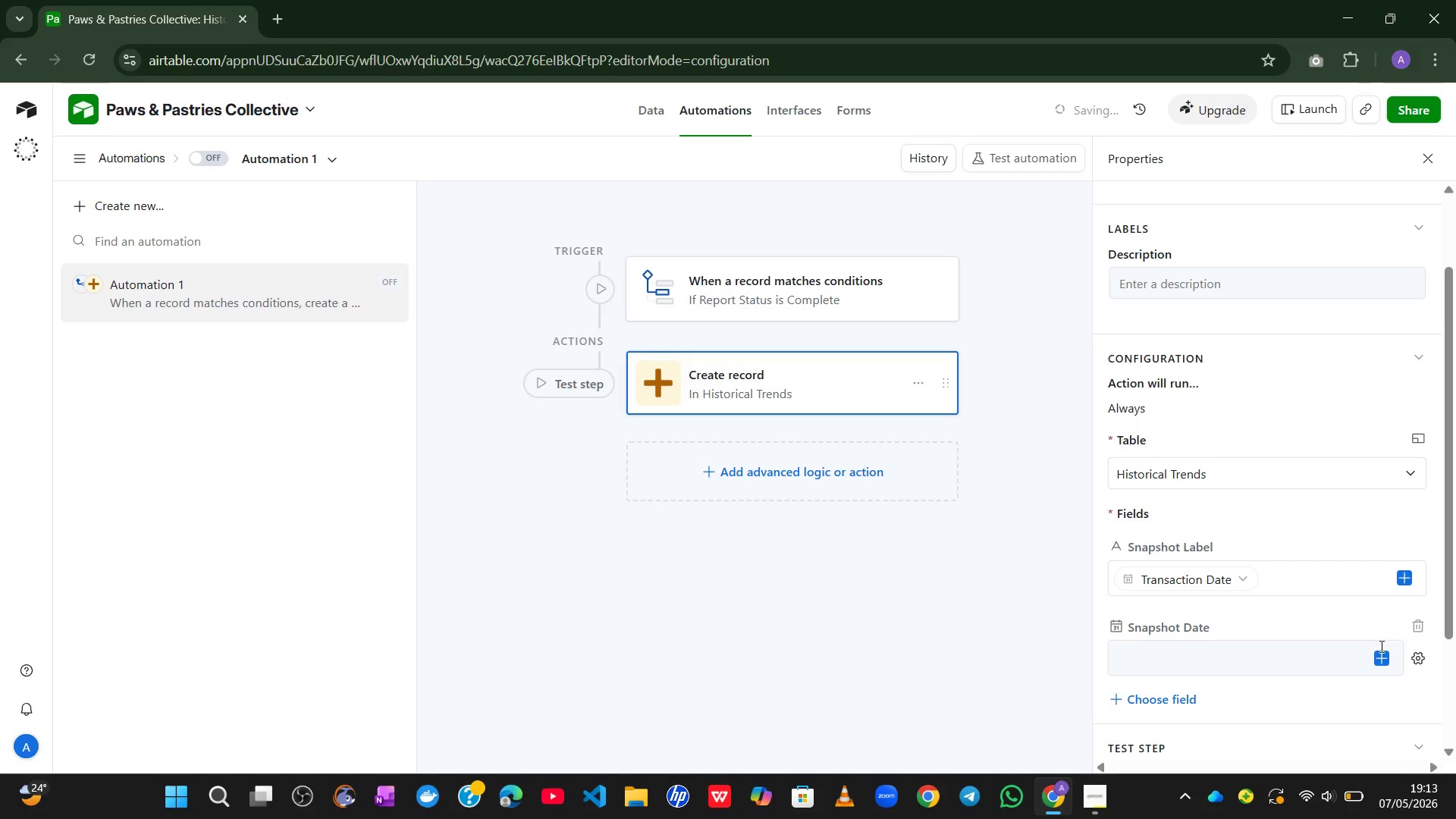 
left_click([1381, 665])
 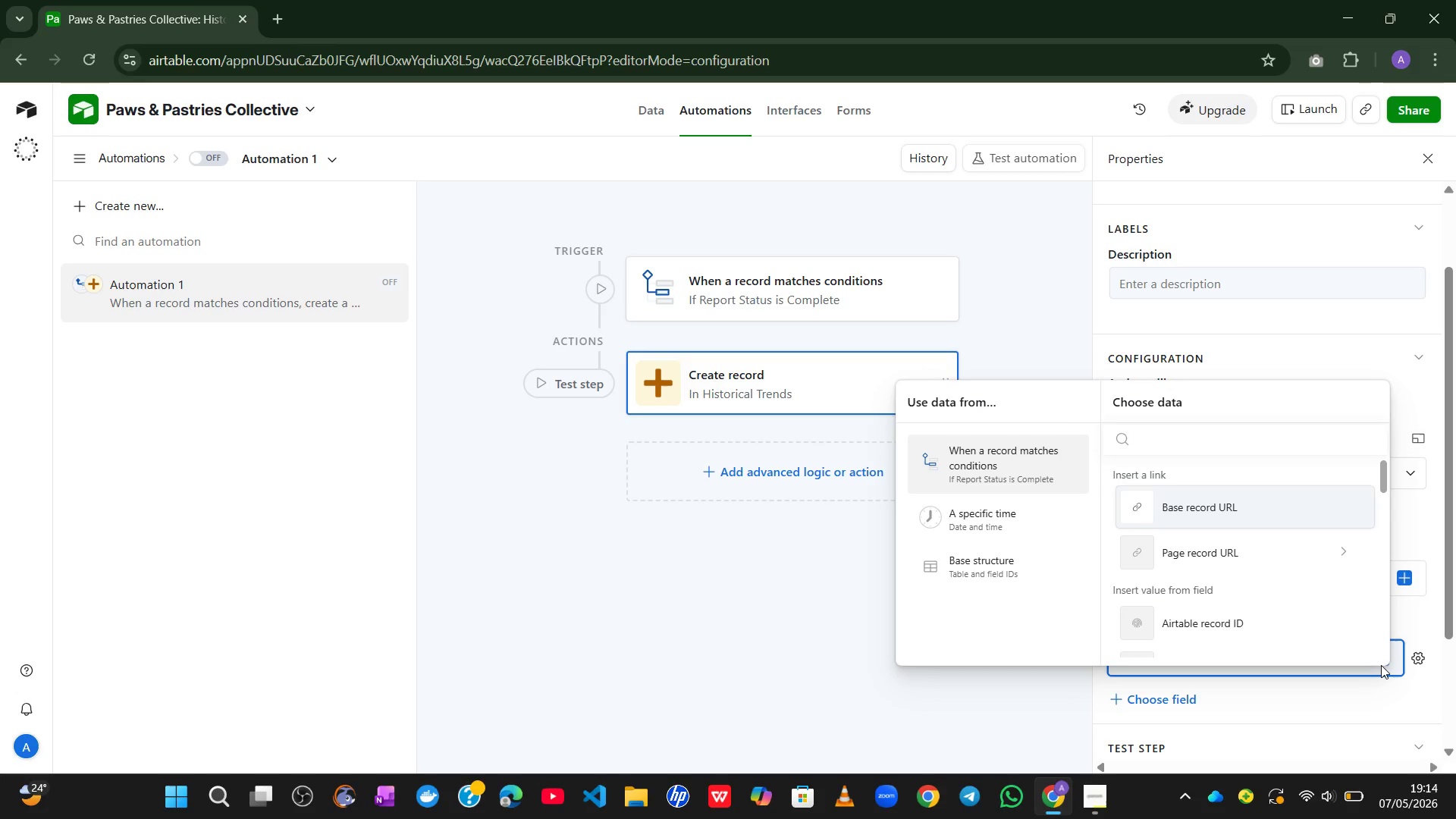 
wait(19.62)
 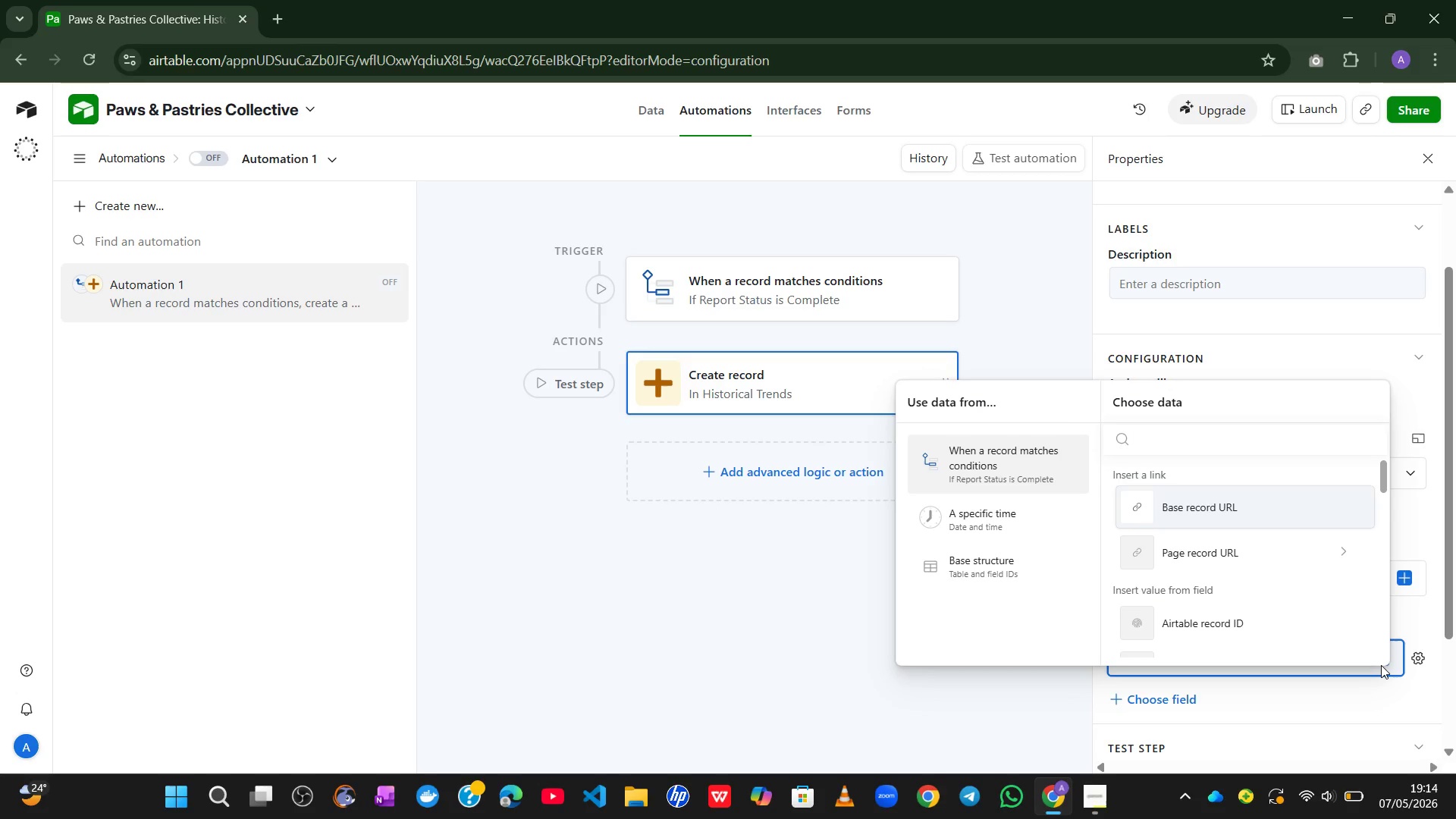 
left_click([1260, 592])
 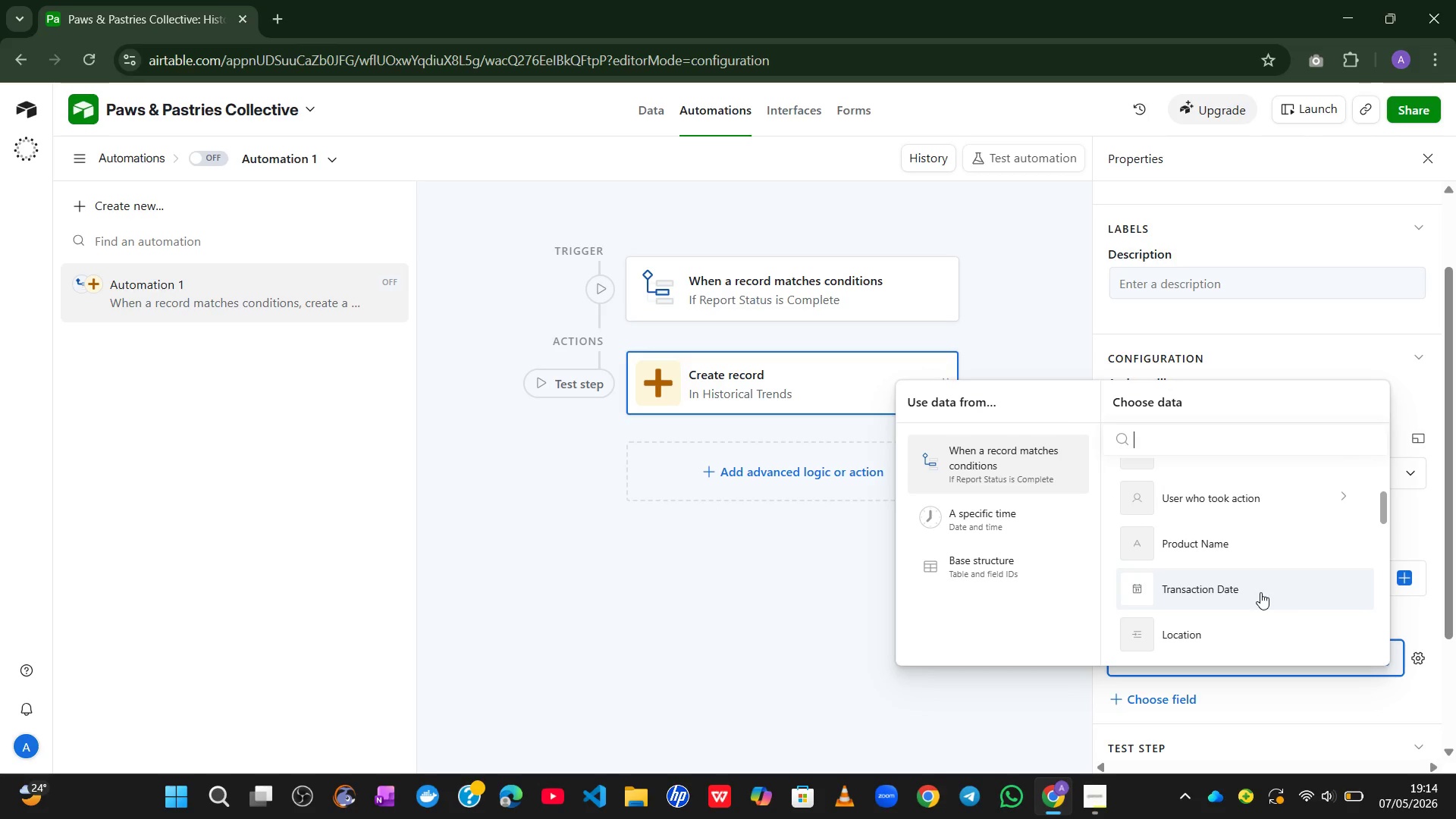 
mouse_move([1272, 610])
 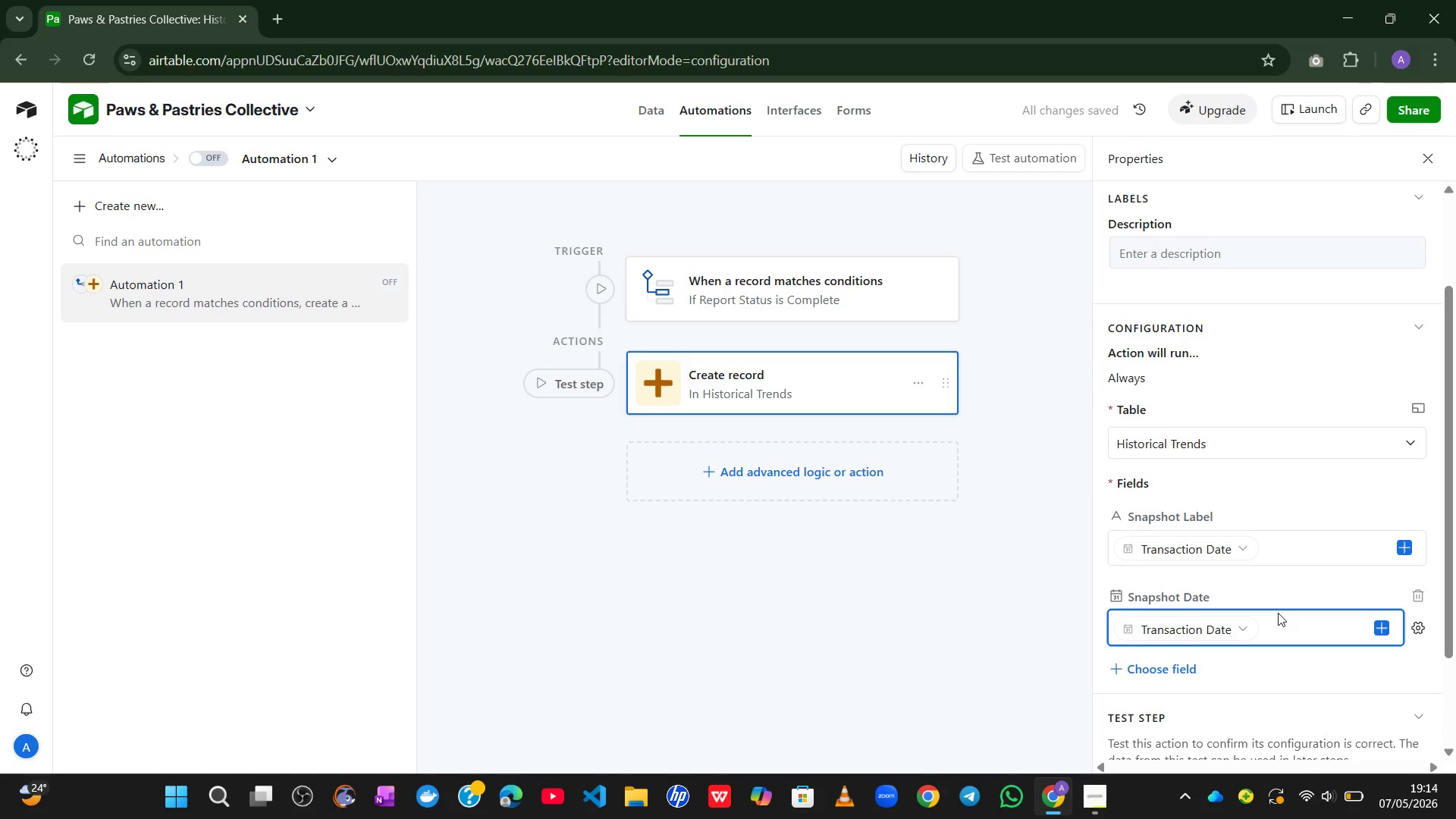 
mouse_move([1253, 606])
 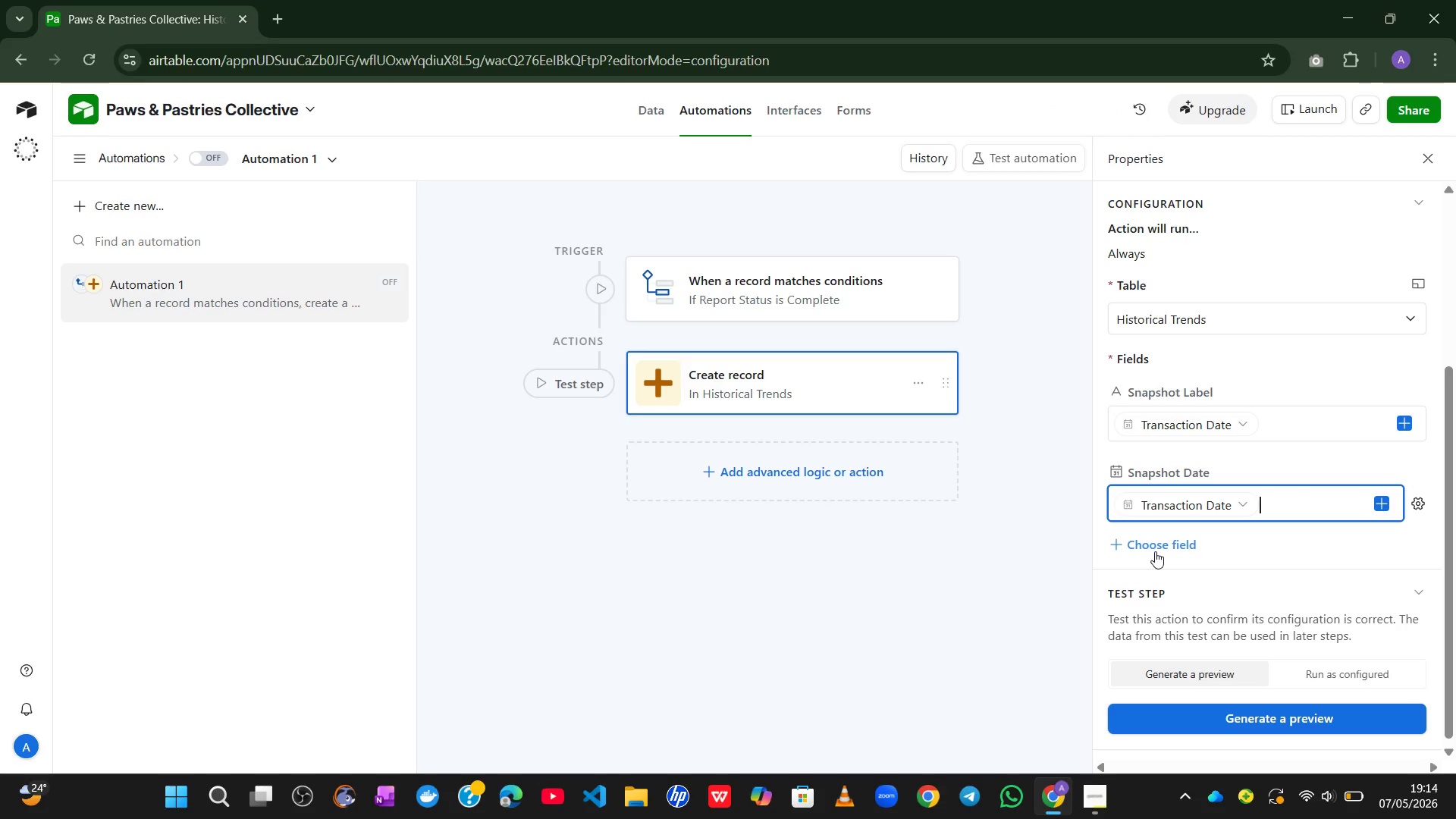 
left_click([1155, 551])
 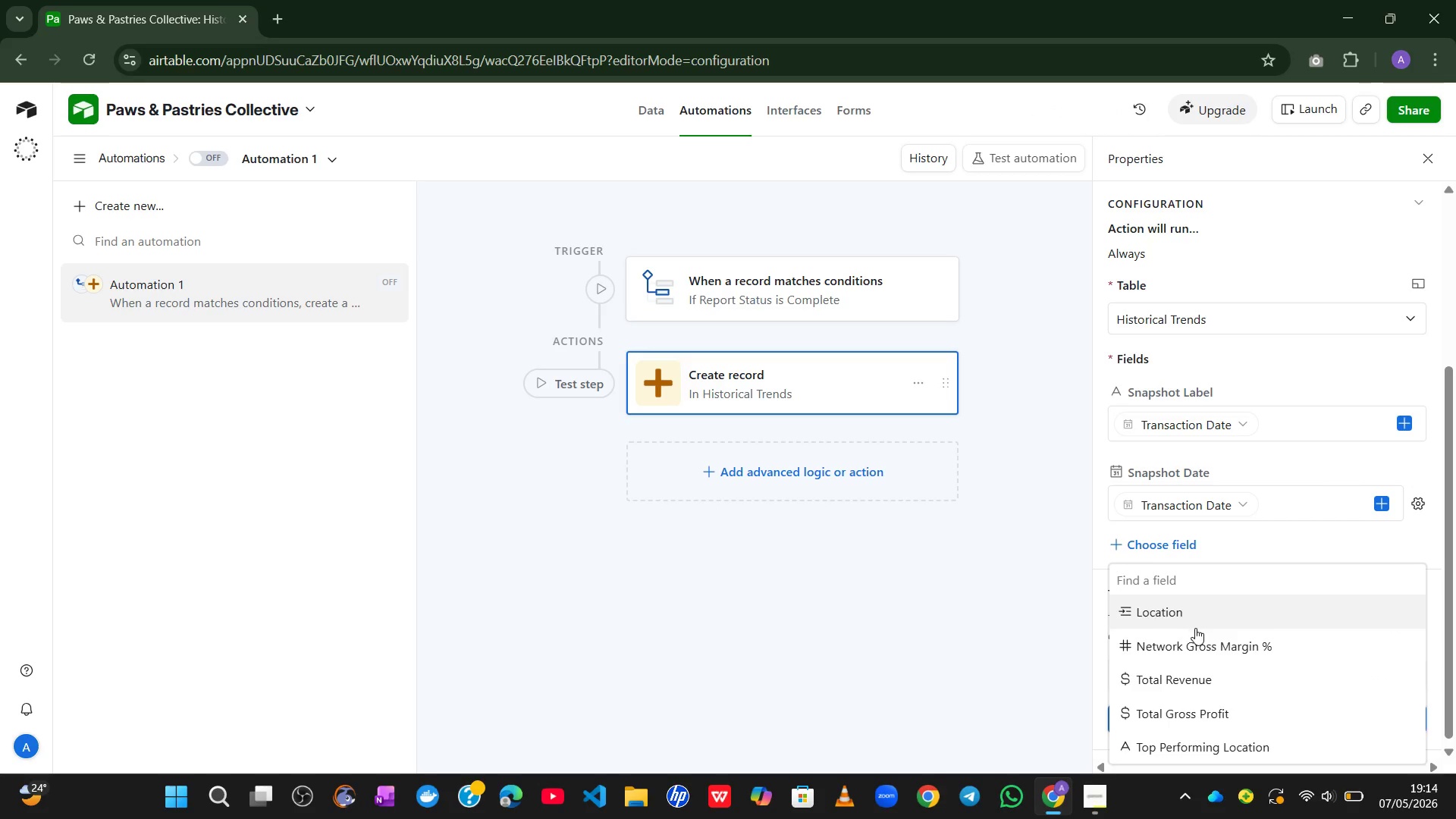 
left_click([1195, 635])
 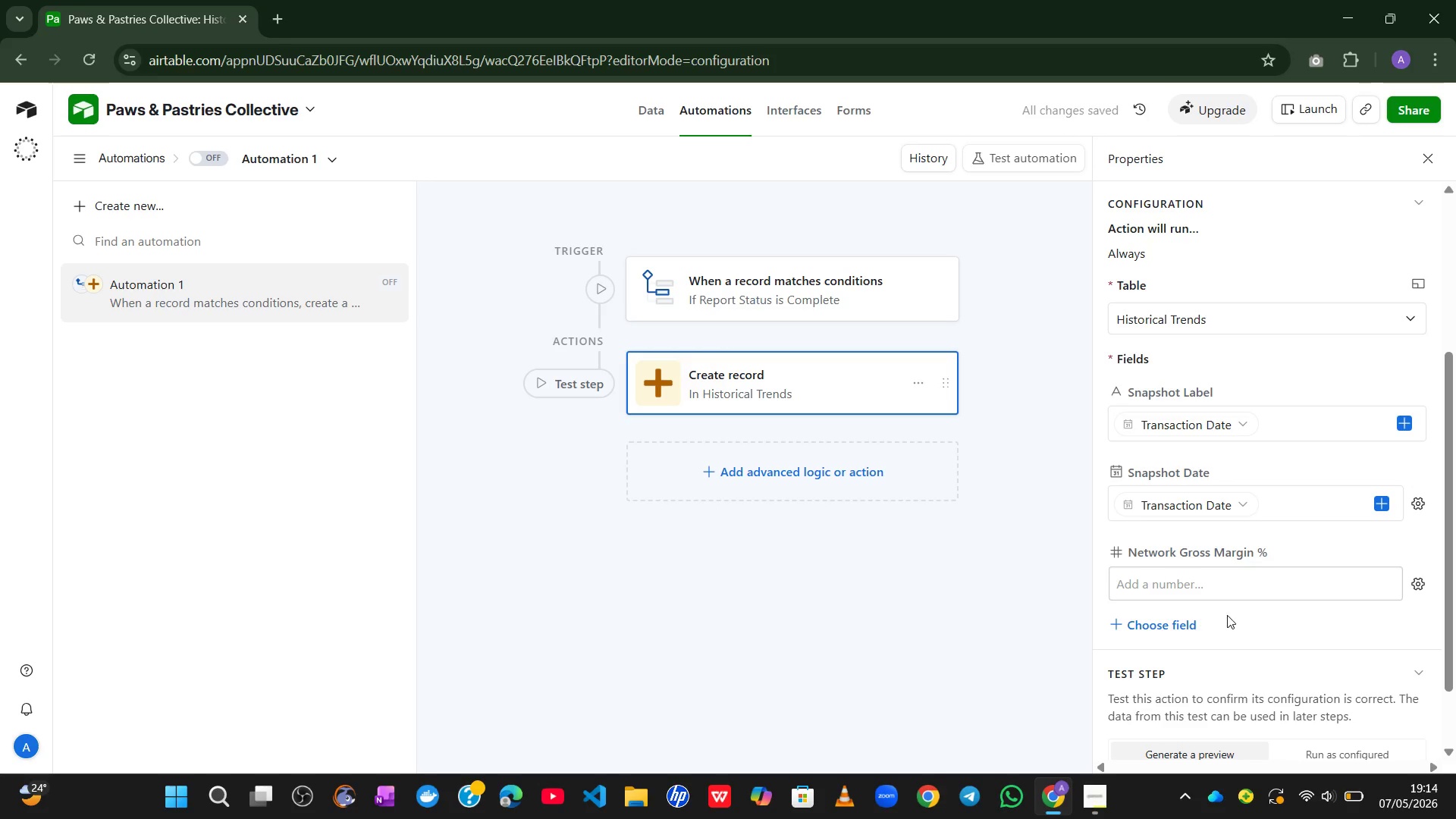 
wait(7.36)
 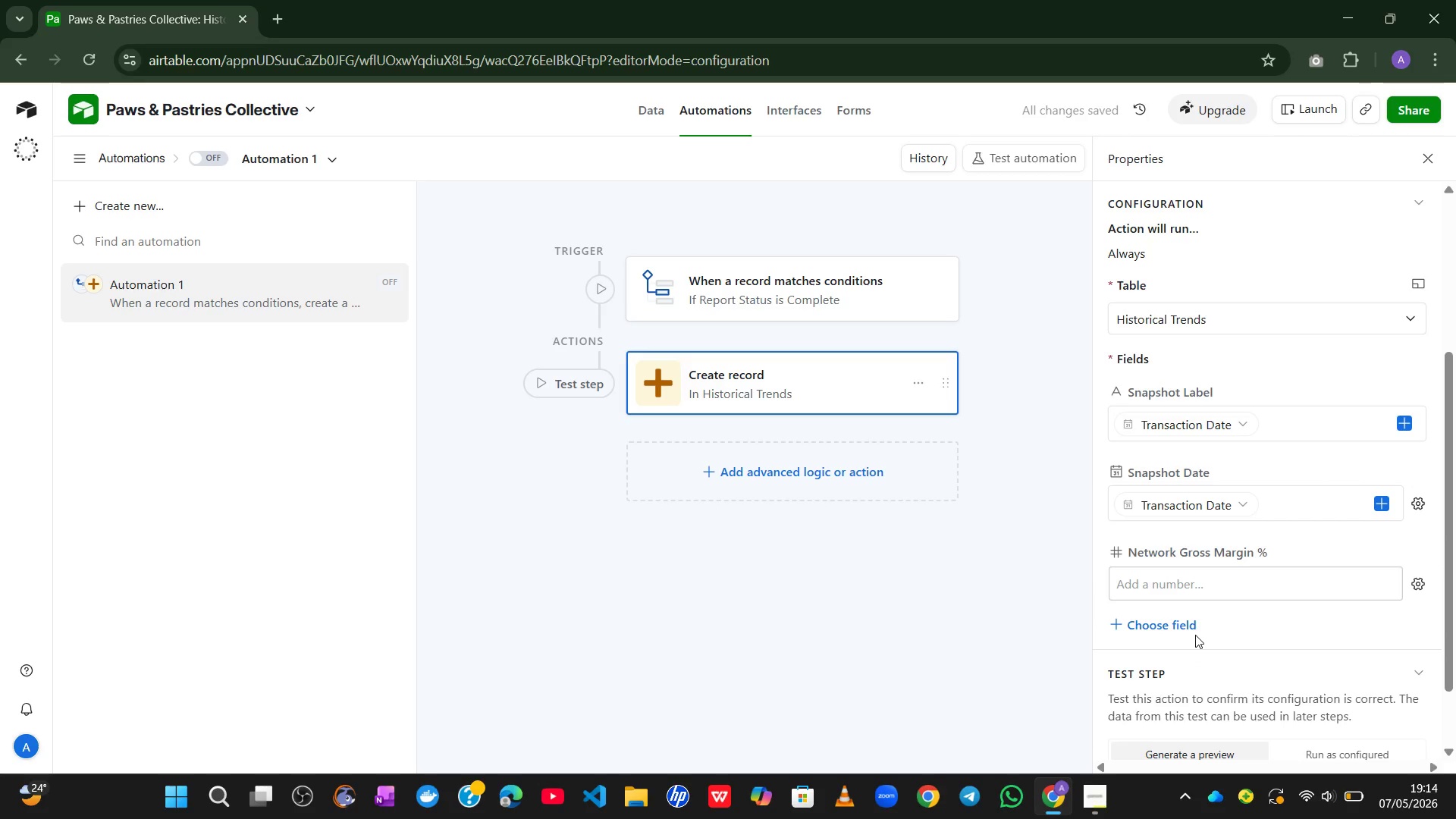 
left_click([1423, 585])
 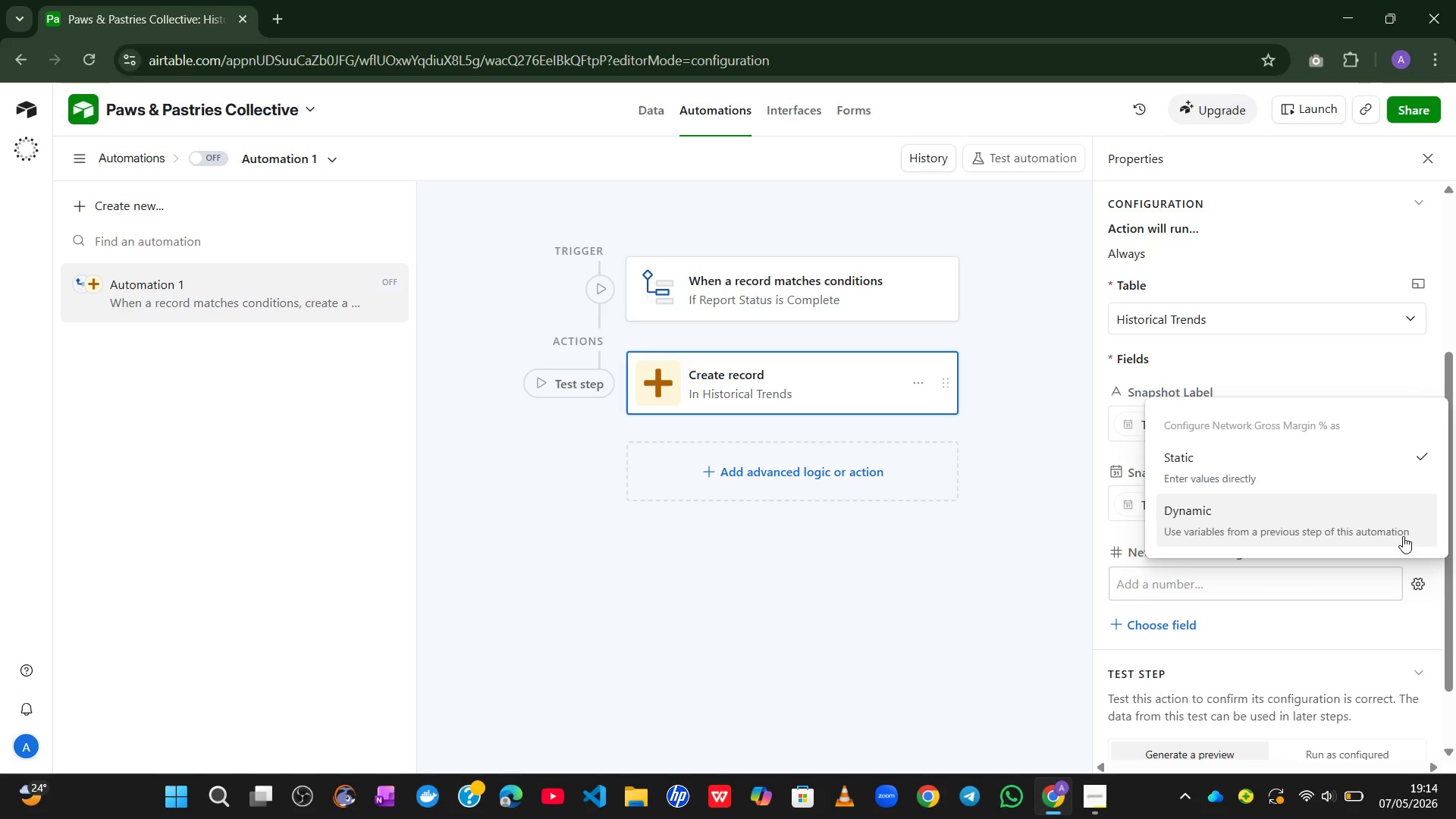 
left_click([1398, 531])
 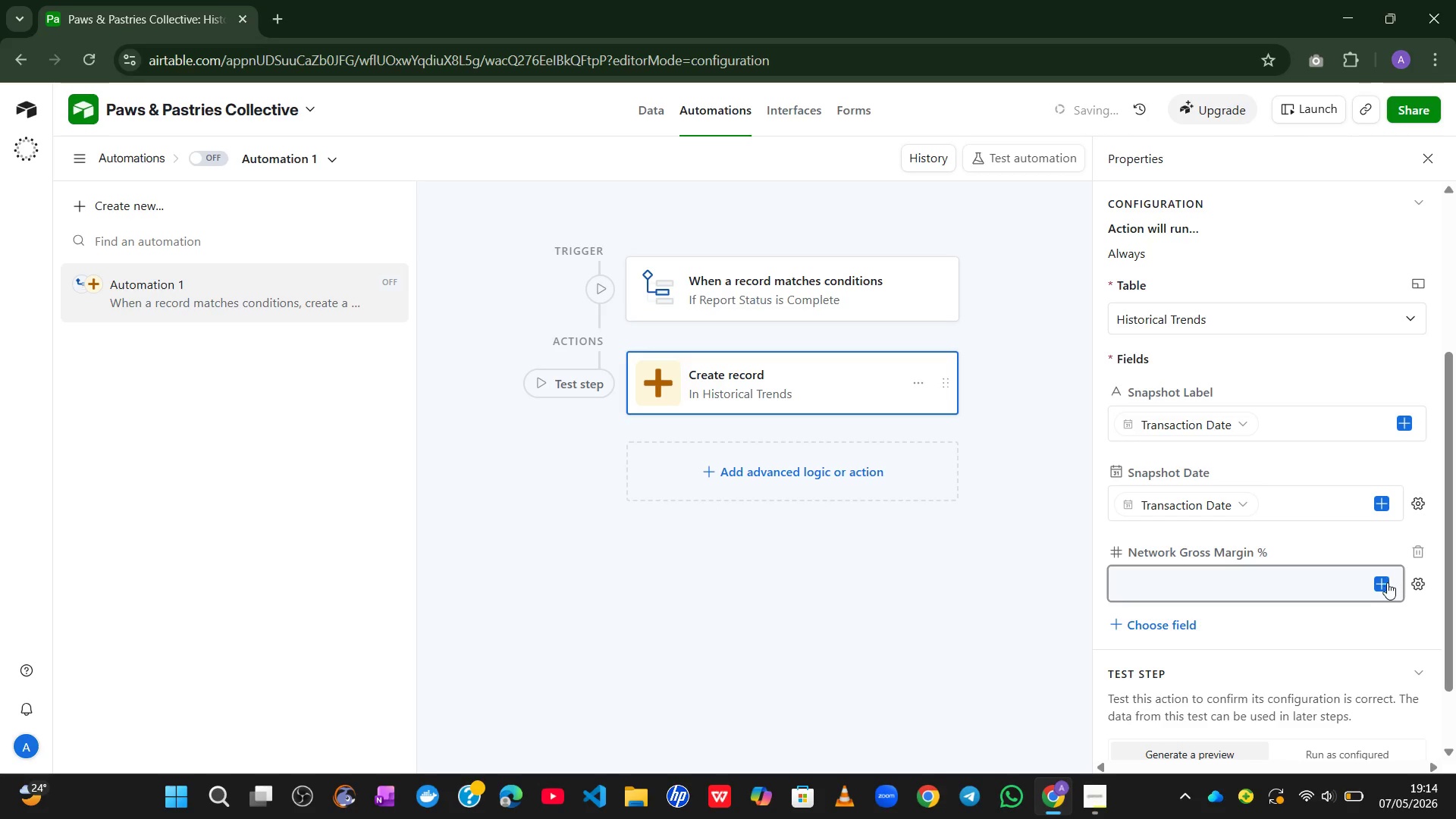 
left_click([1385, 585])
 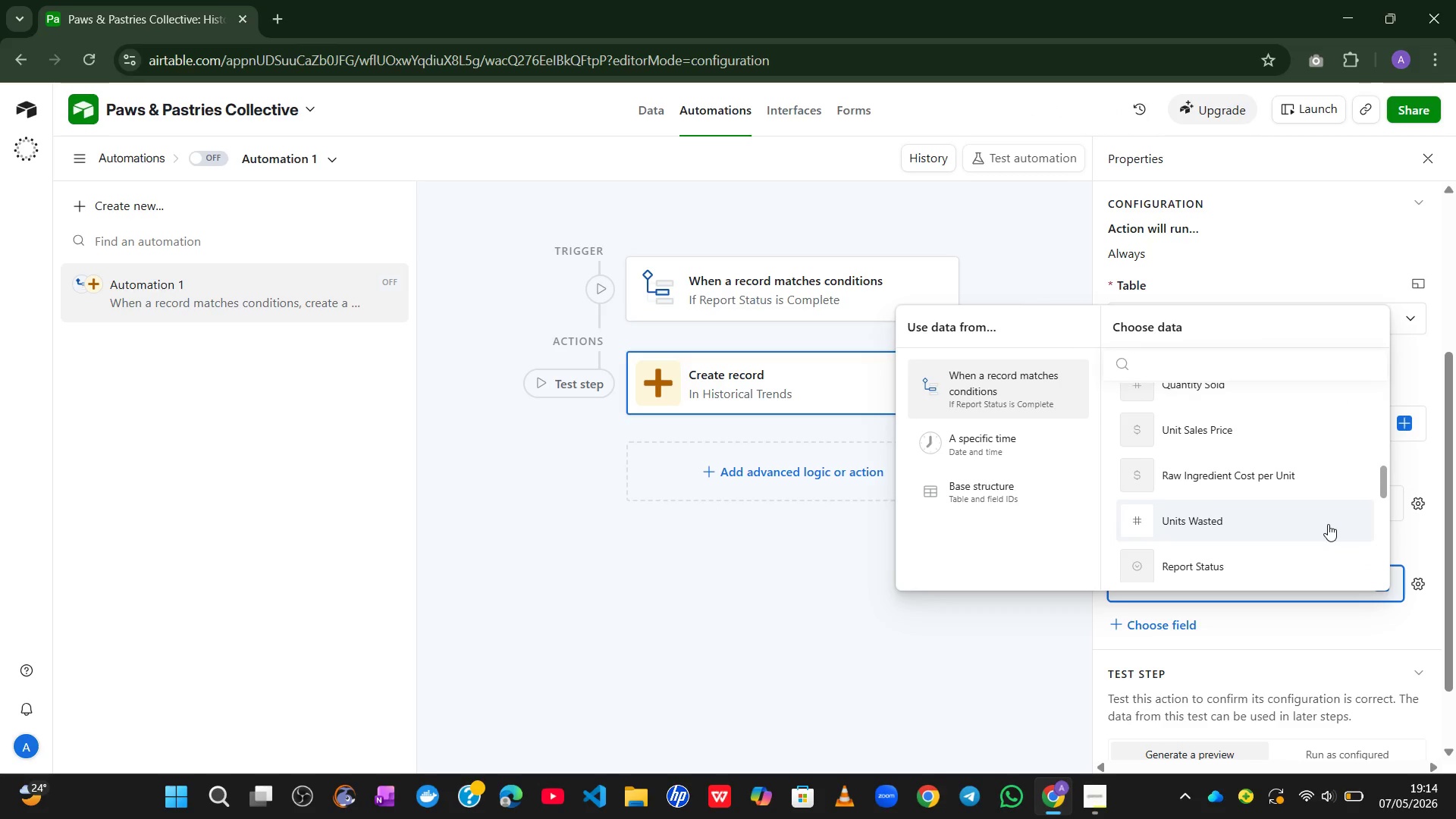 
wait(13.59)
 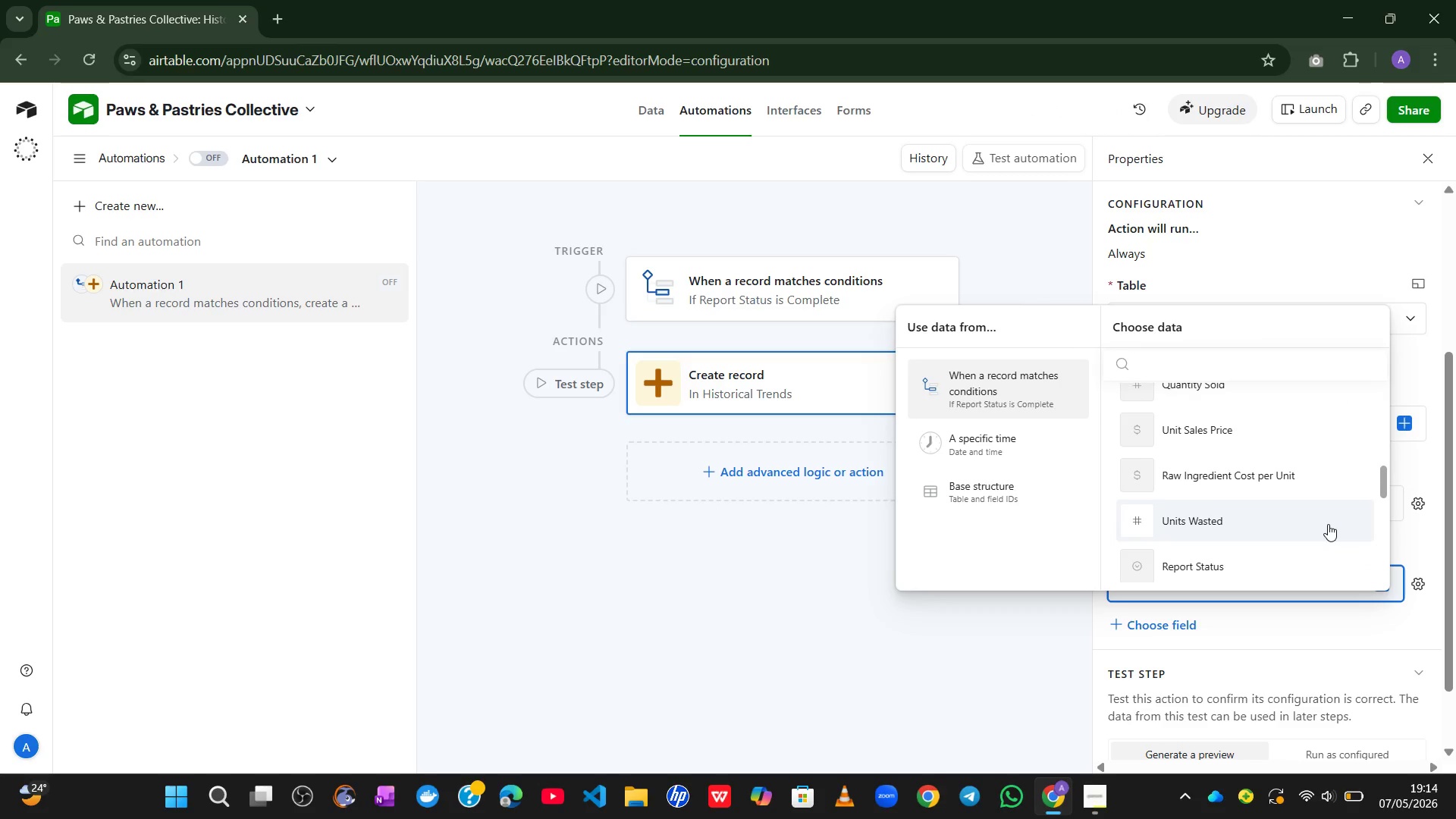 
left_click([1266, 531])
 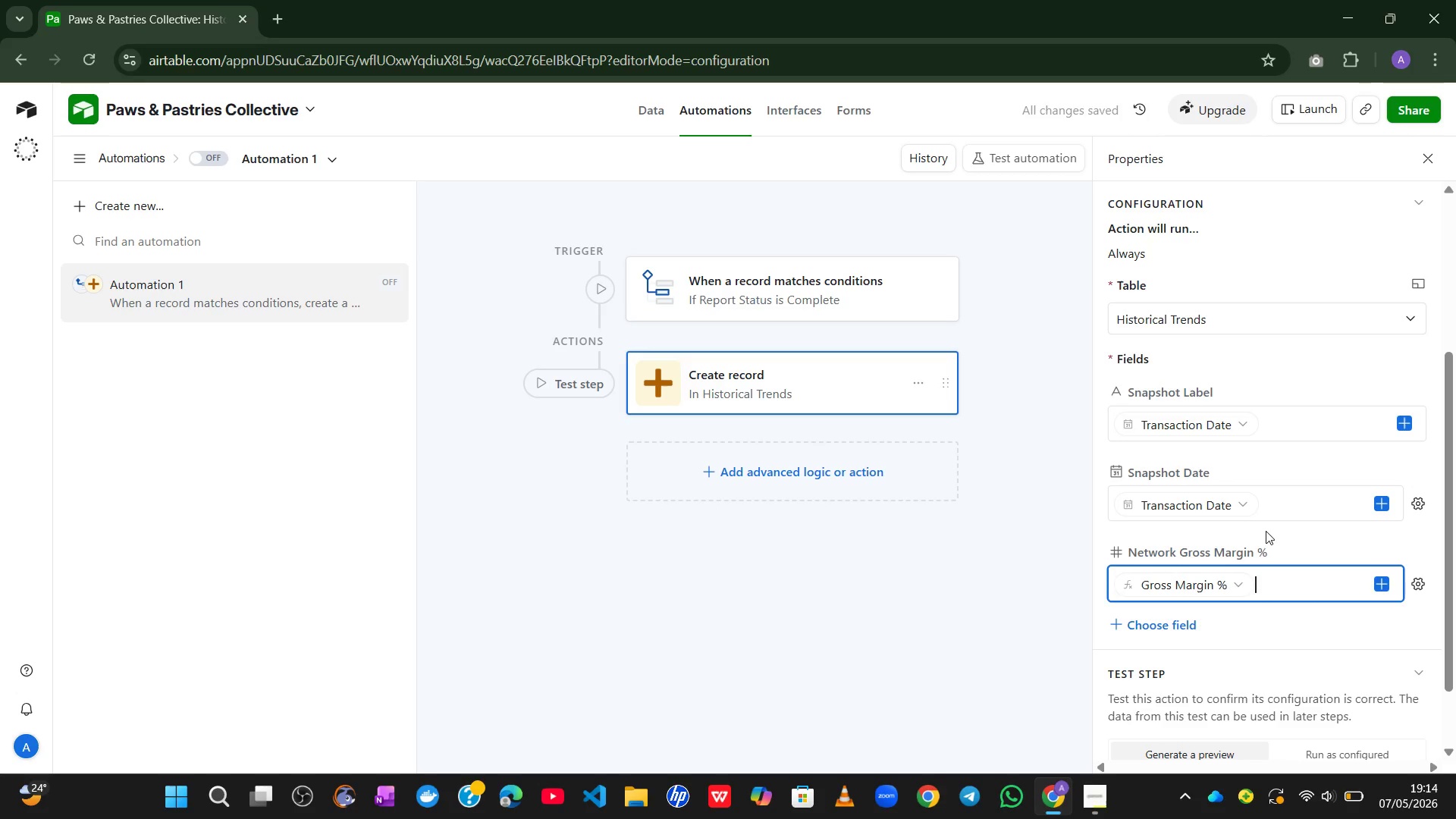 
wait(11.14)
 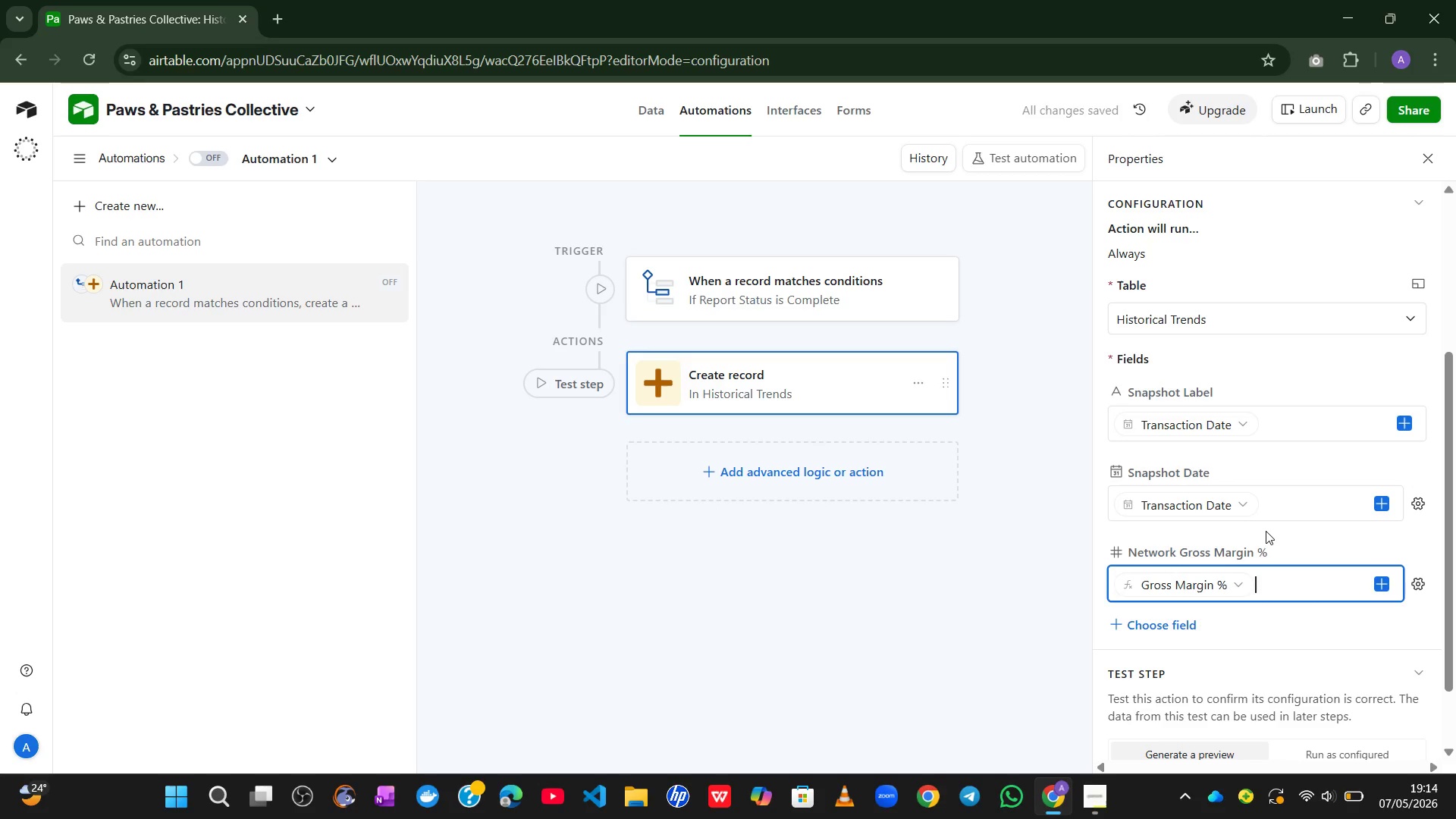 
mouse_move([1246, 588])
 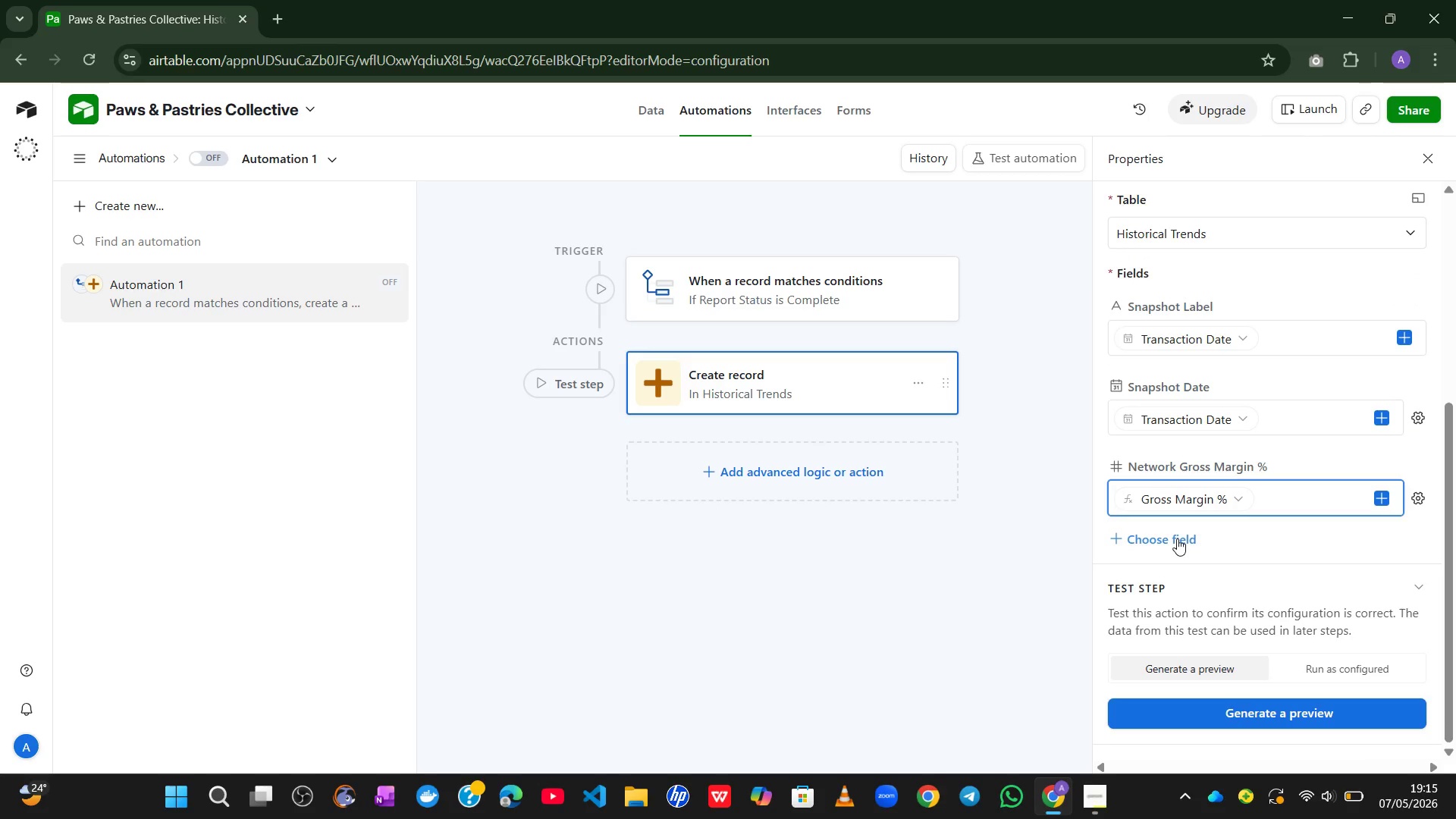 
left_click([1177, 538])
 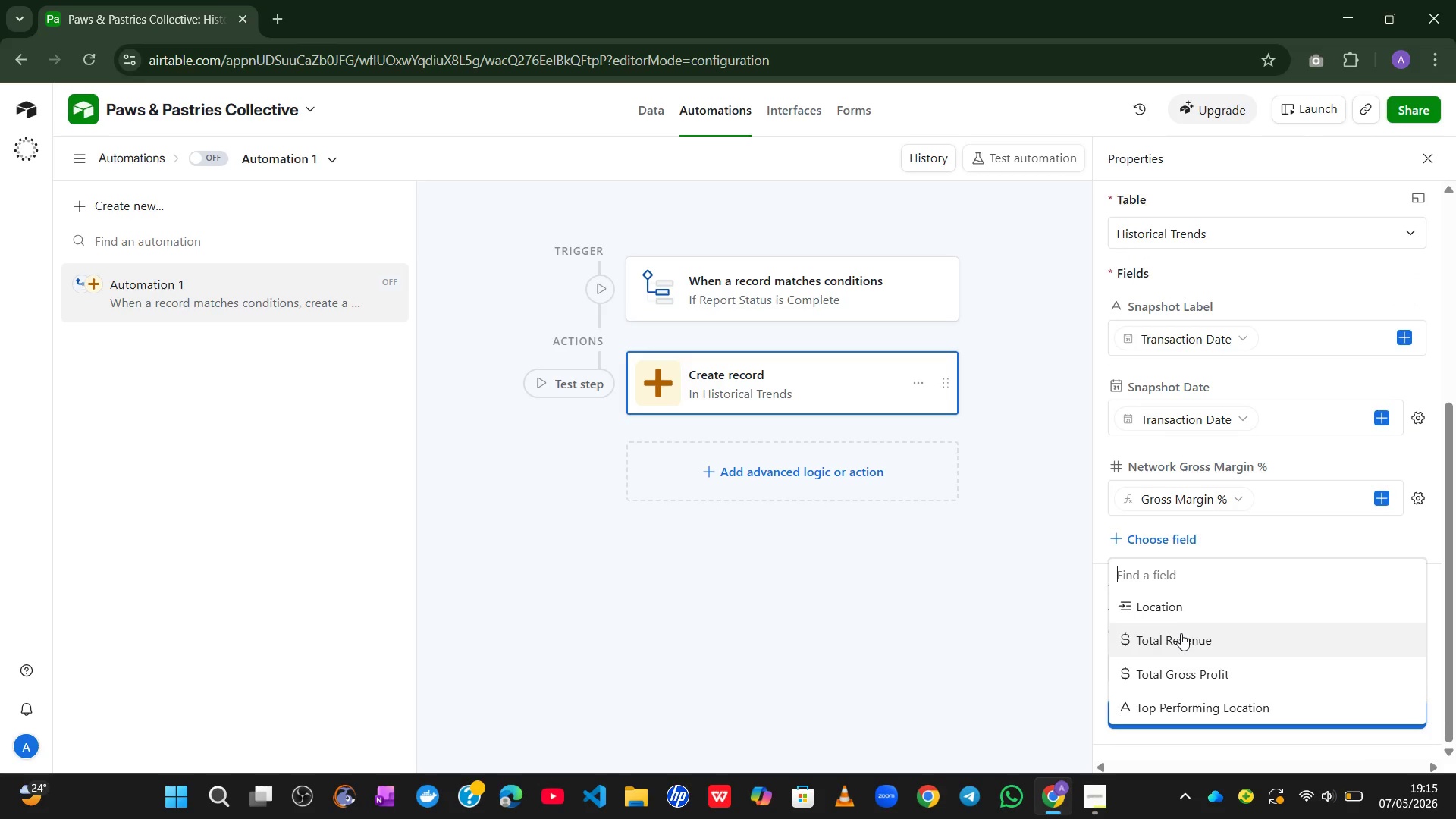 
left_click([1181, 633])
 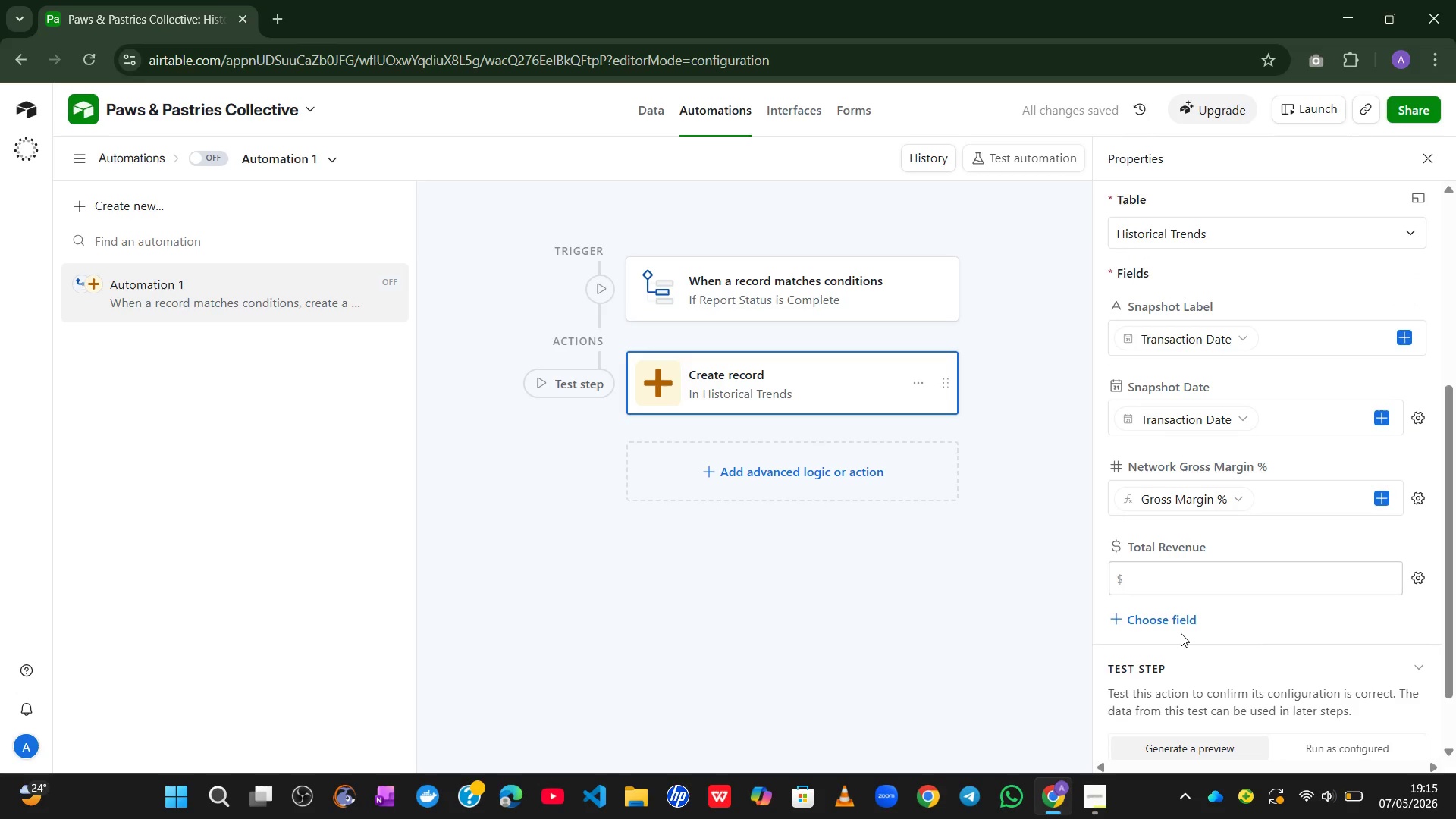 
wait(6.99)
 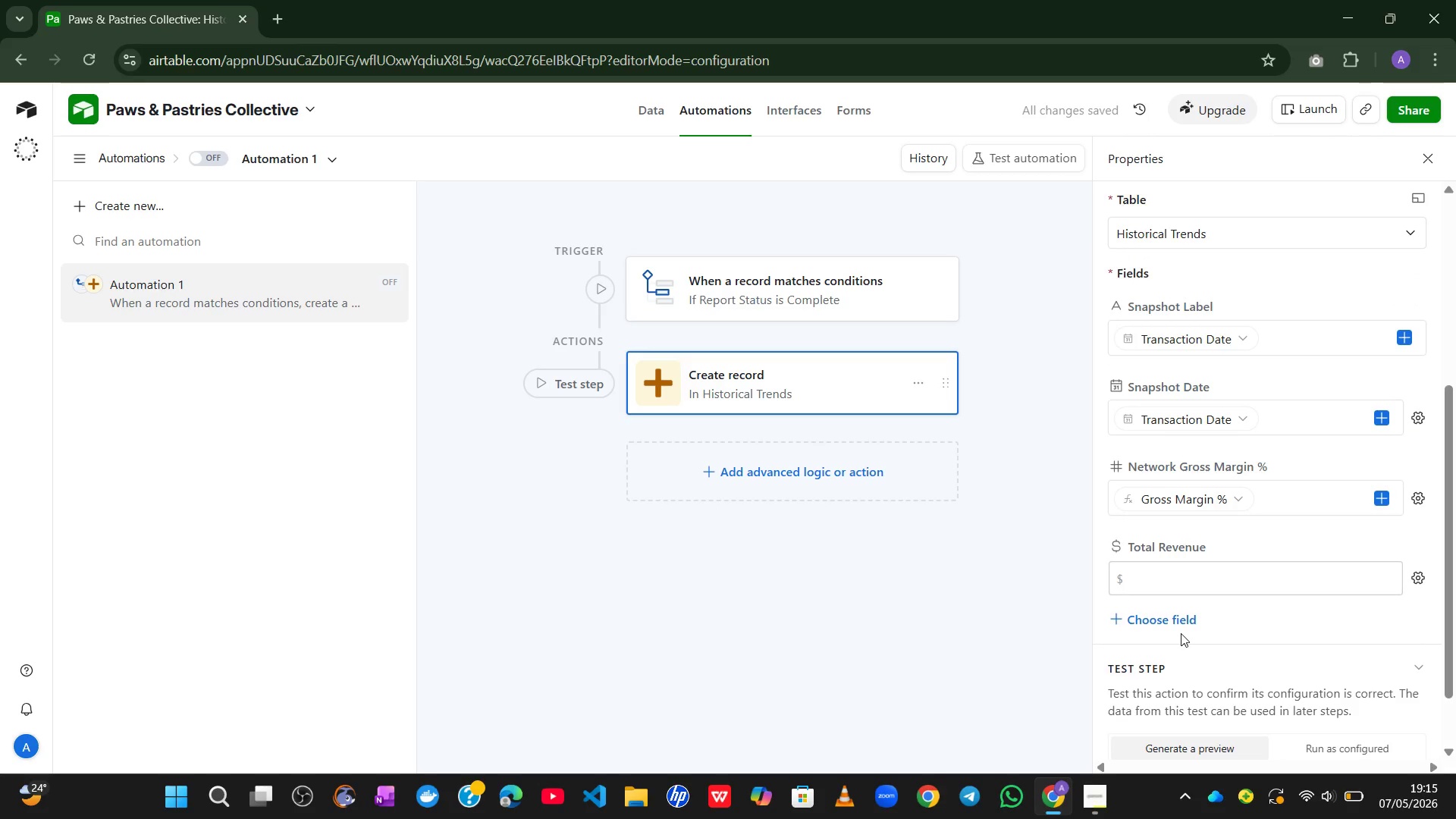 
left_click([1417, 576])
 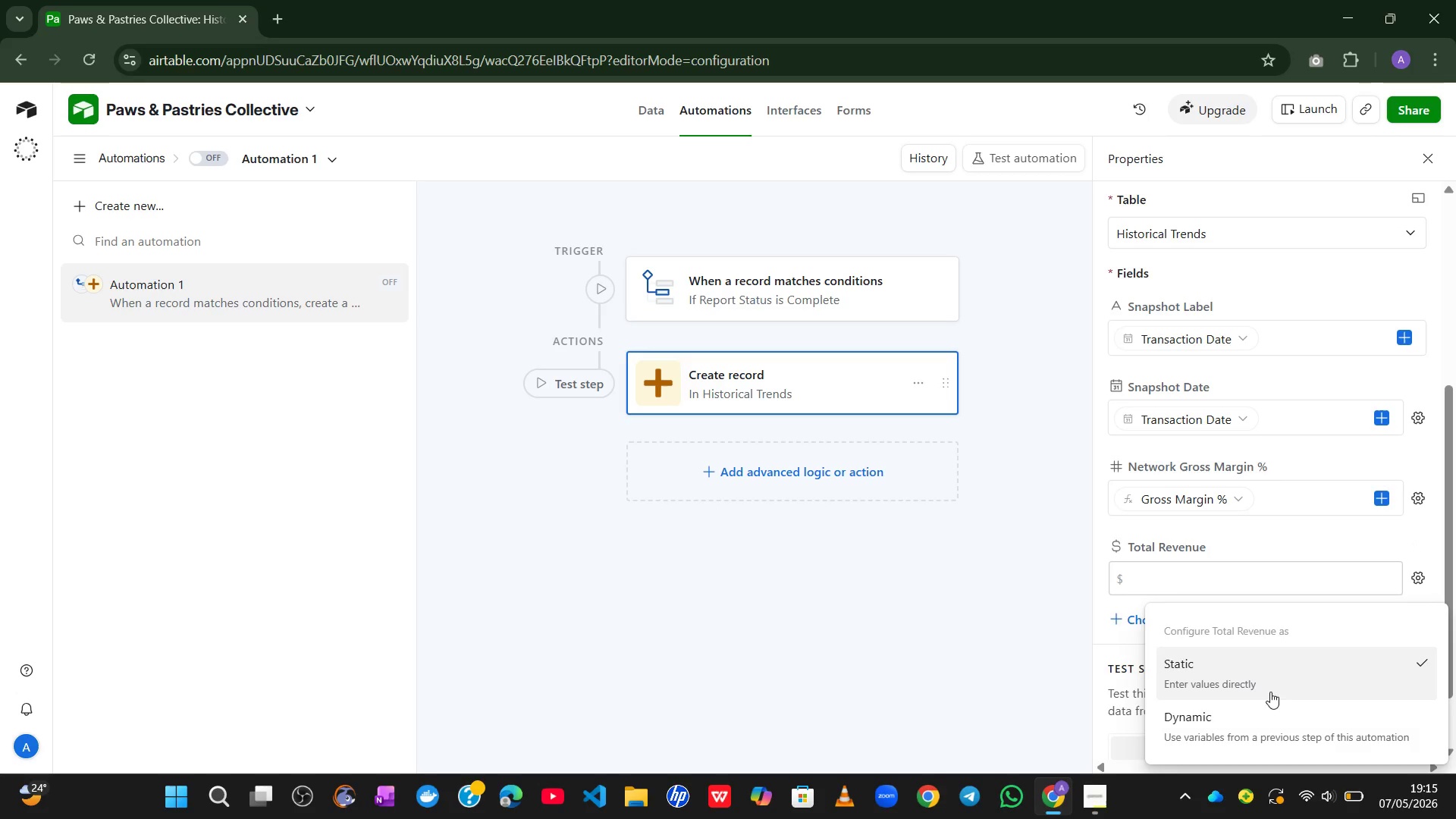 
left_click([1263, 712])
 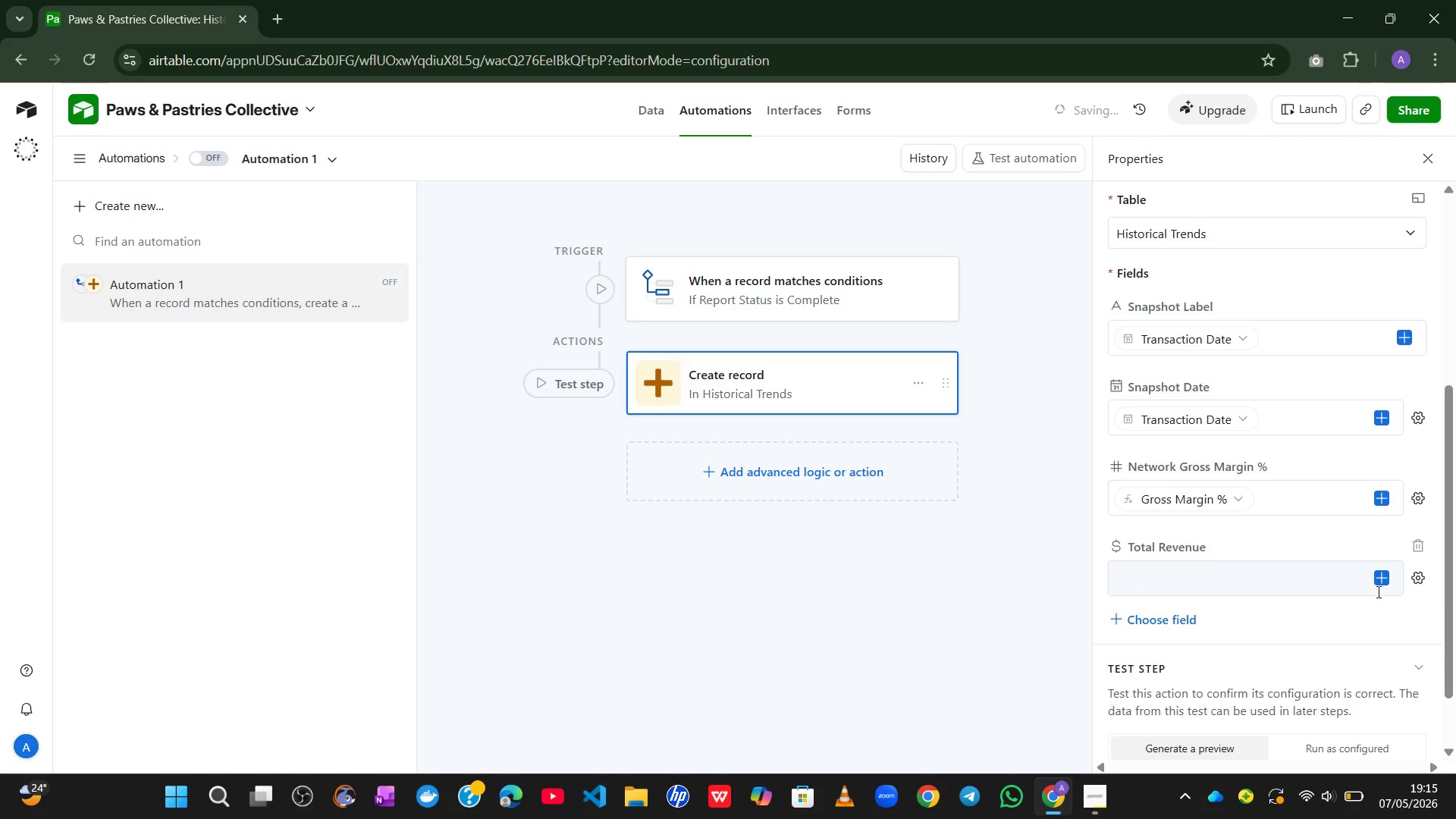 
left_click([1379, 585])
 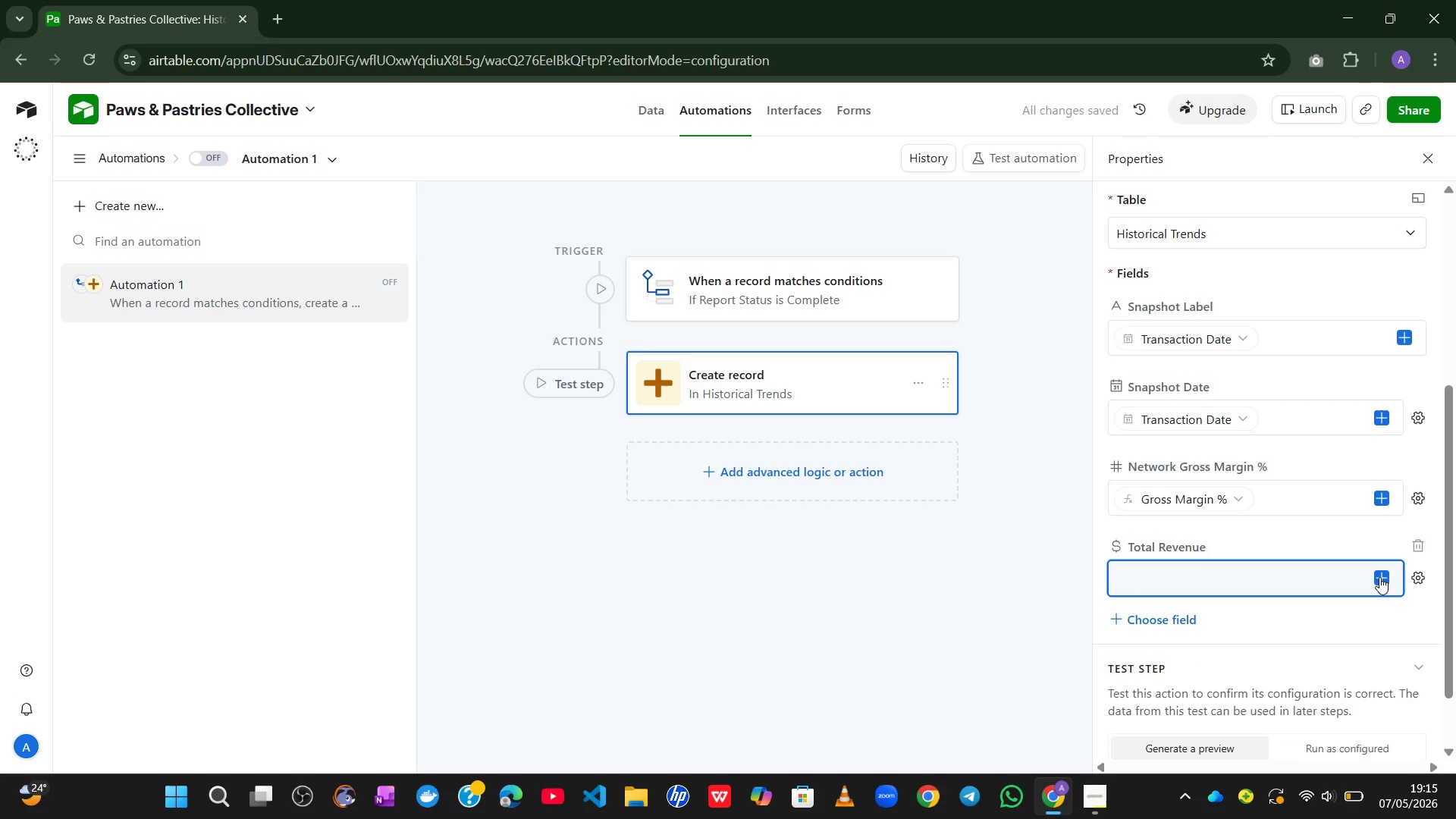 
left_click([1379, 577])
 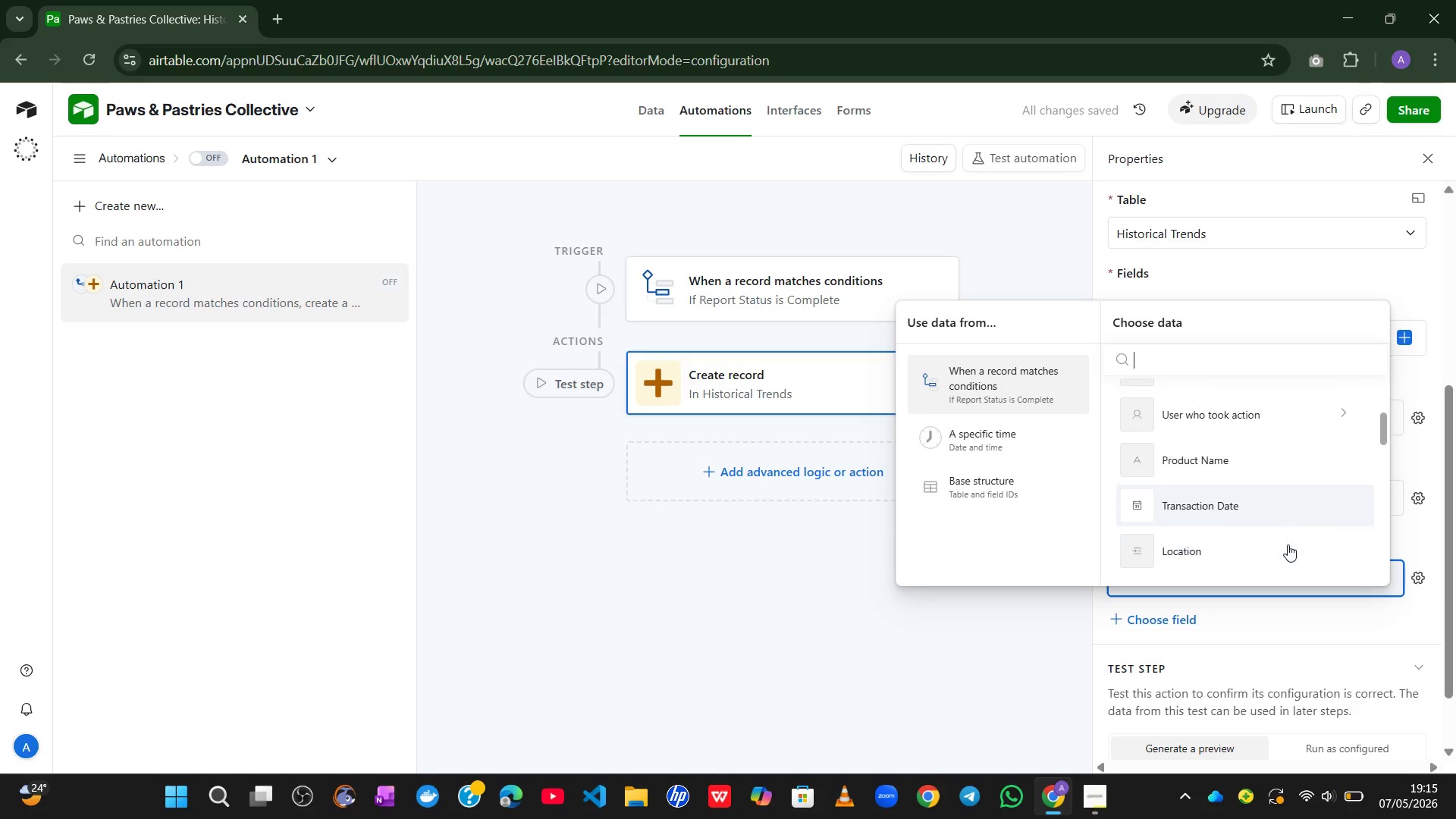 
wait(8.5)
 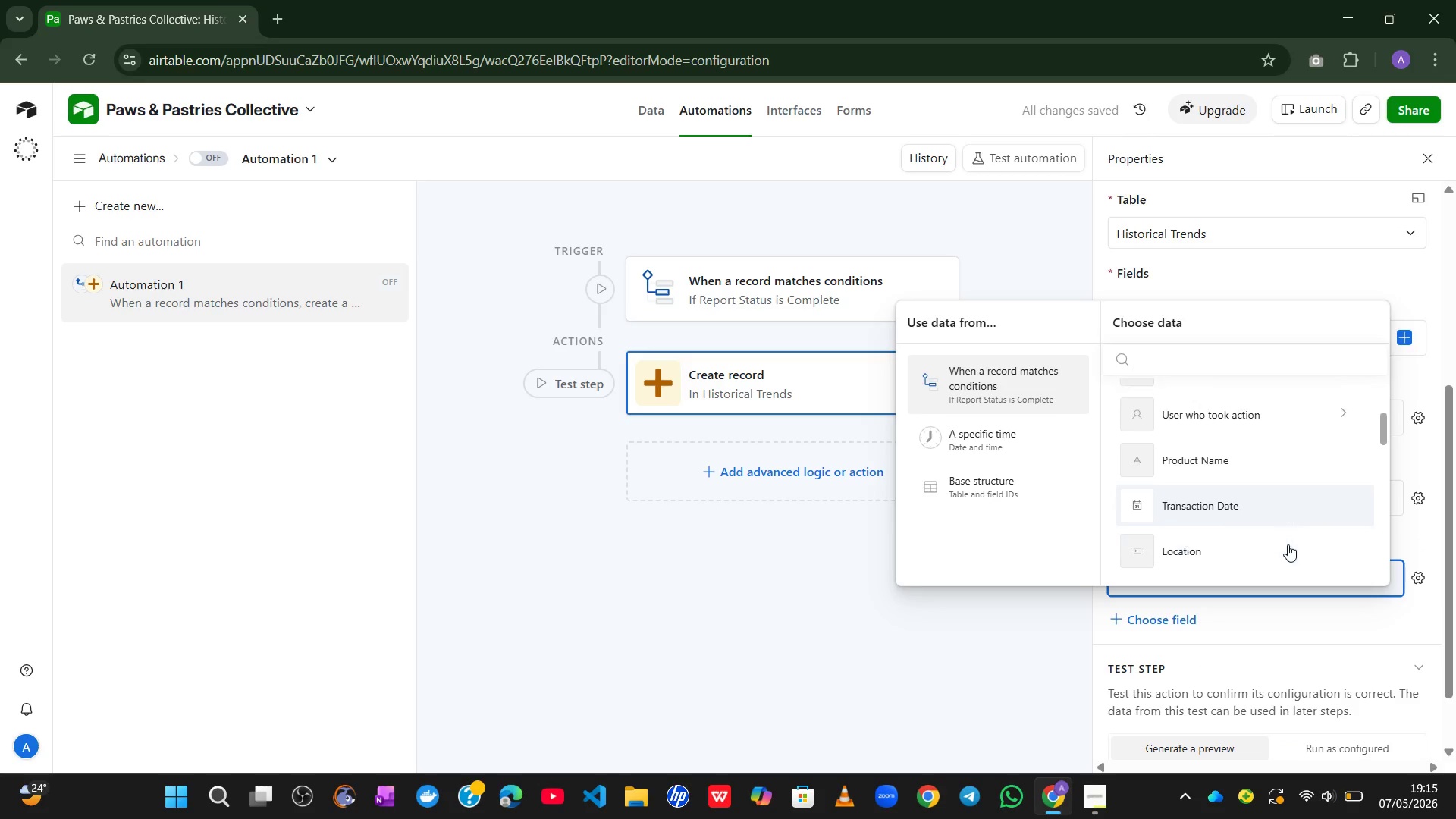 
left_click([1271, 497])
 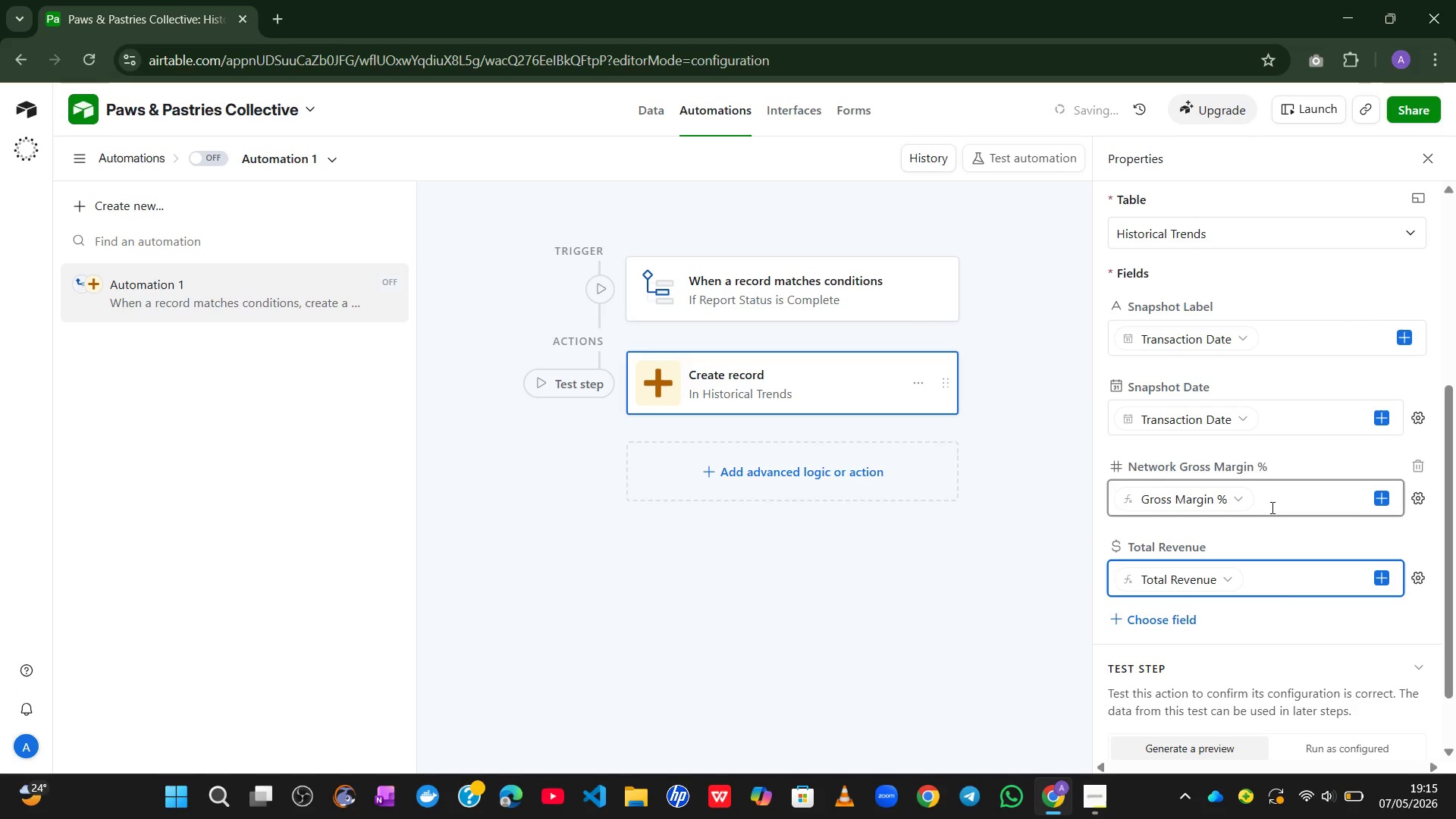 
mouse_move([1269, 616])
 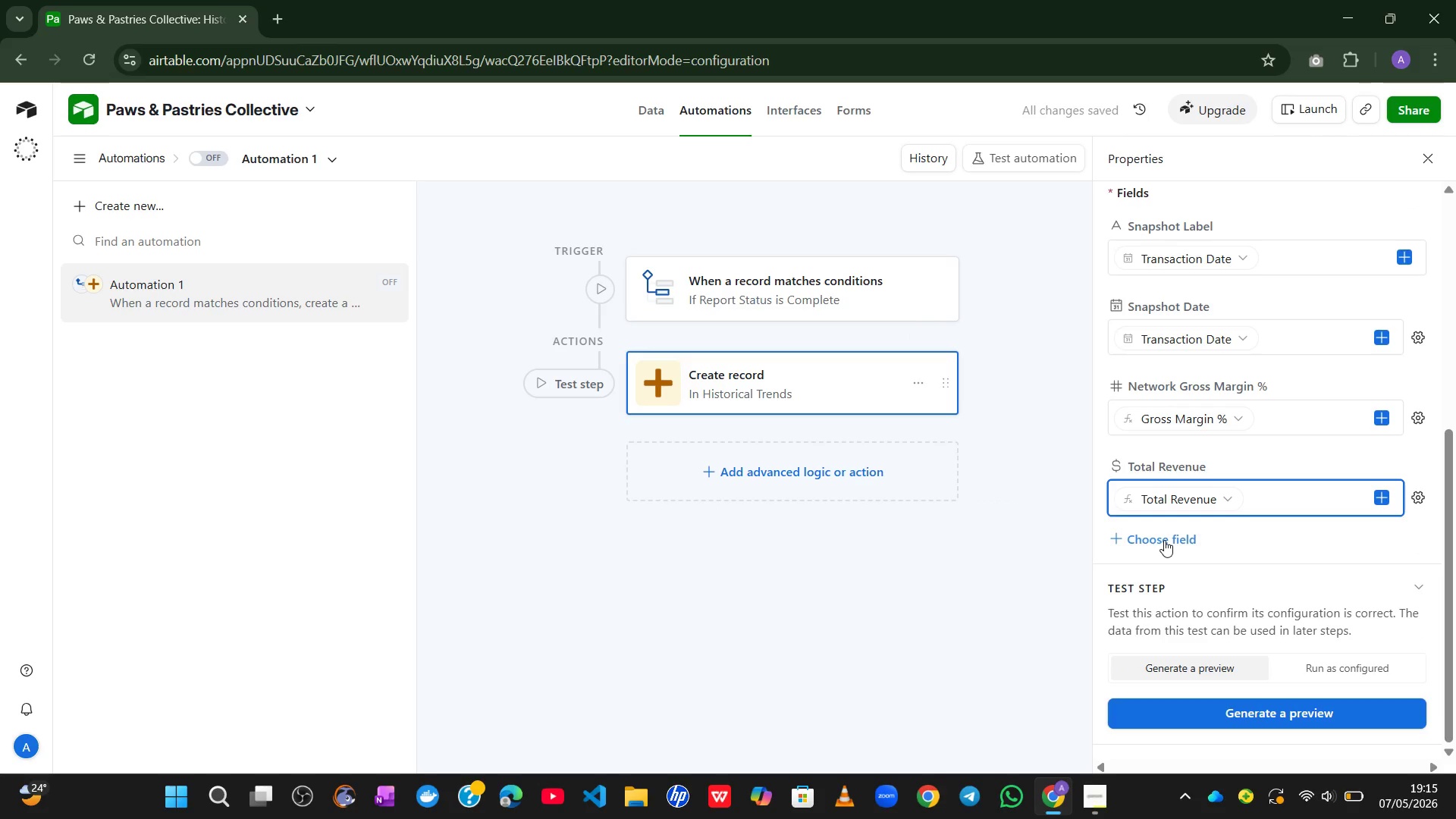 
left_click([1164, 540])
 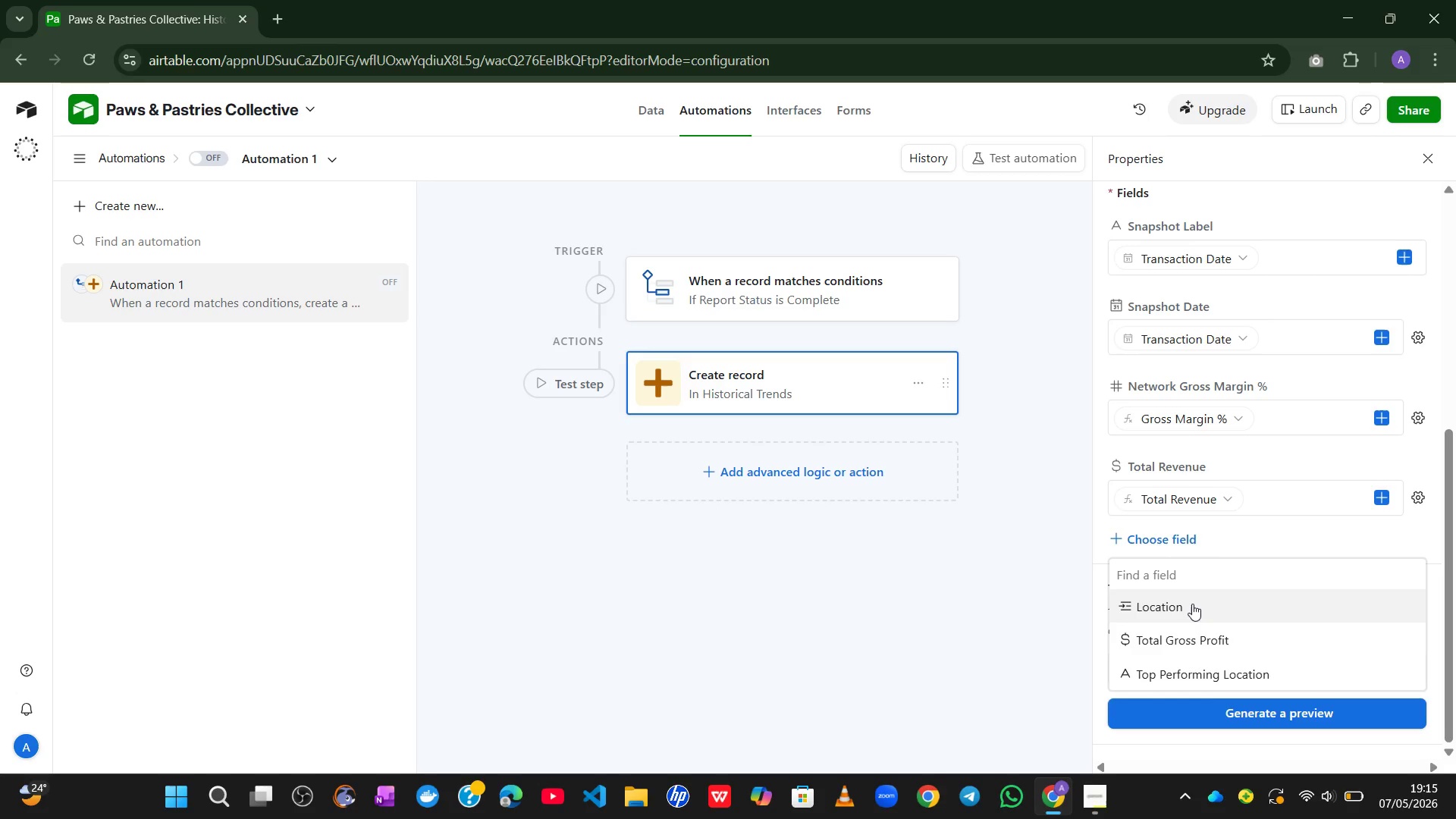 
wait(6.67)
 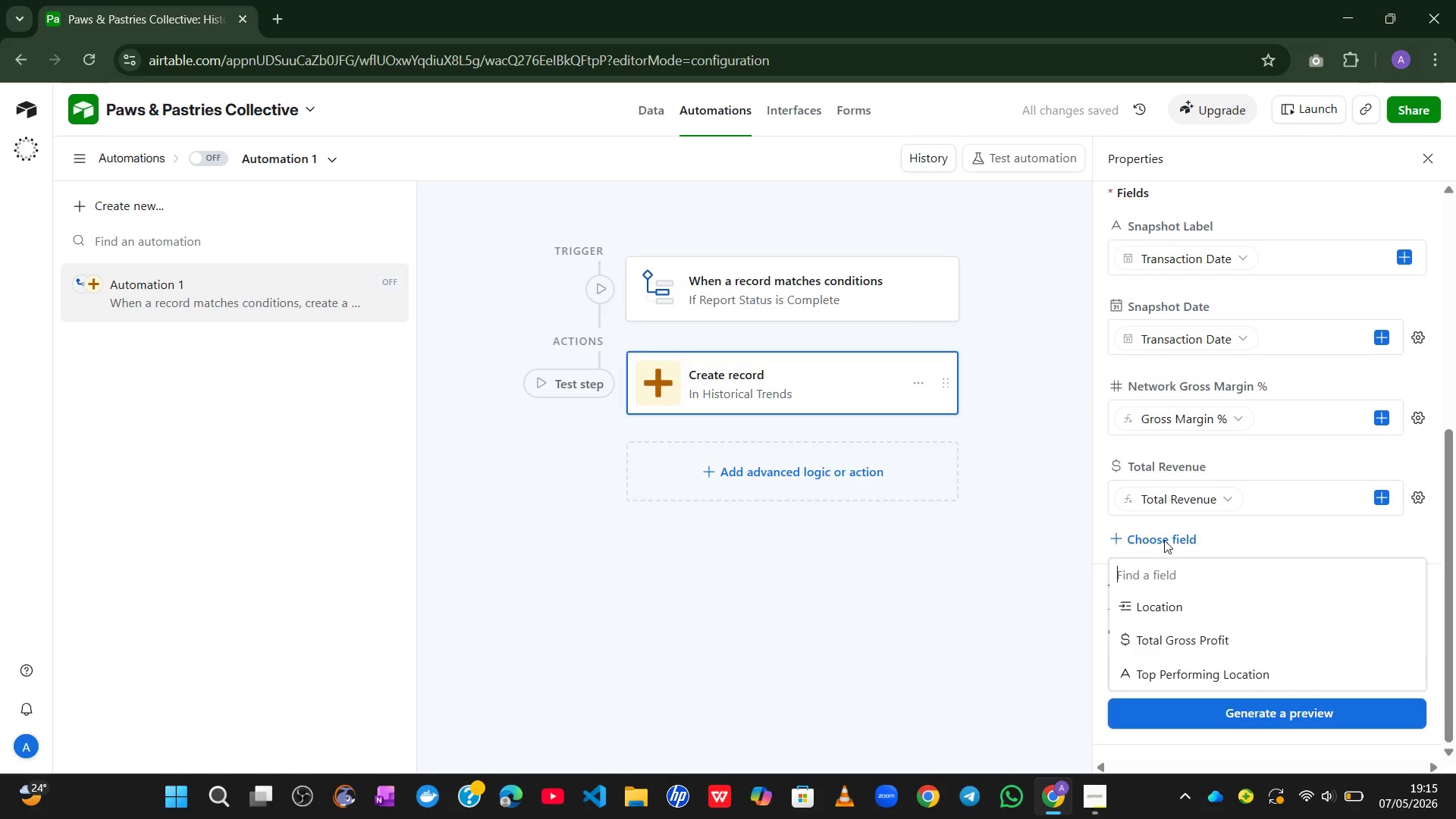 
left_click([1200, 630])
 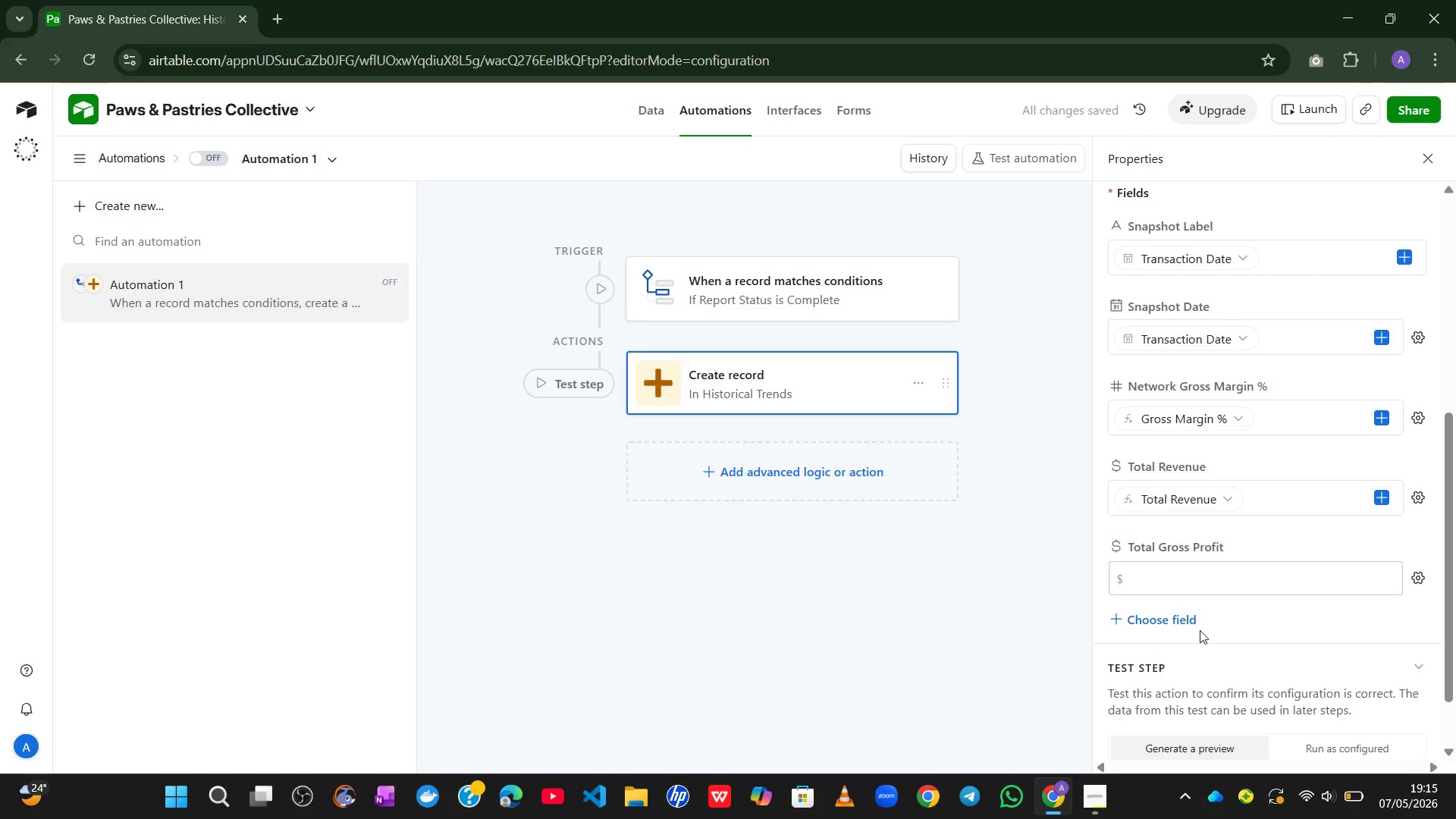 
wait(8.31)
 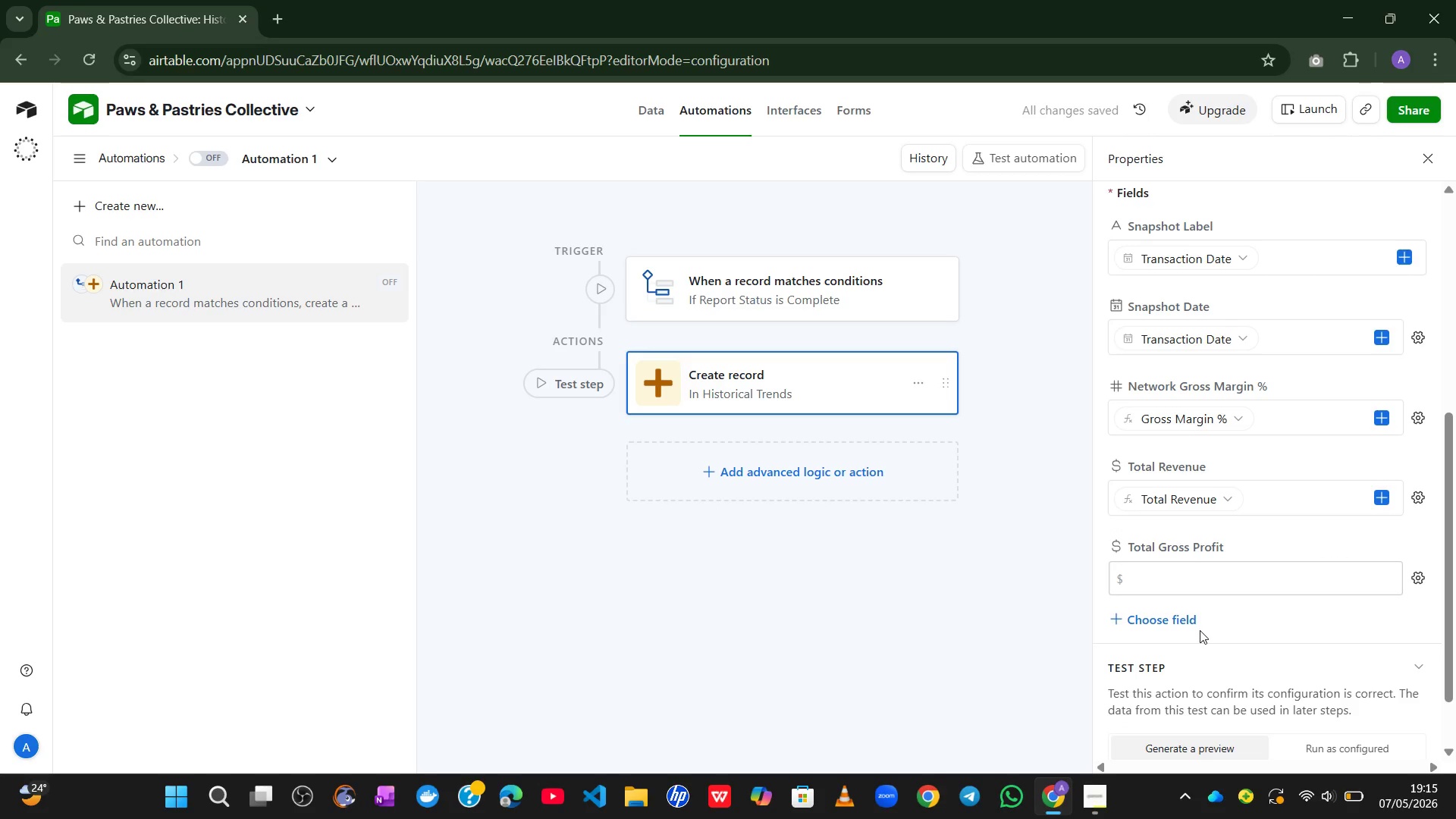 
left_click([1409, 578])
 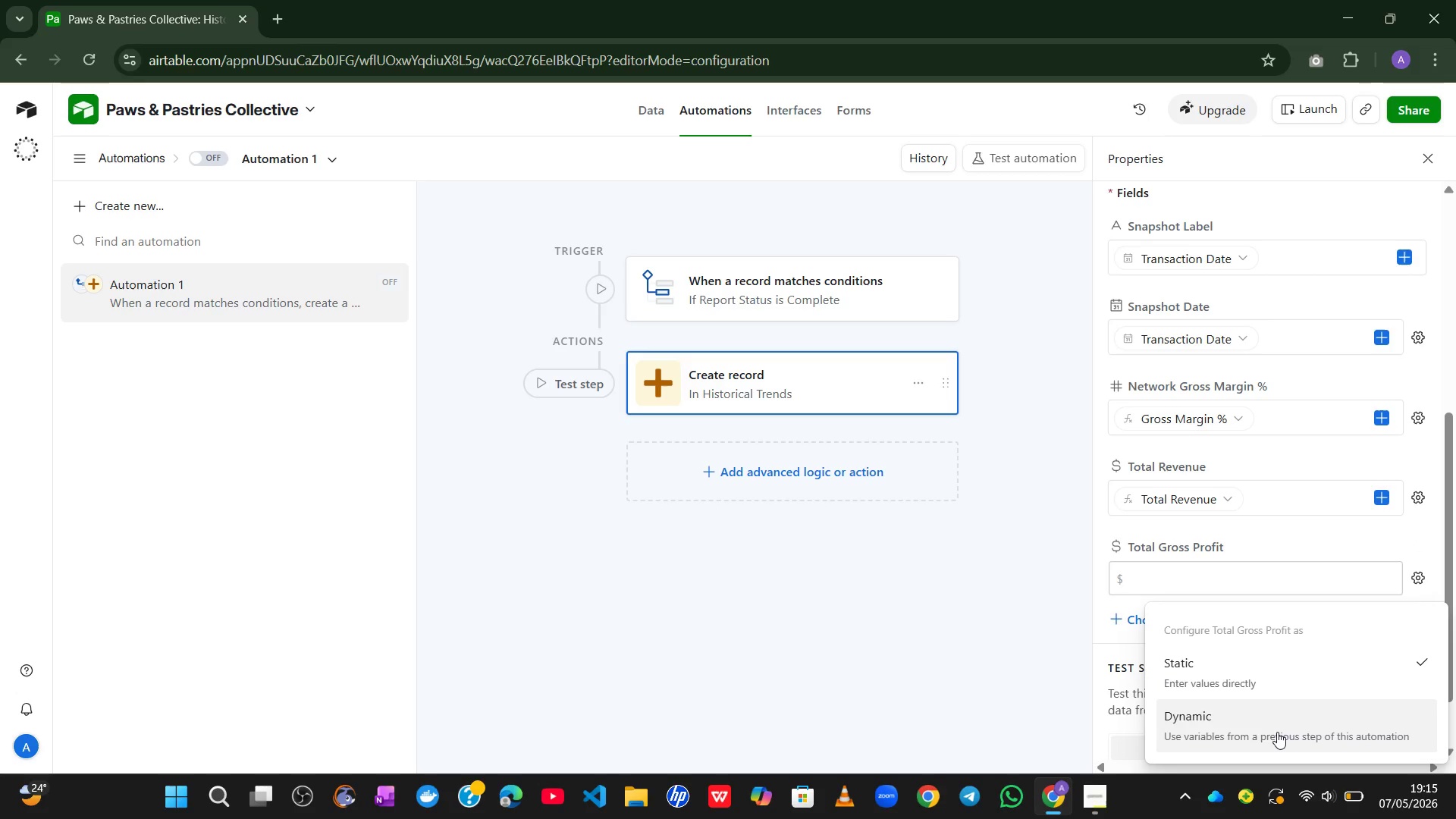 
left_click([1277, 732])
 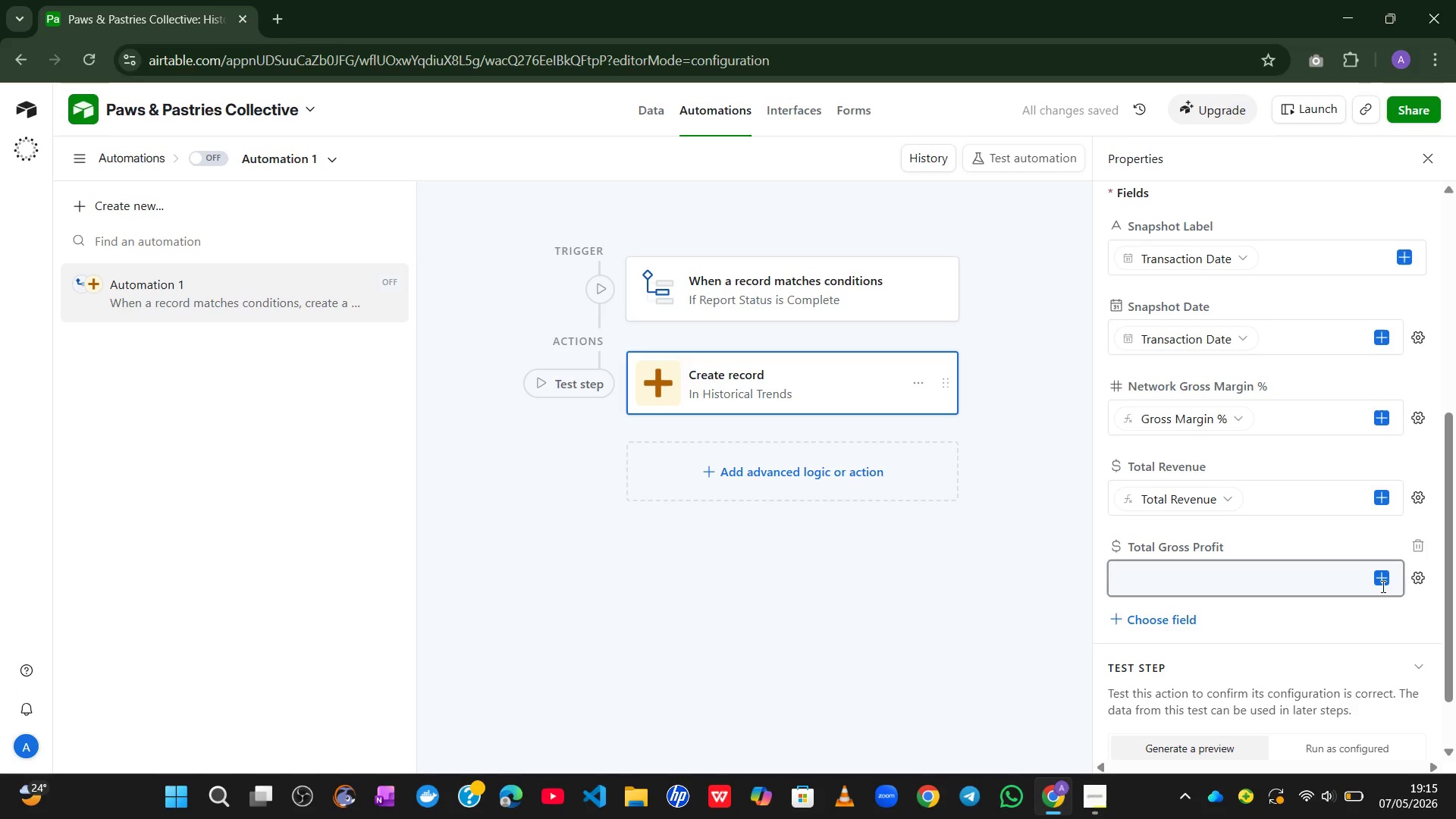 
left_click([1382, 580])
 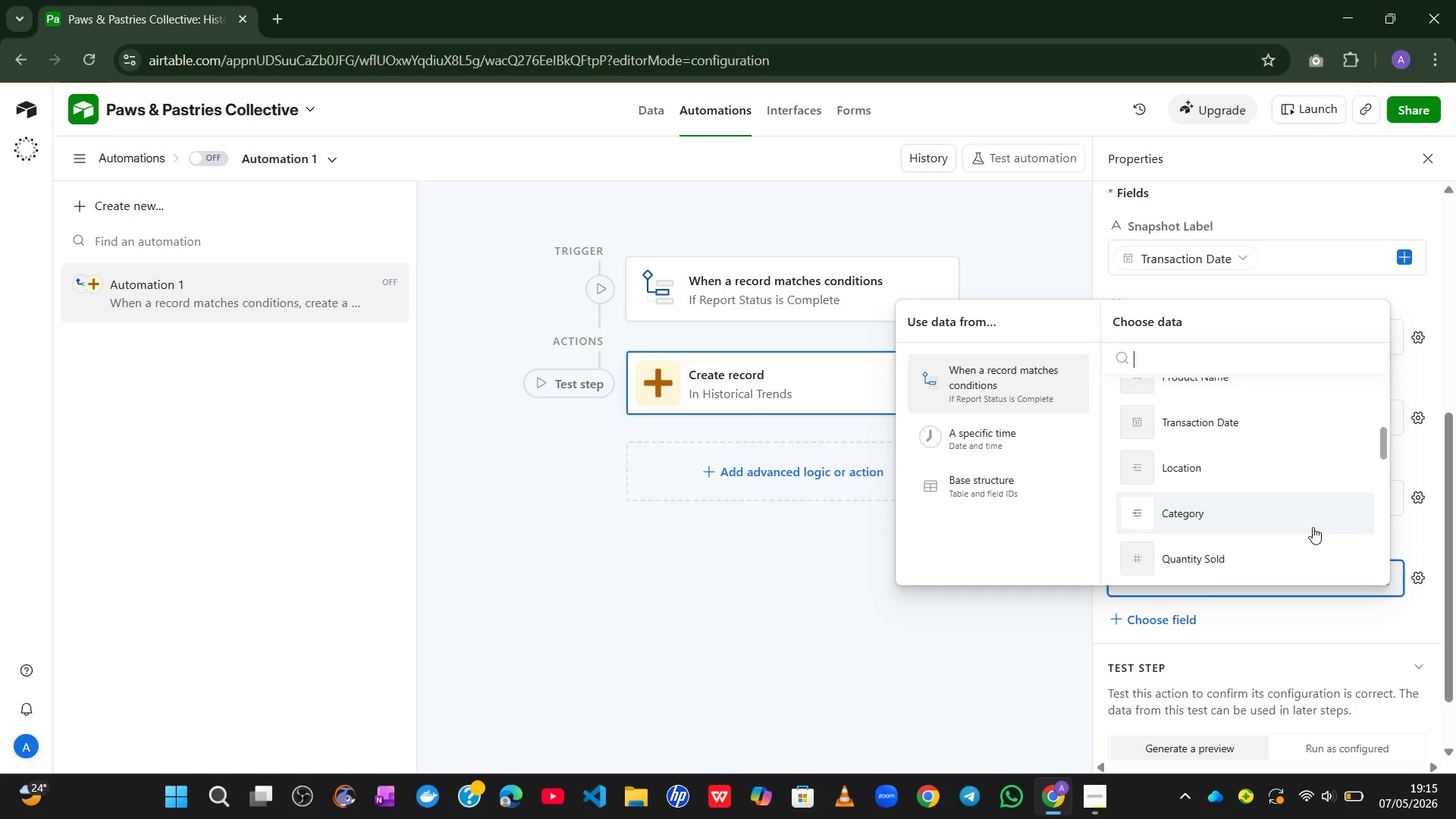 
wait(9.64)
 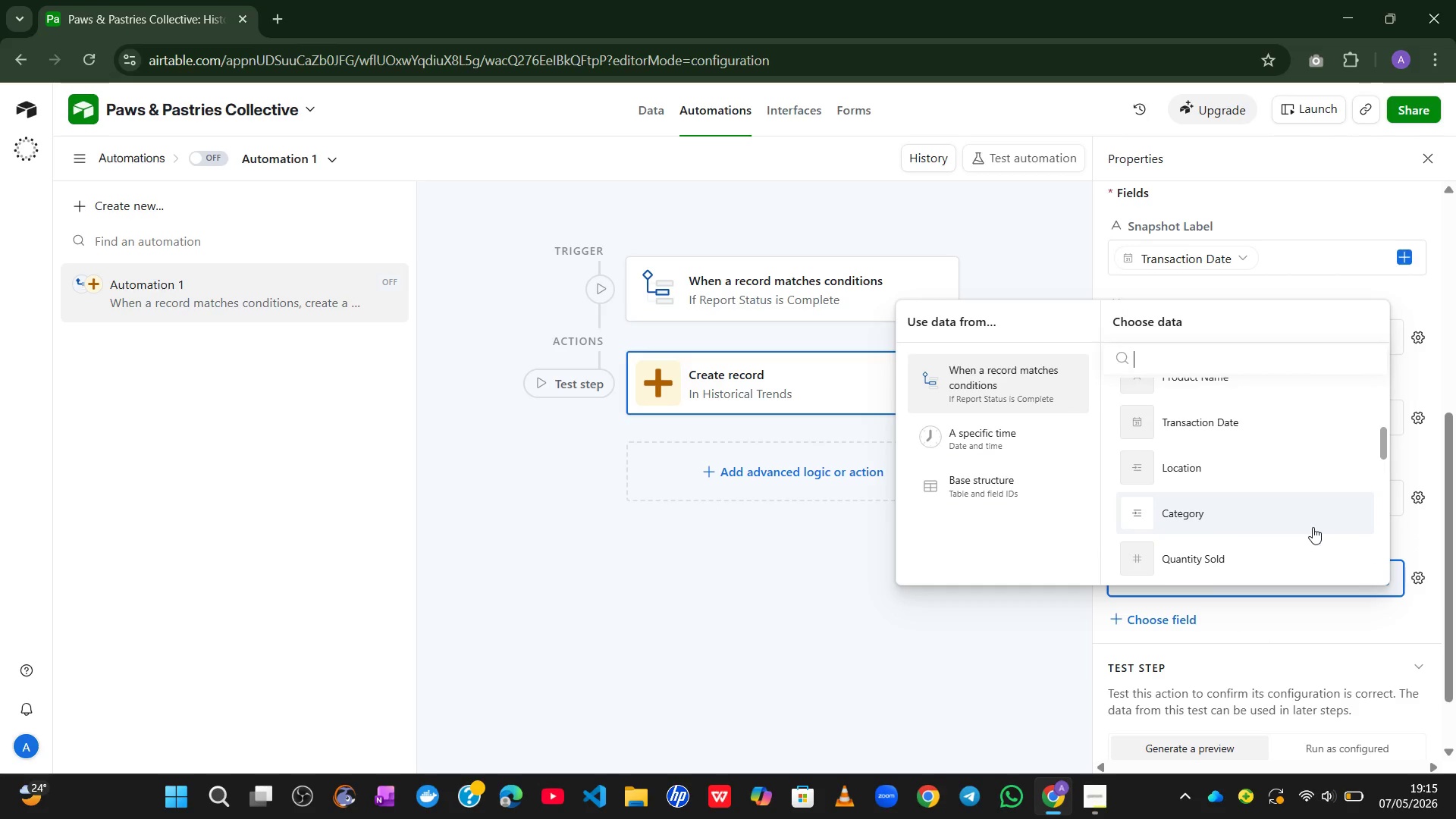 
left_click([1243, 529])
 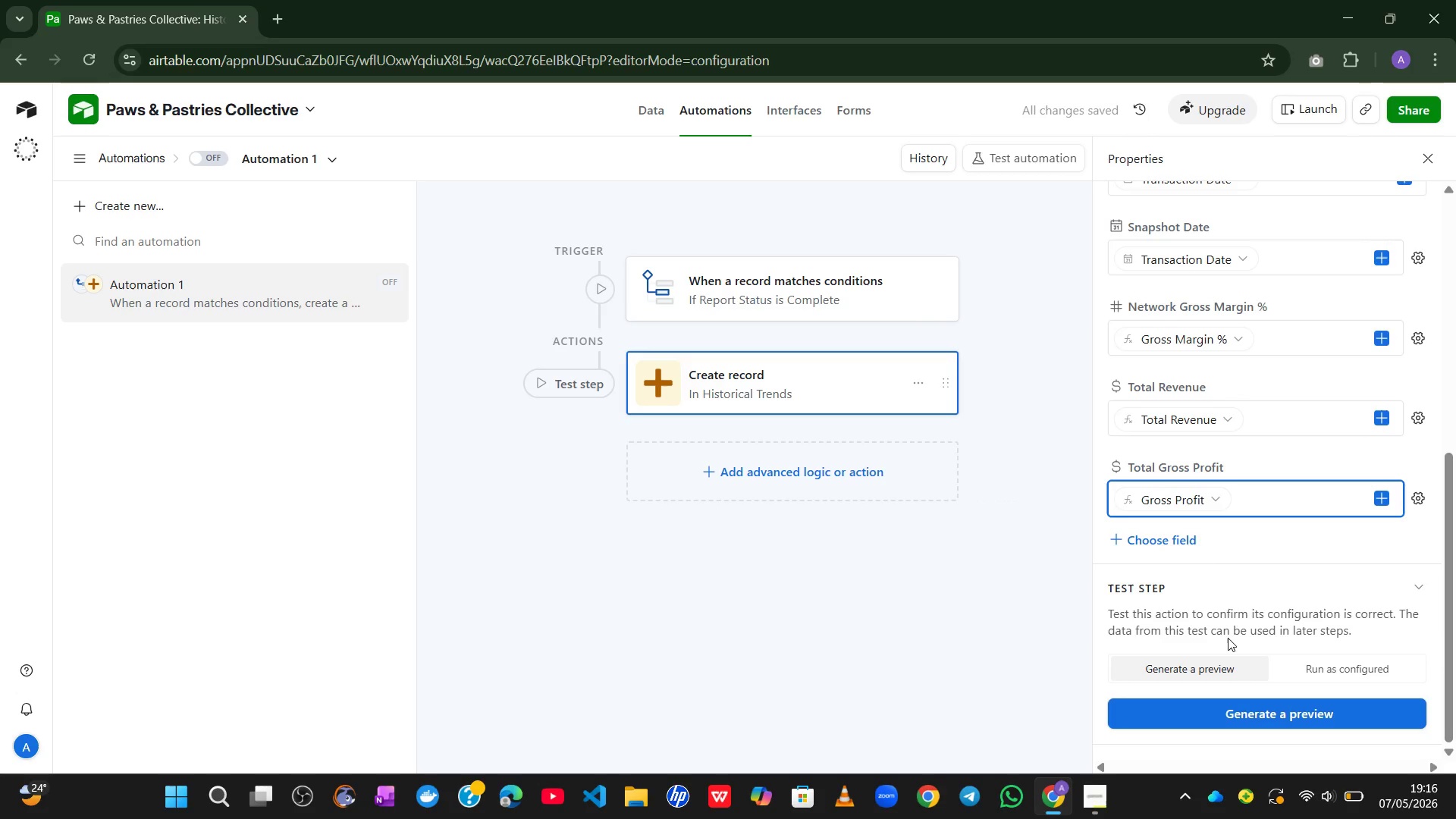 
wait(5.66)
 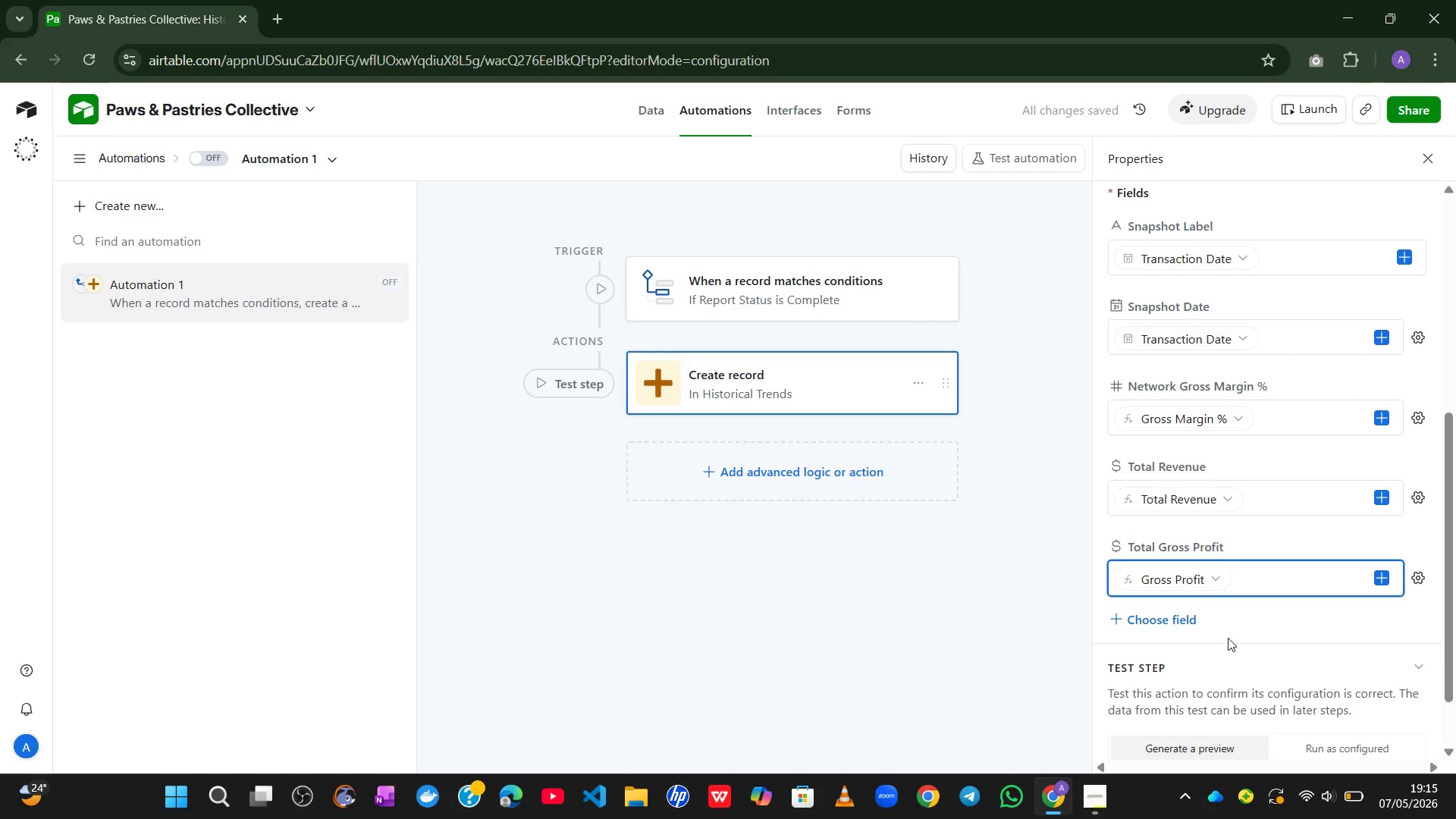 
left_click([1140, 541])
 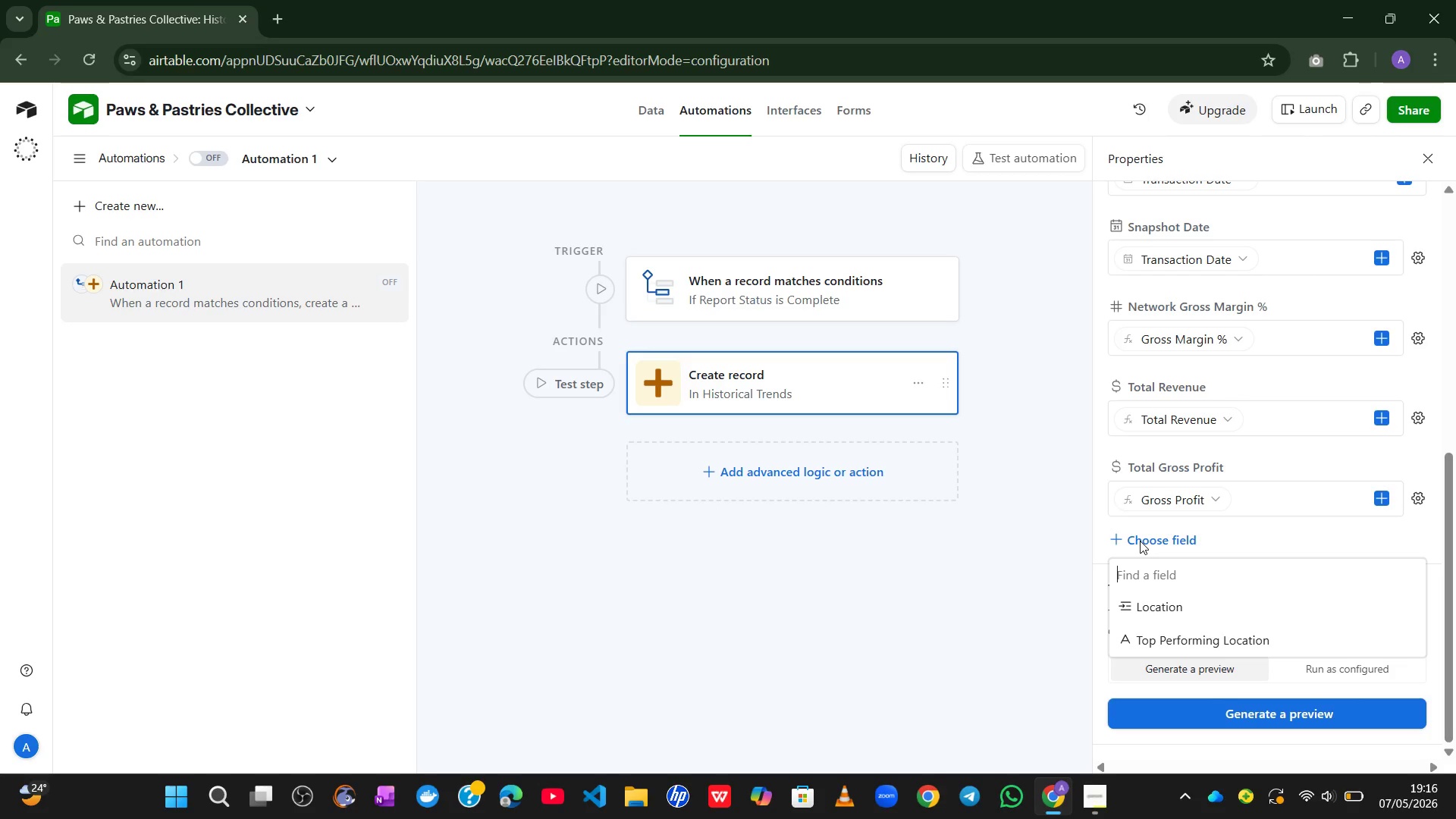 
wait(8.72)
 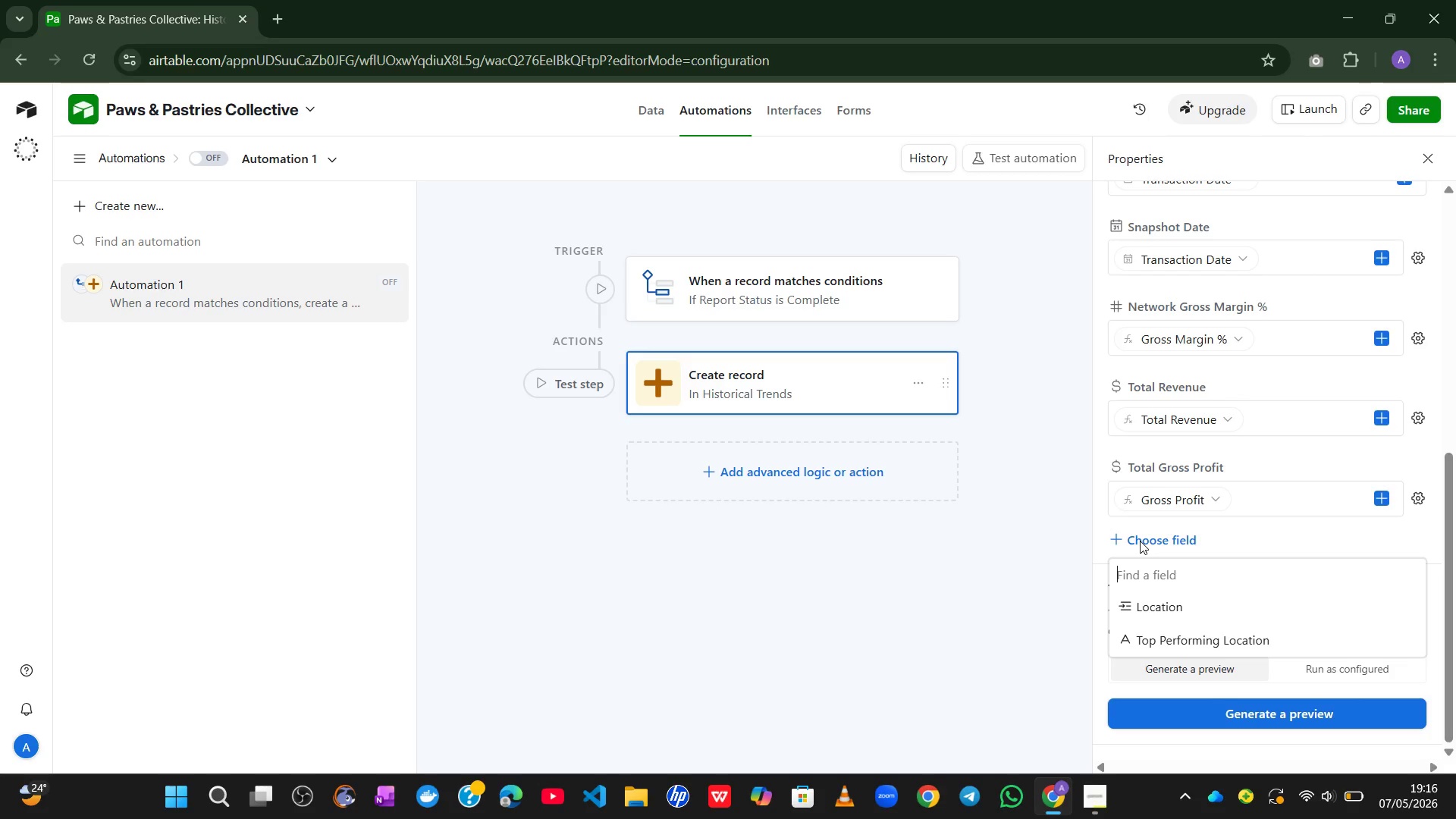 
left_click([1185, 636])
 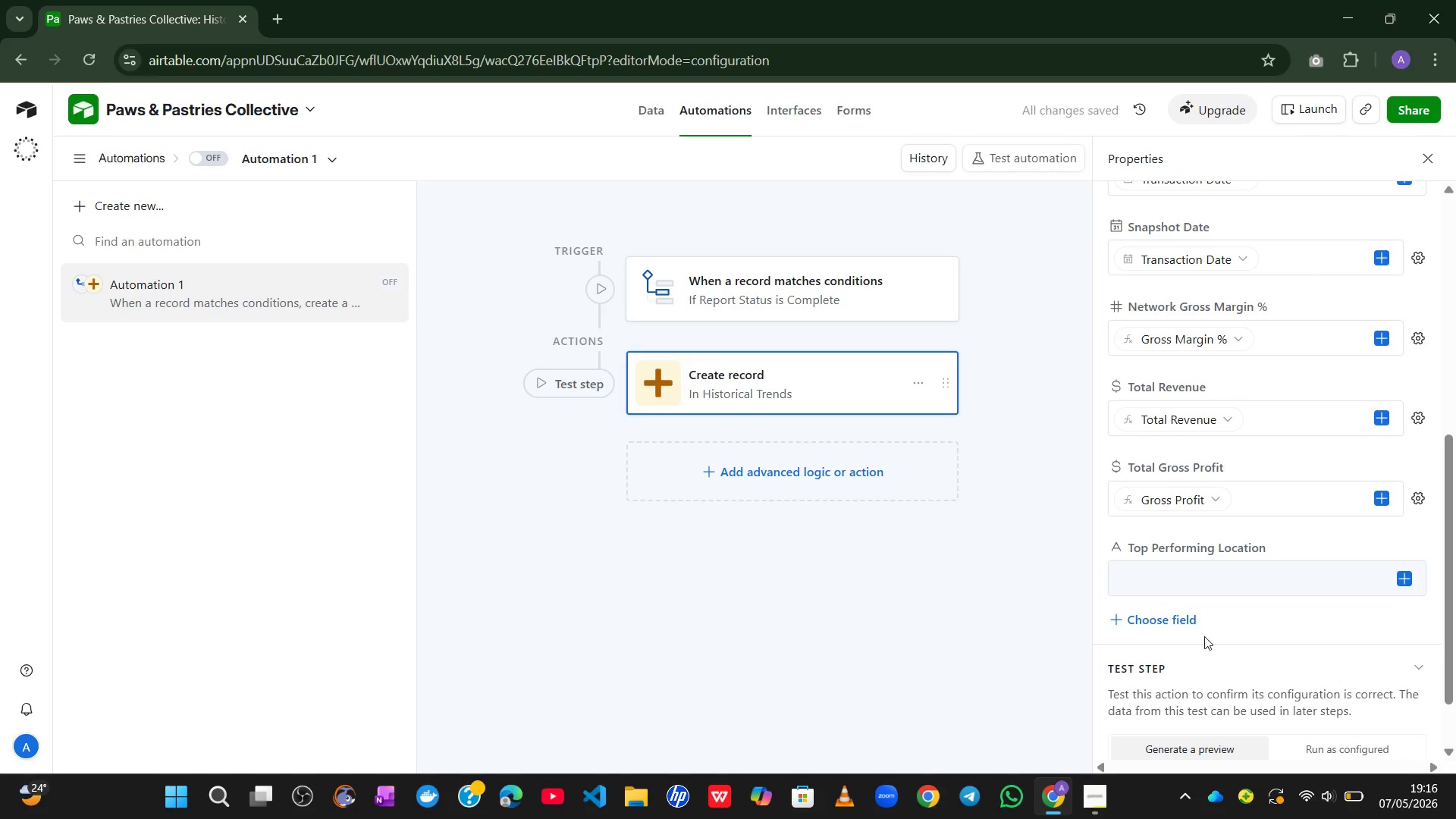 
wait(7.45)
 